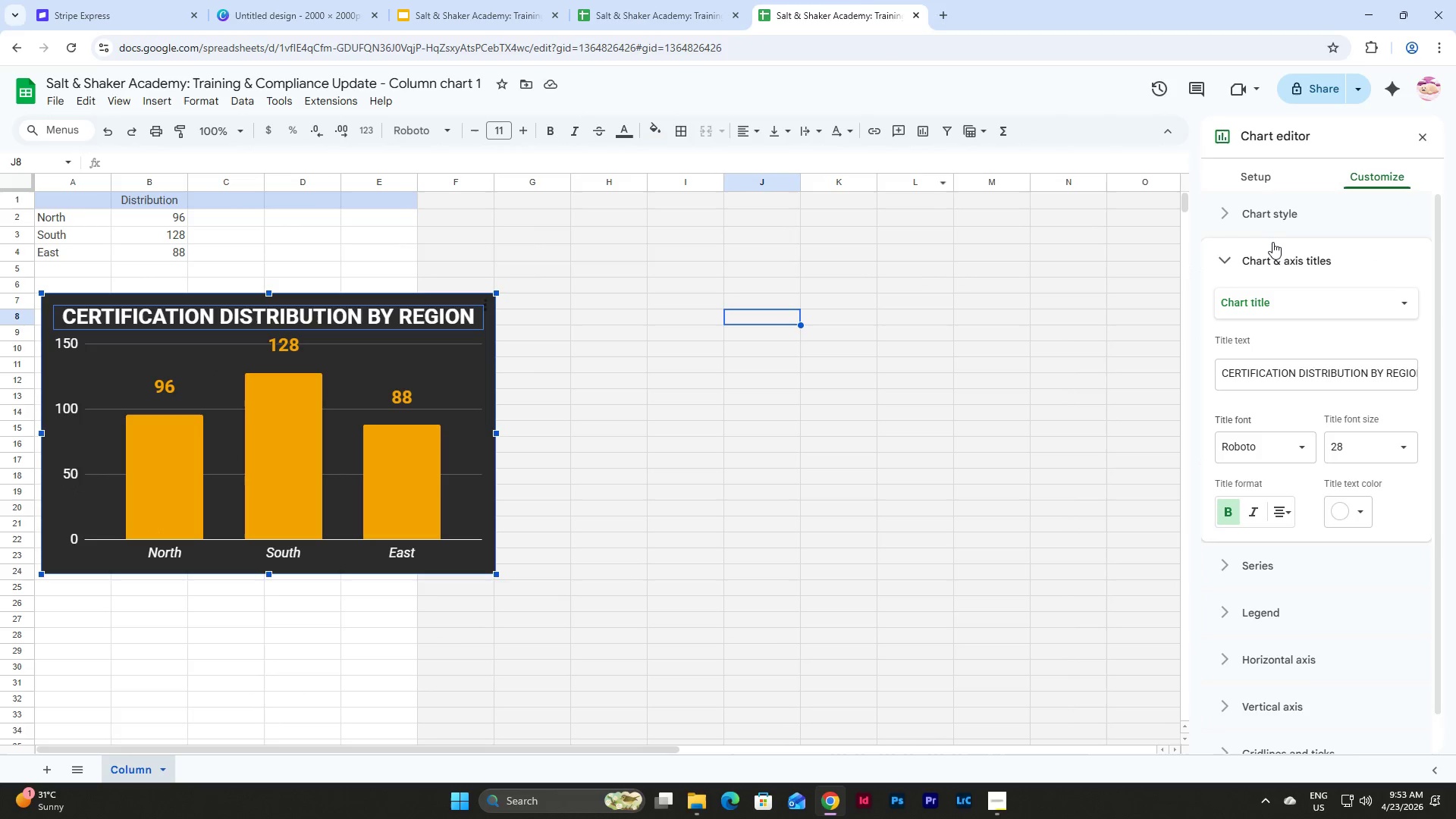 
left_click([1271, 206])
 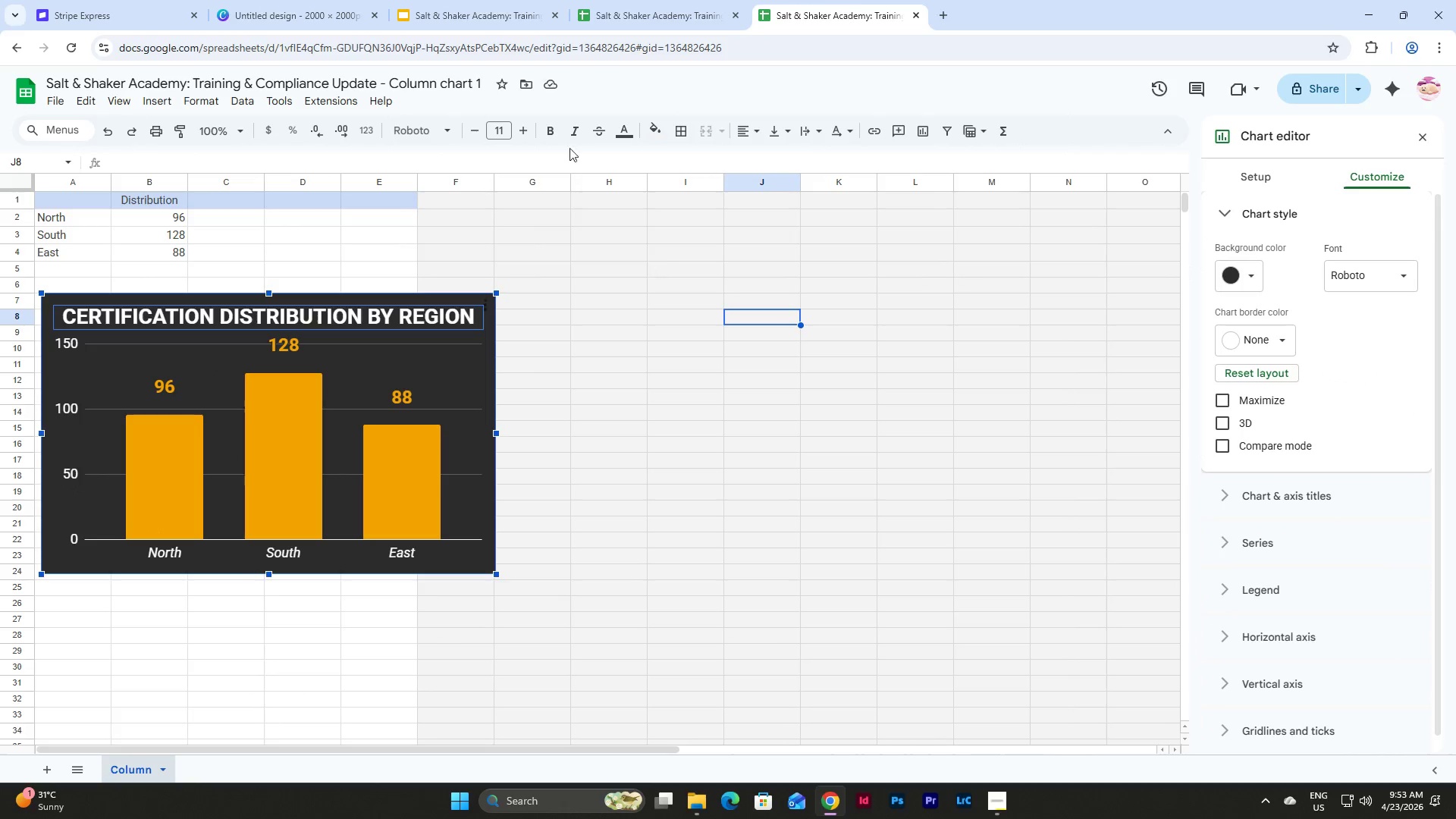 
left_click([661, 1])
 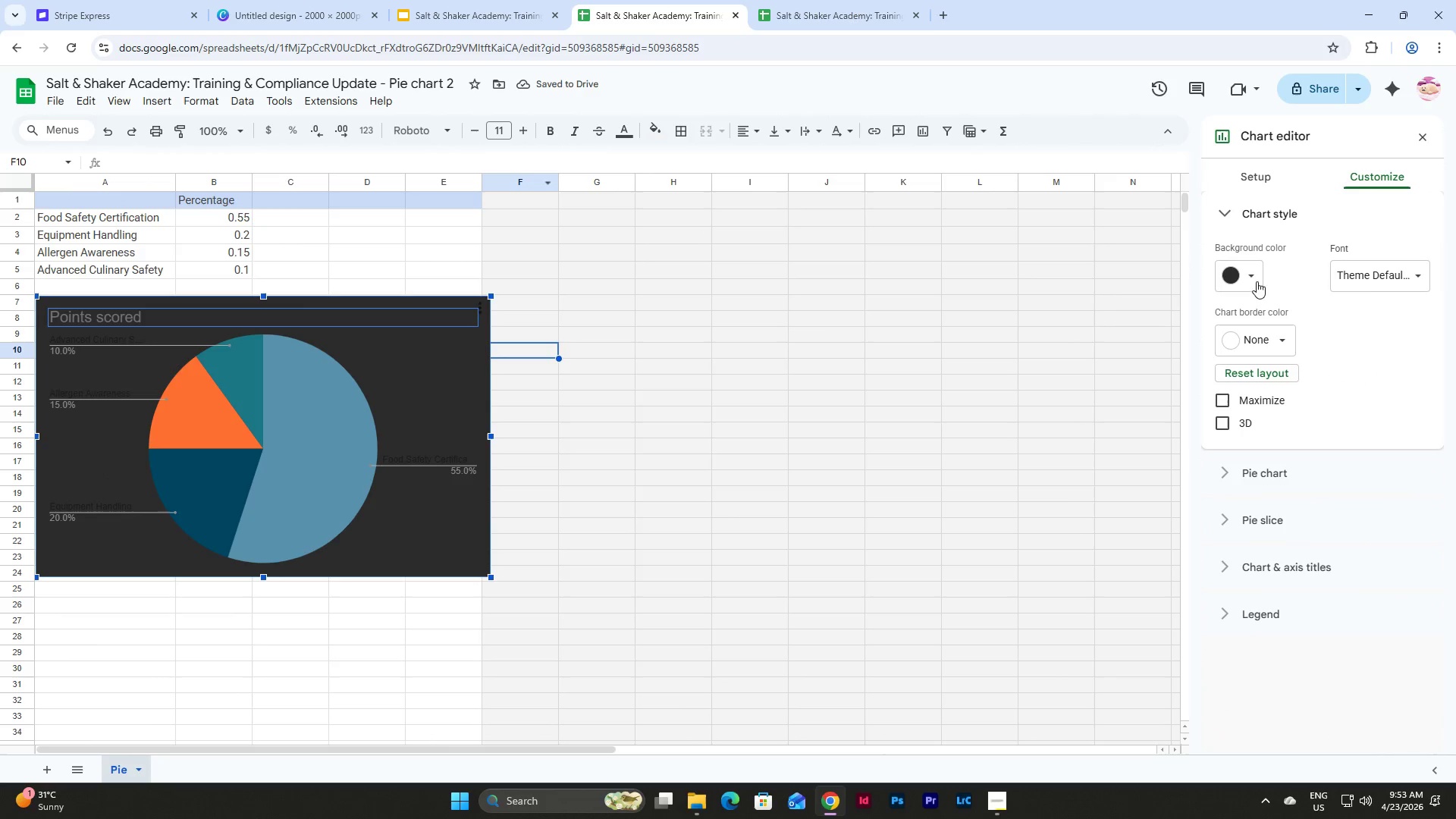 
left_click([1377, 280])
 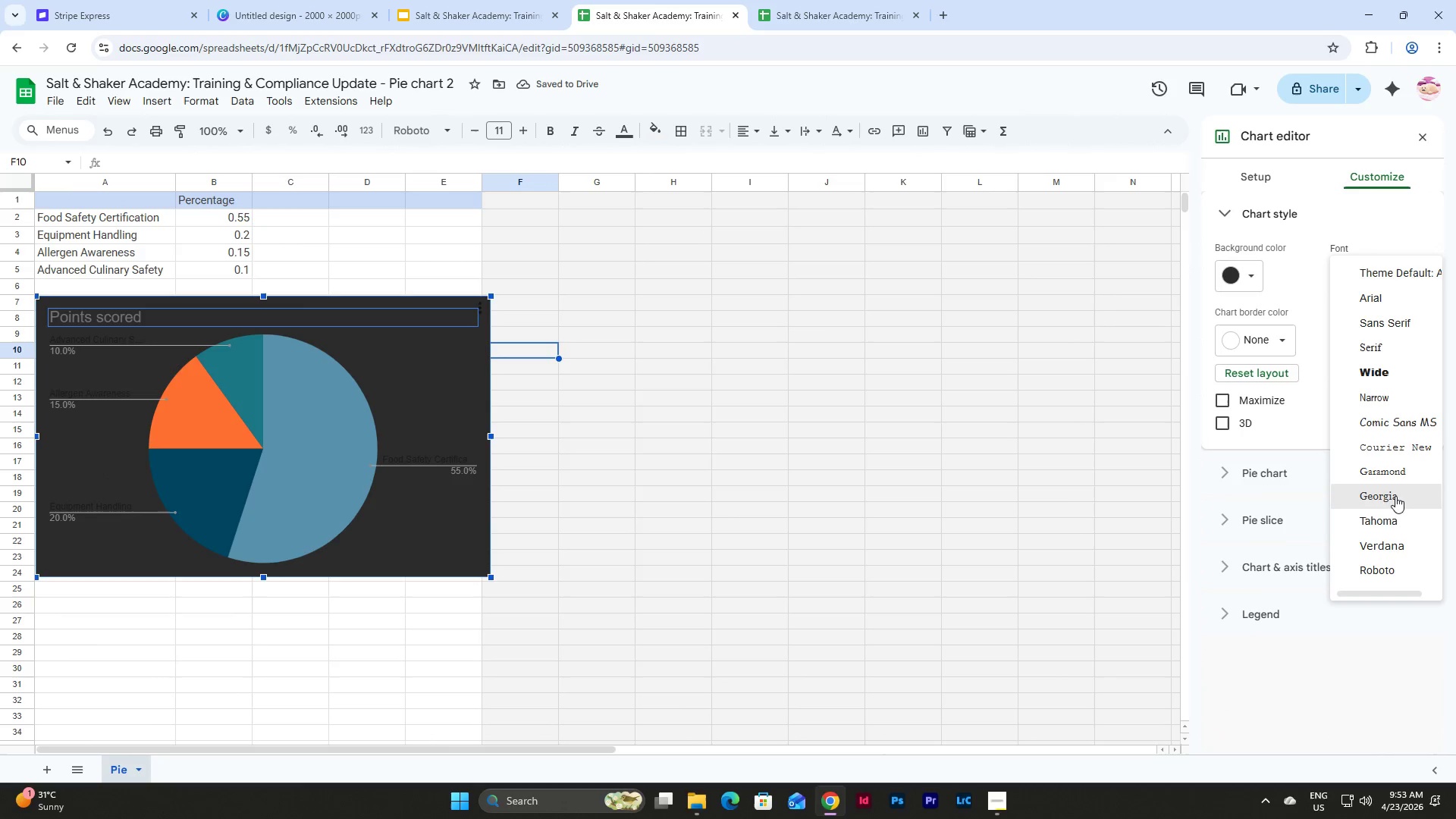 
left_click([1392, 567])
 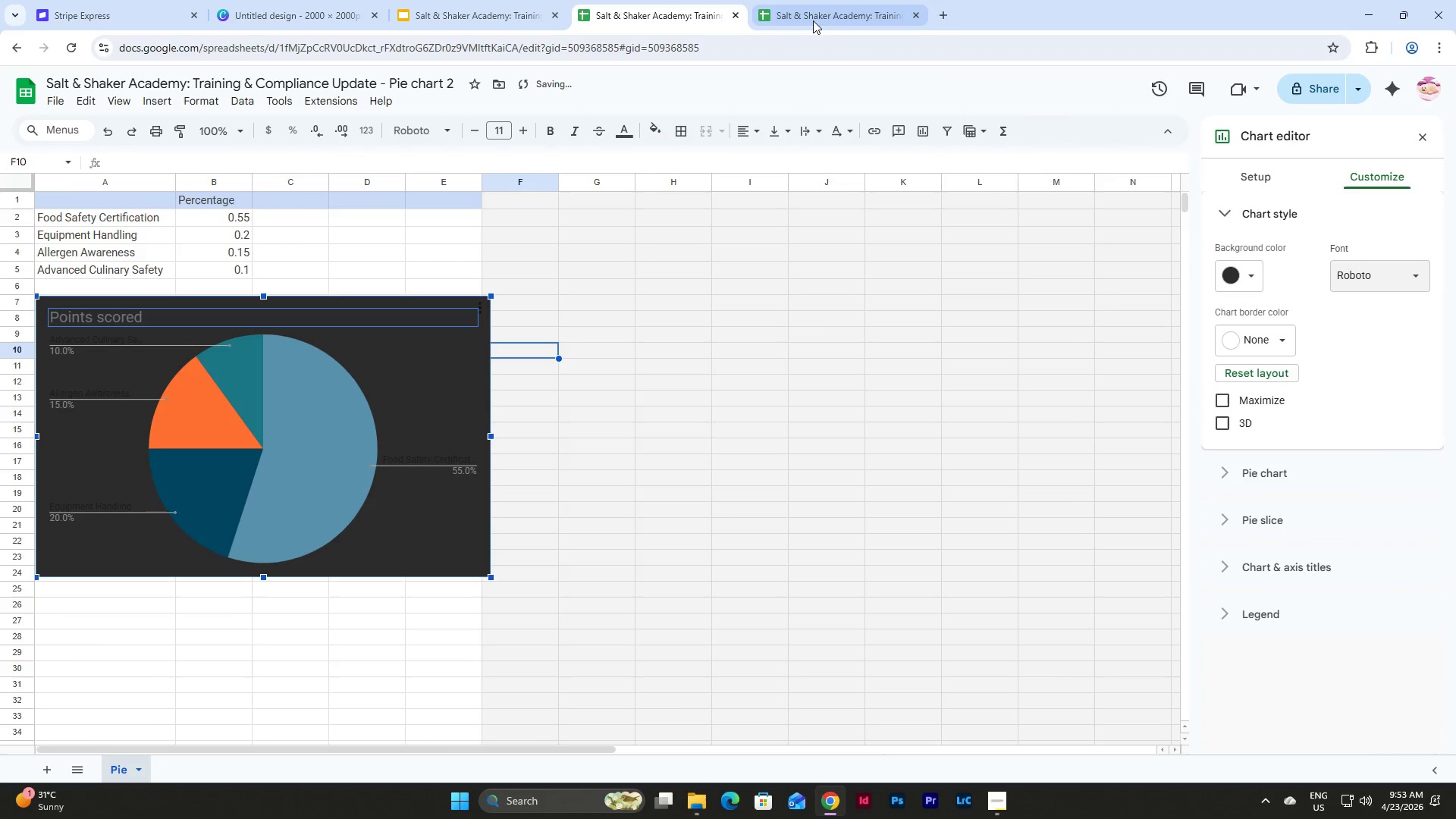 
left_click([827, 2])
 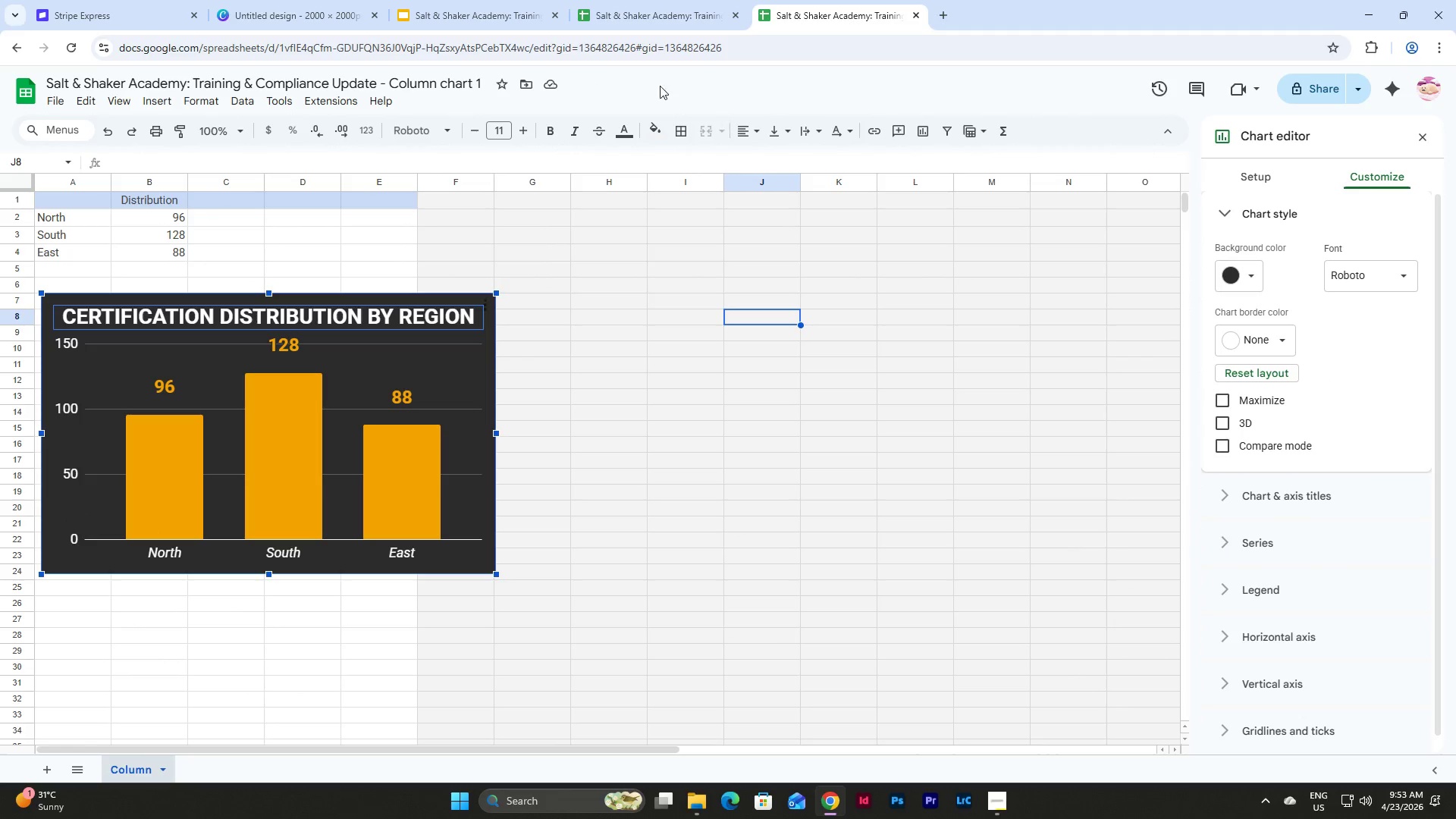 
left_click([635, 0])
 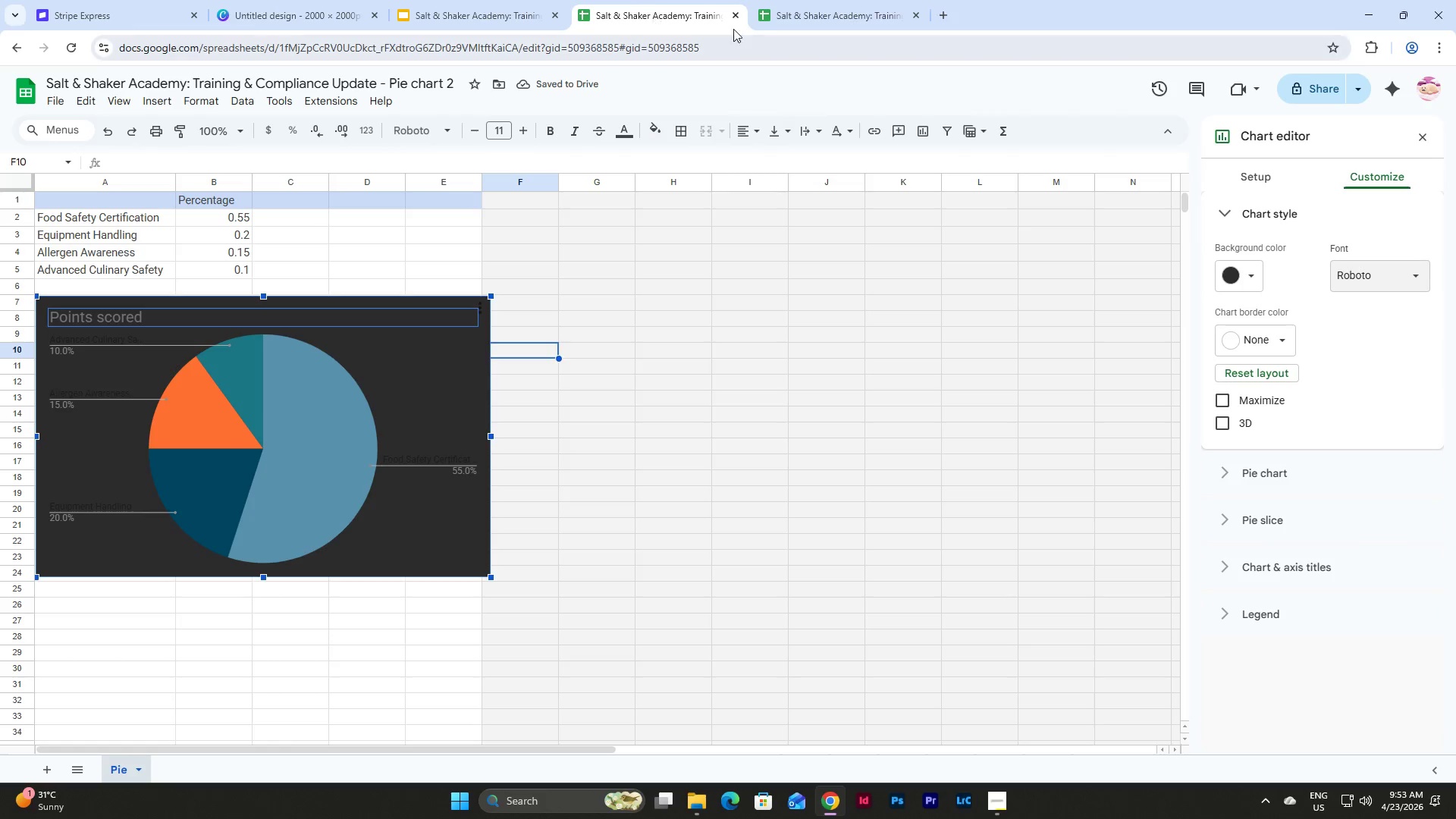 
left_click([809, 0])
 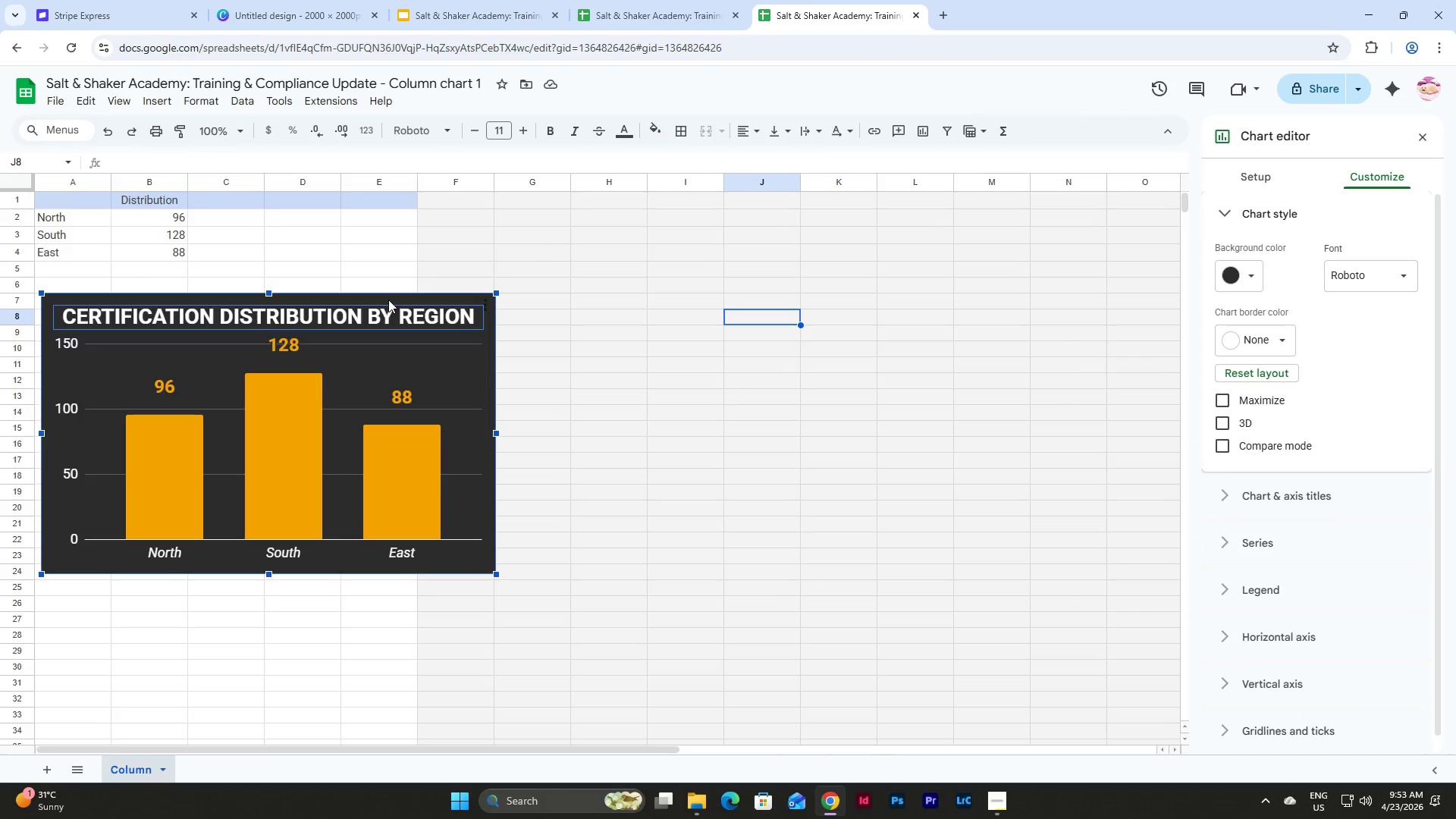 
left_click([726, 368])
 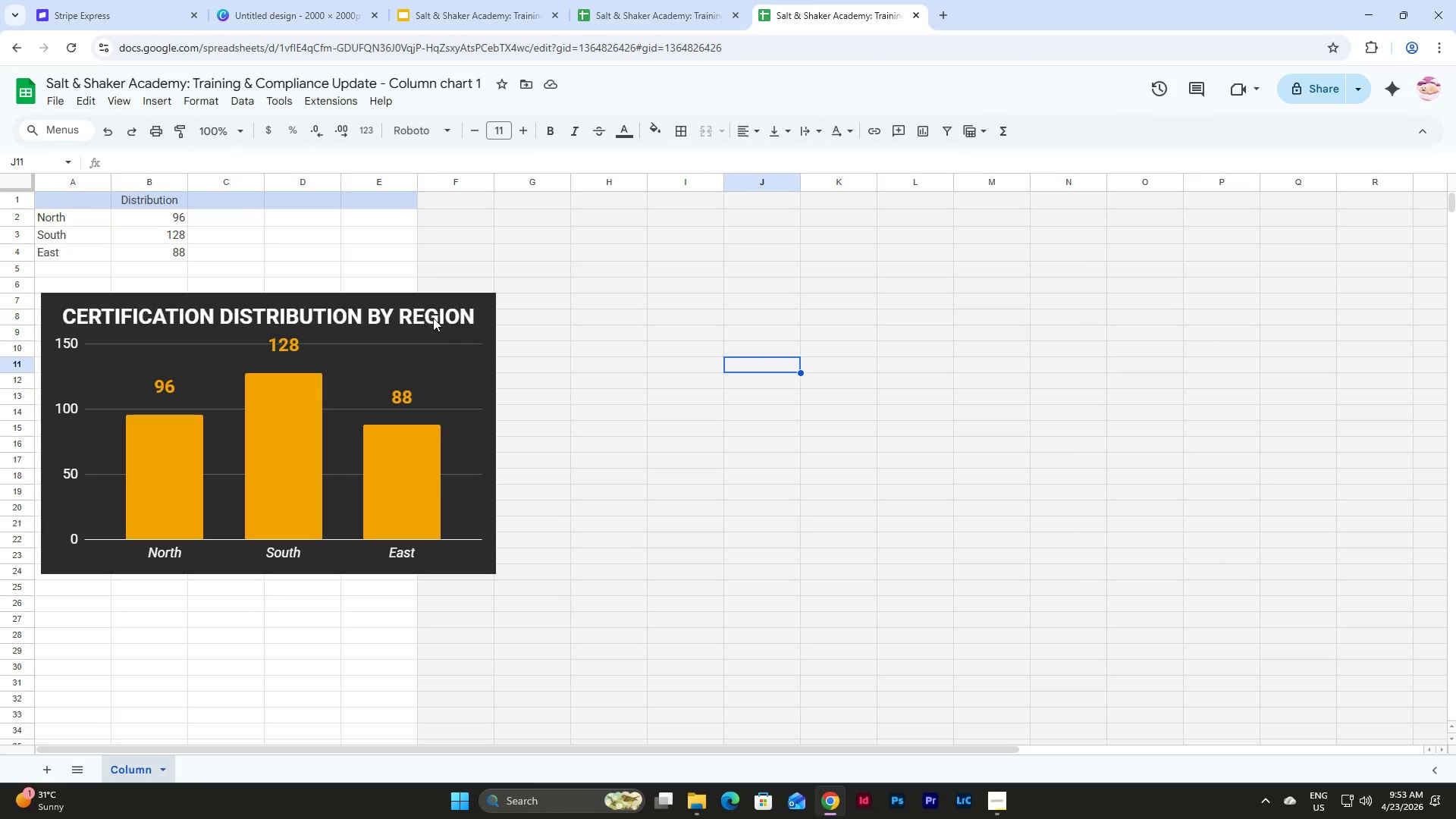 
left_click([433, 318])
 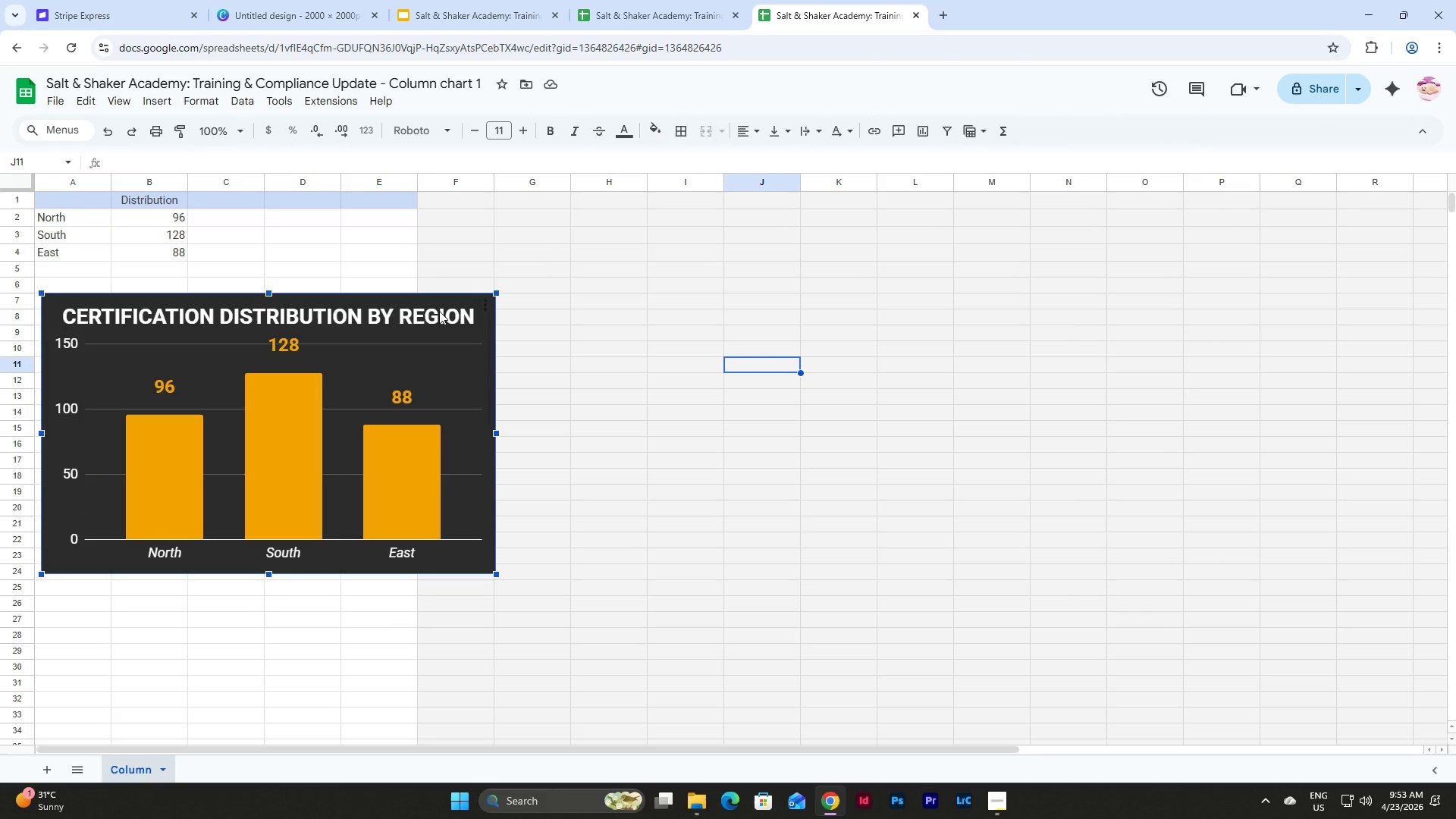 
double_click([434, 321])
 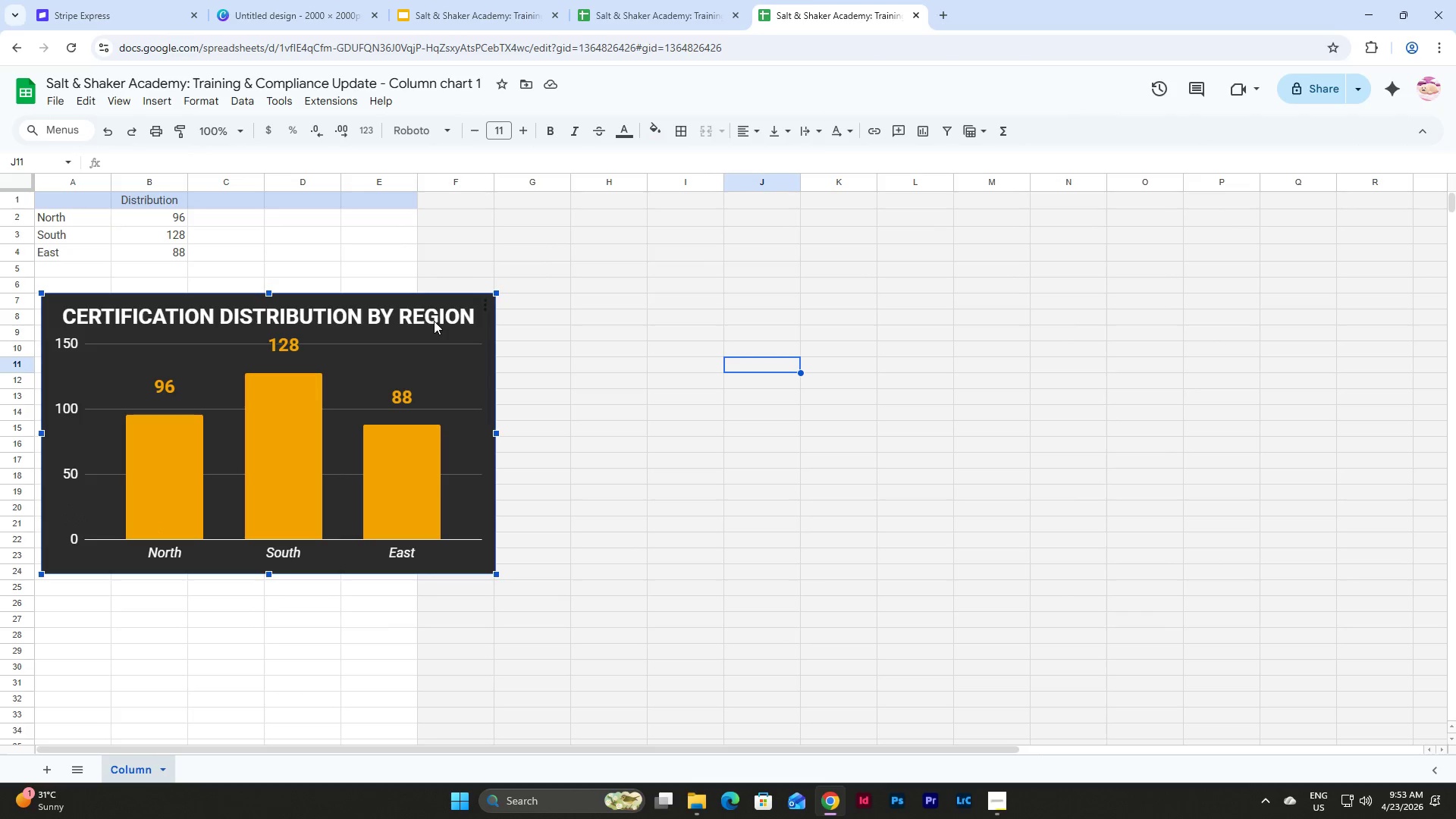 
triple_click([434, 321])
 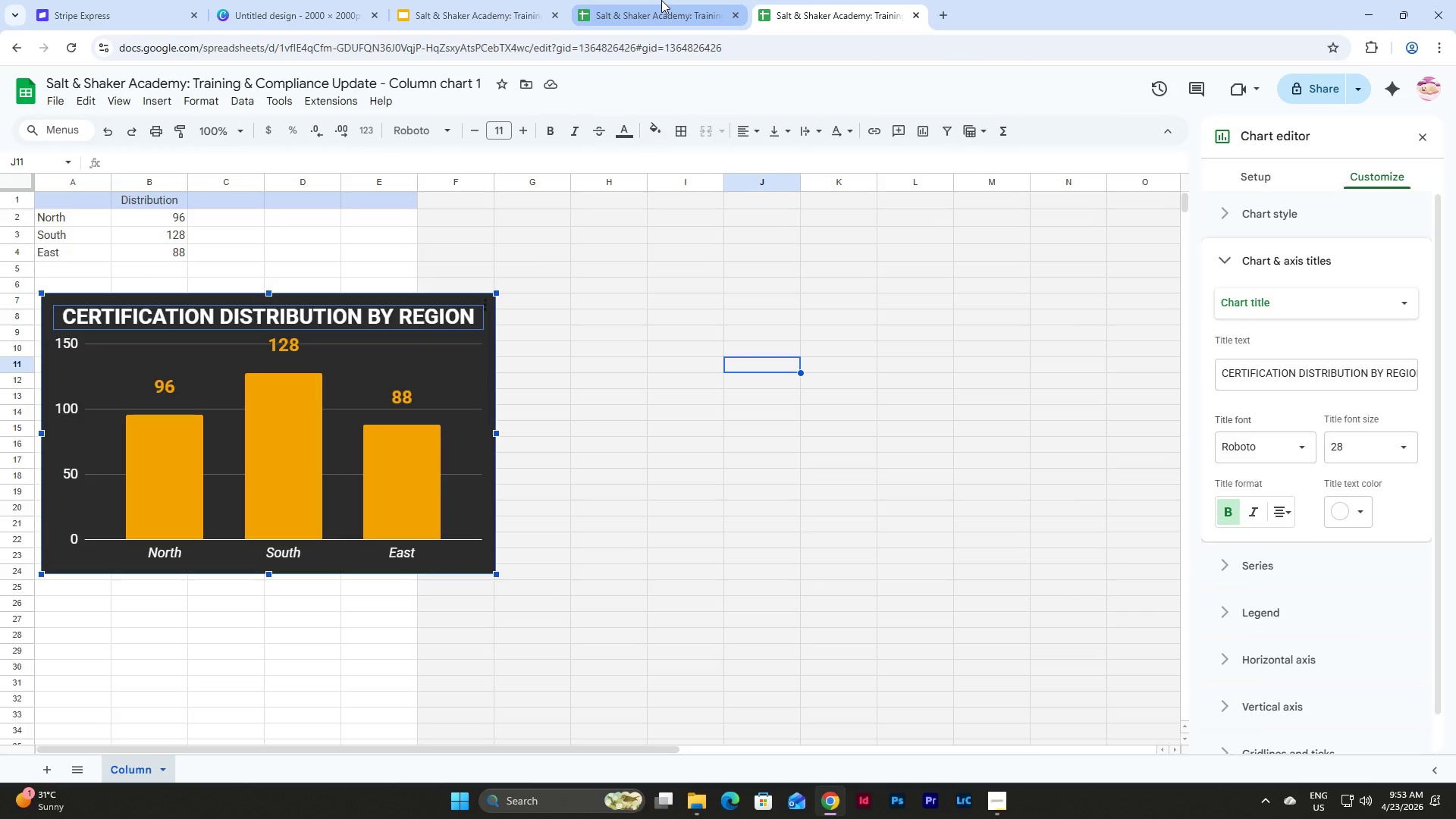 
left_click([659, 2])
 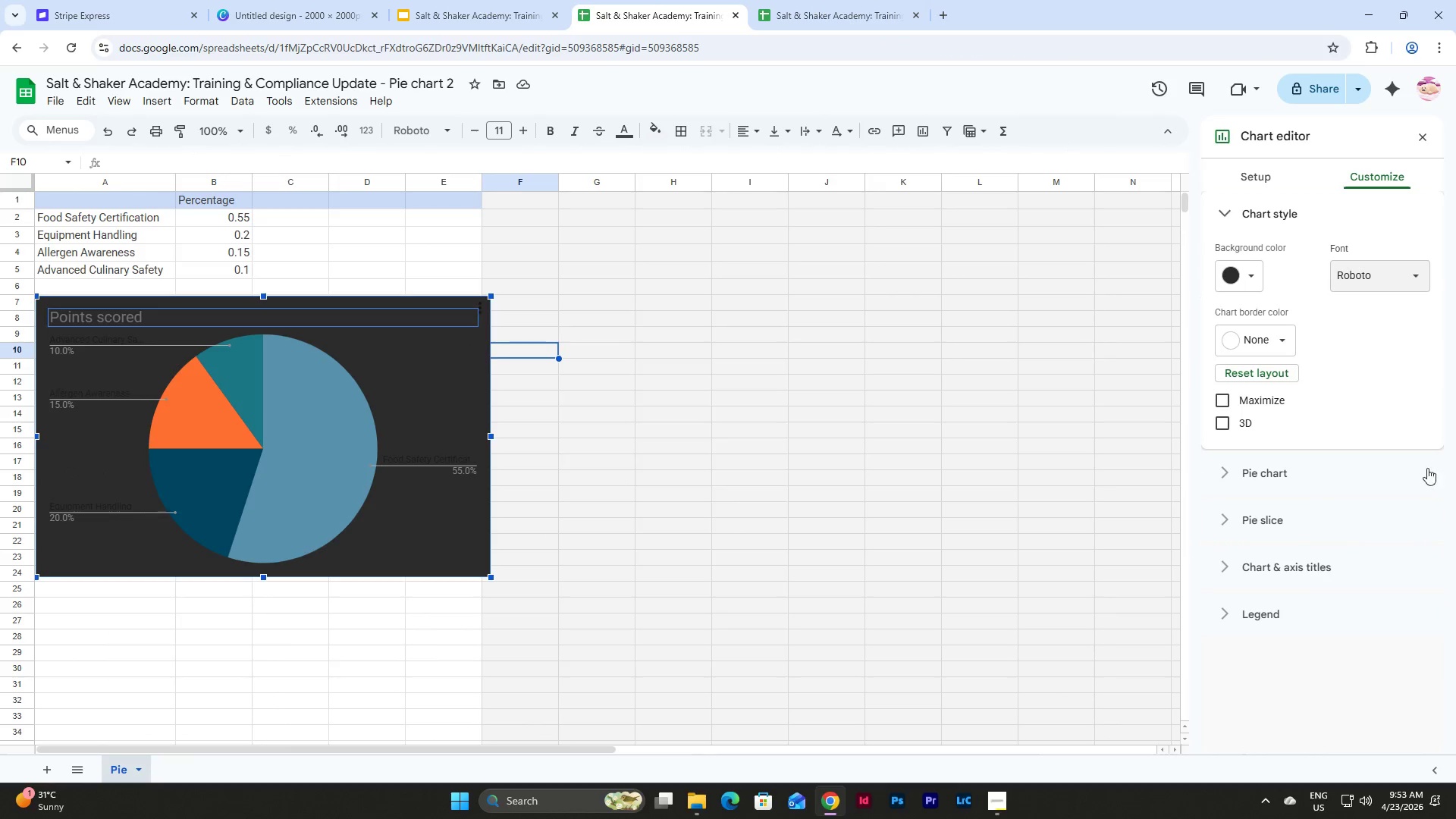 
left_click([1234, 468])
 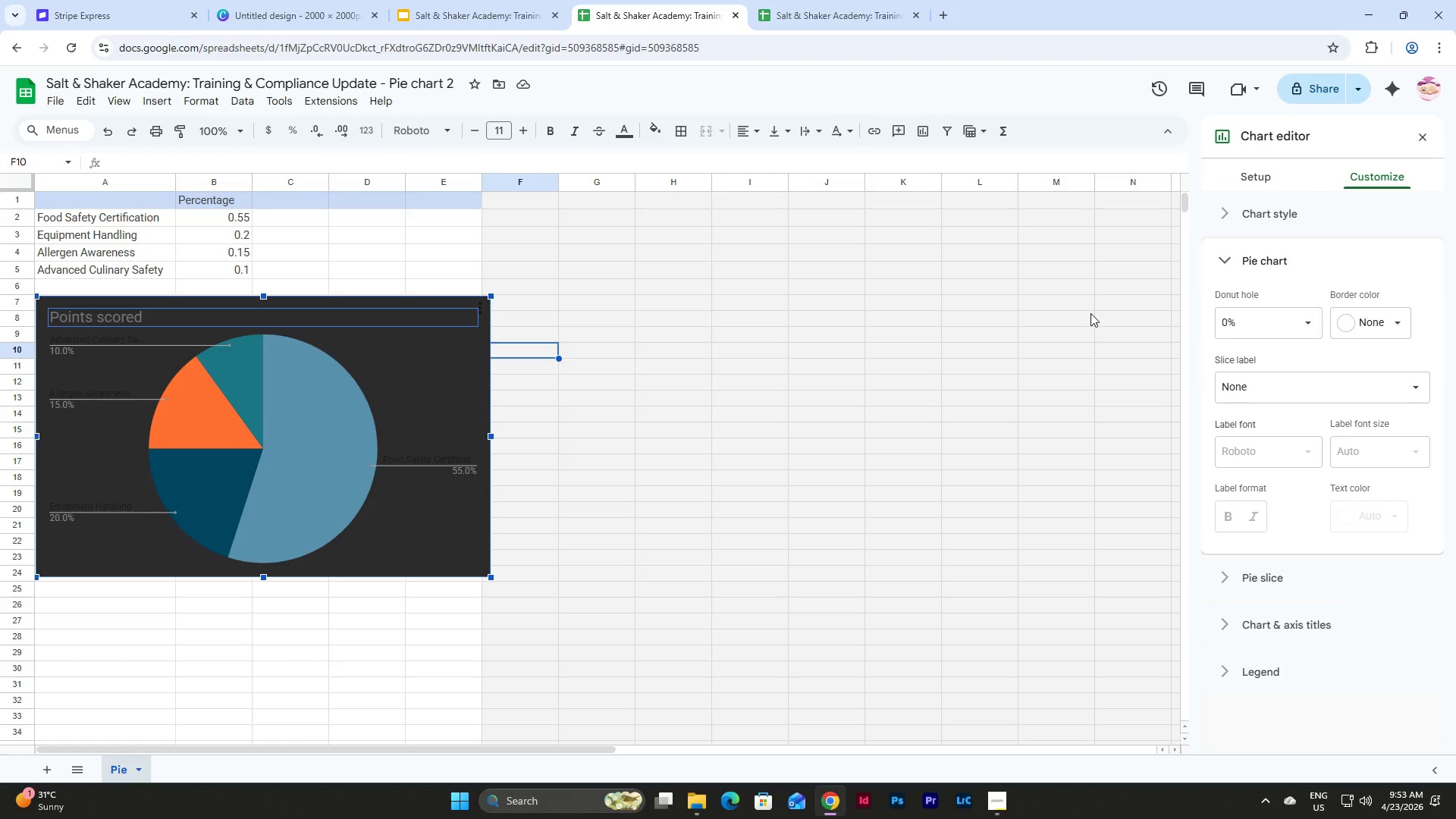 
left_click([447, 317])
 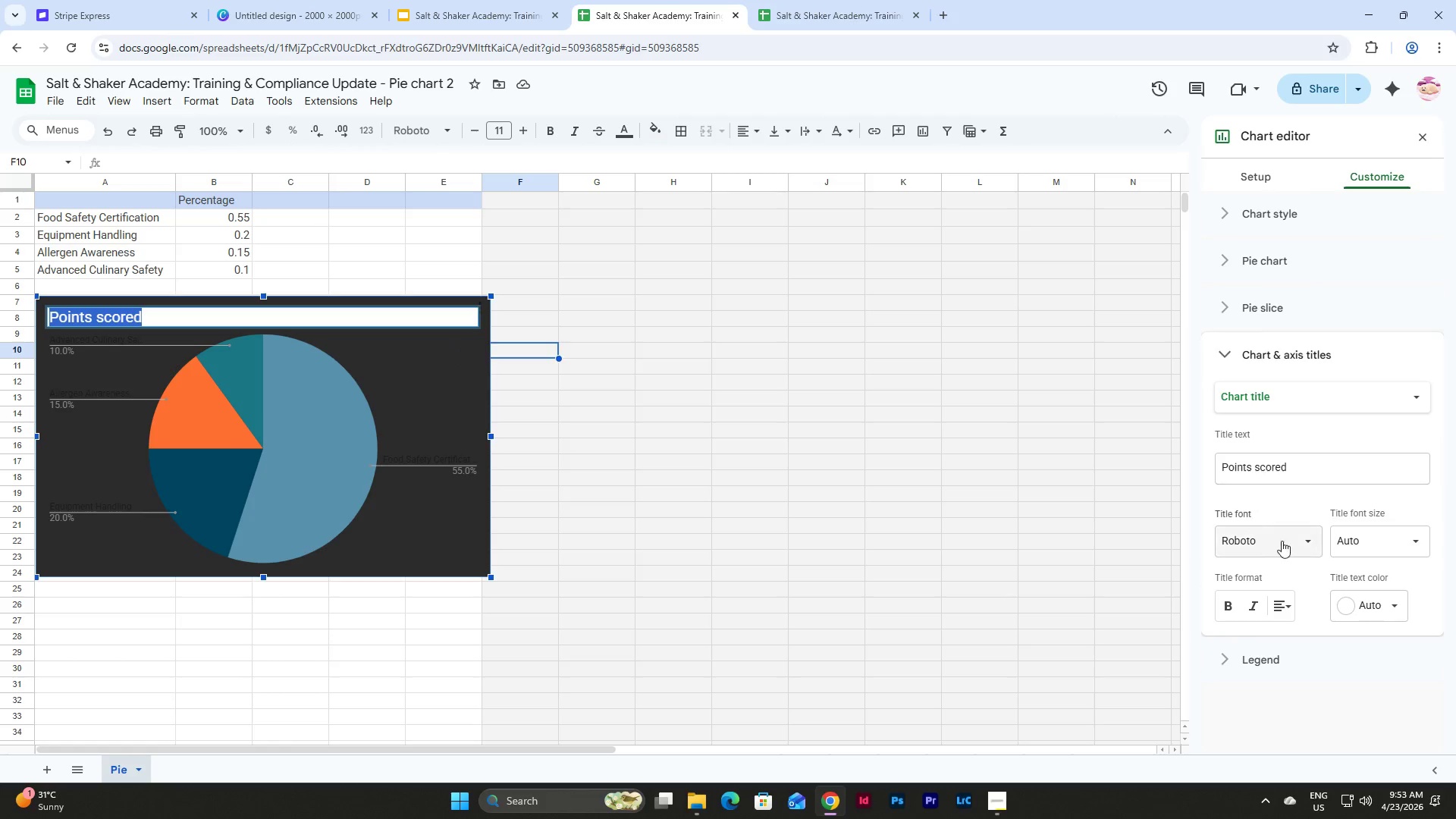 
left_click([1378, 545])
 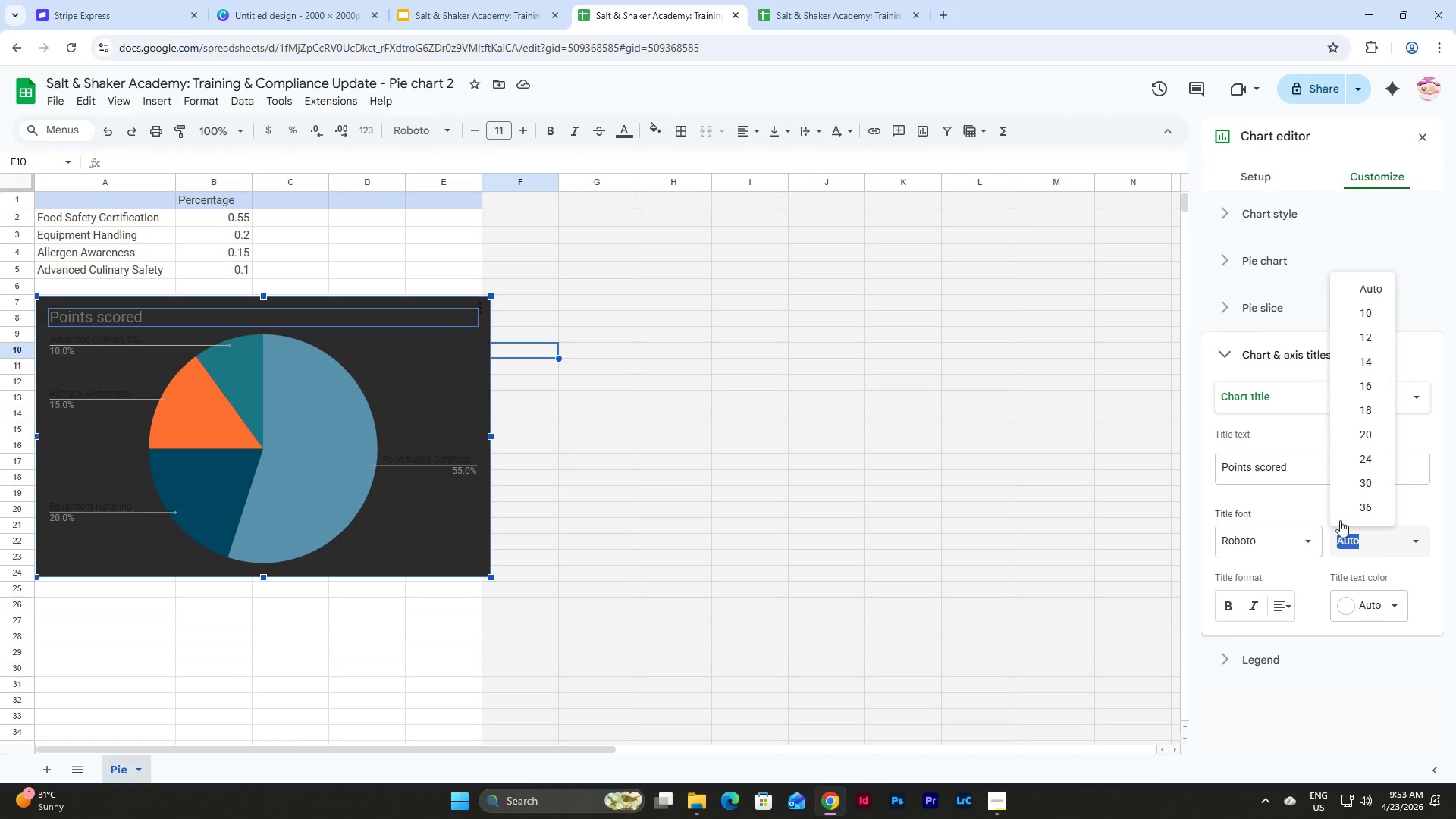 
left_click([1376, 540])
 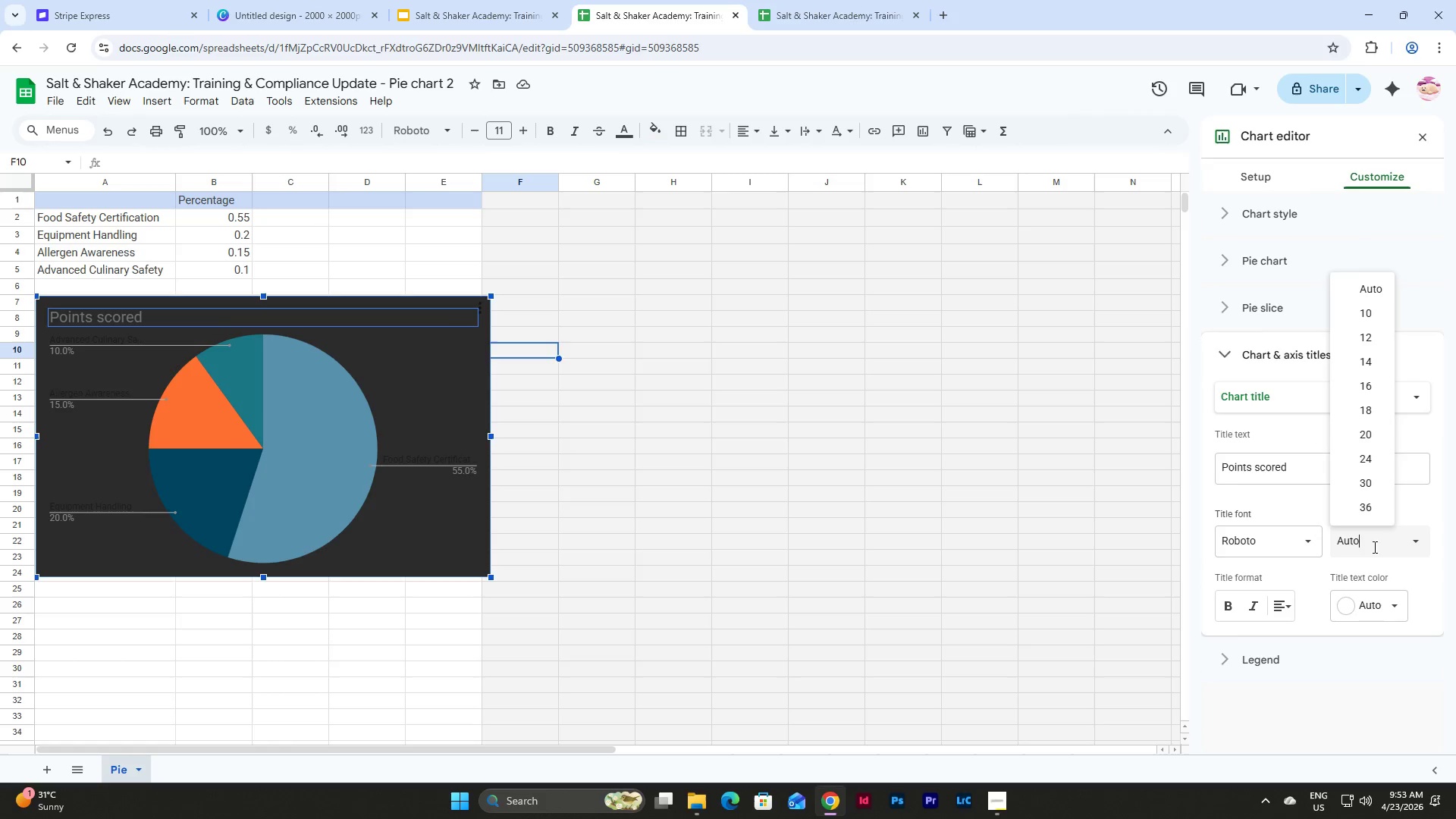 
left_click_drag(start_coordinate=[1373, 547], to_coordinate=[1310, 542])
 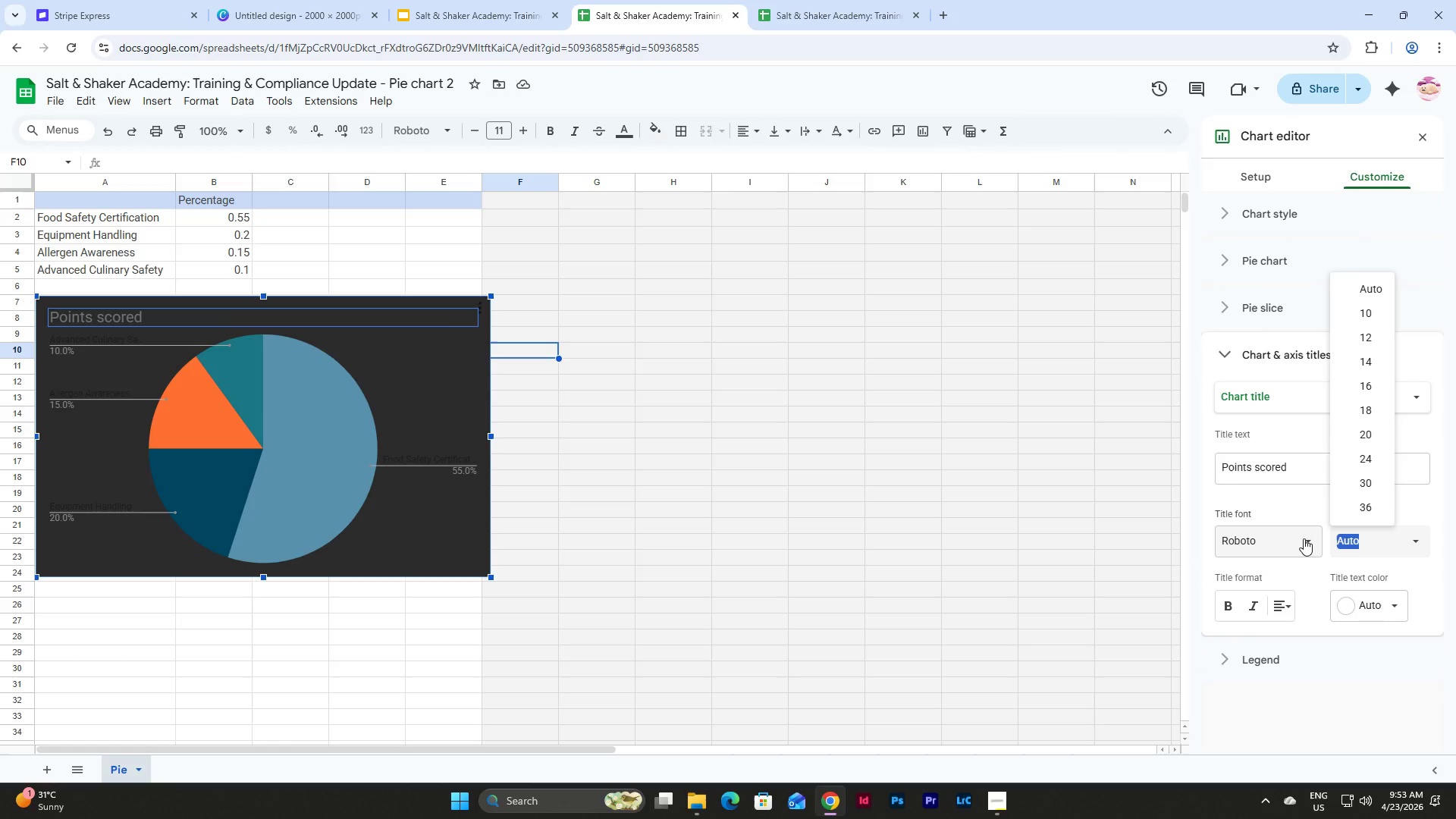 
key(Numpad2)
 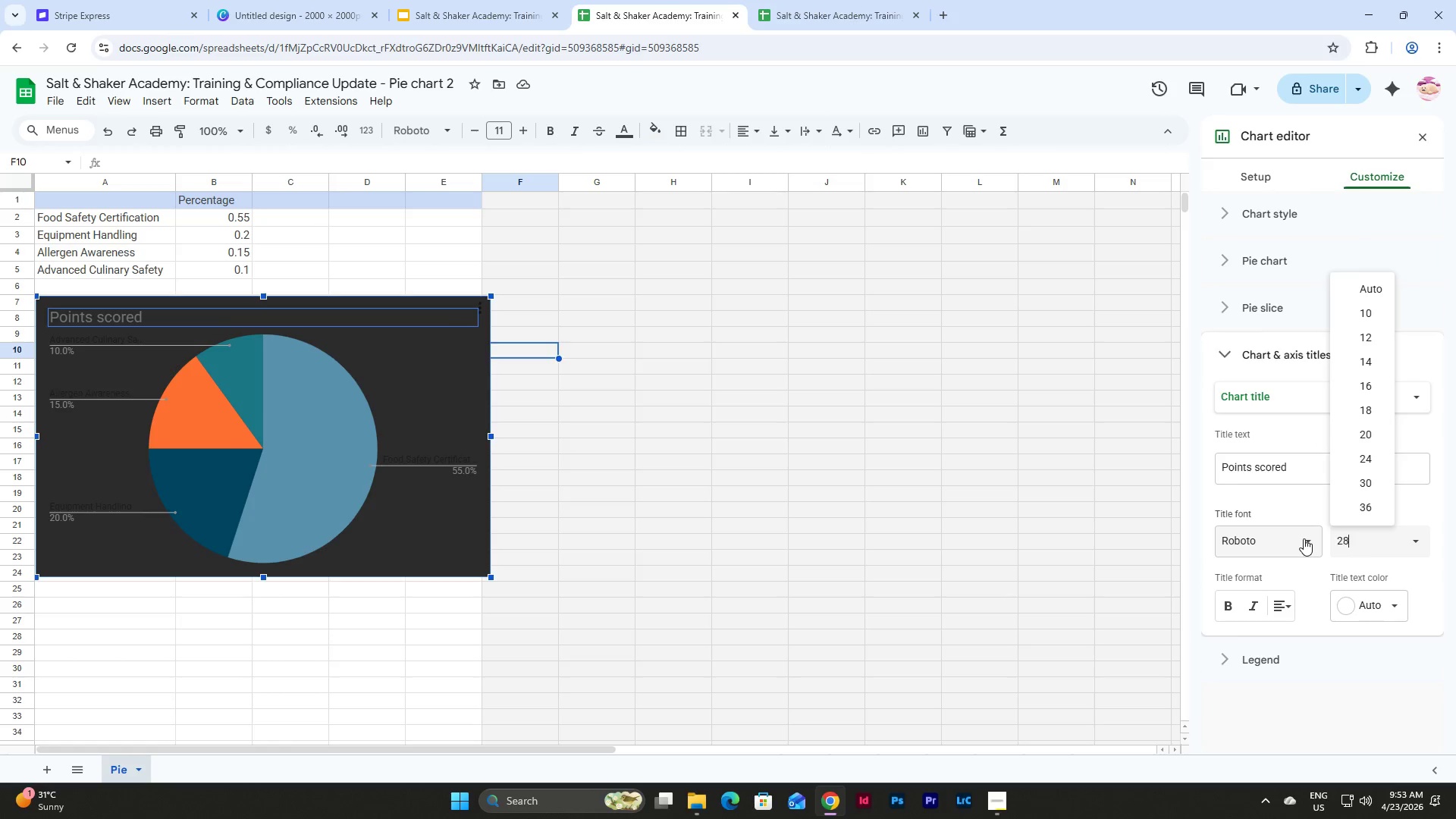 
key(Numpad8)
 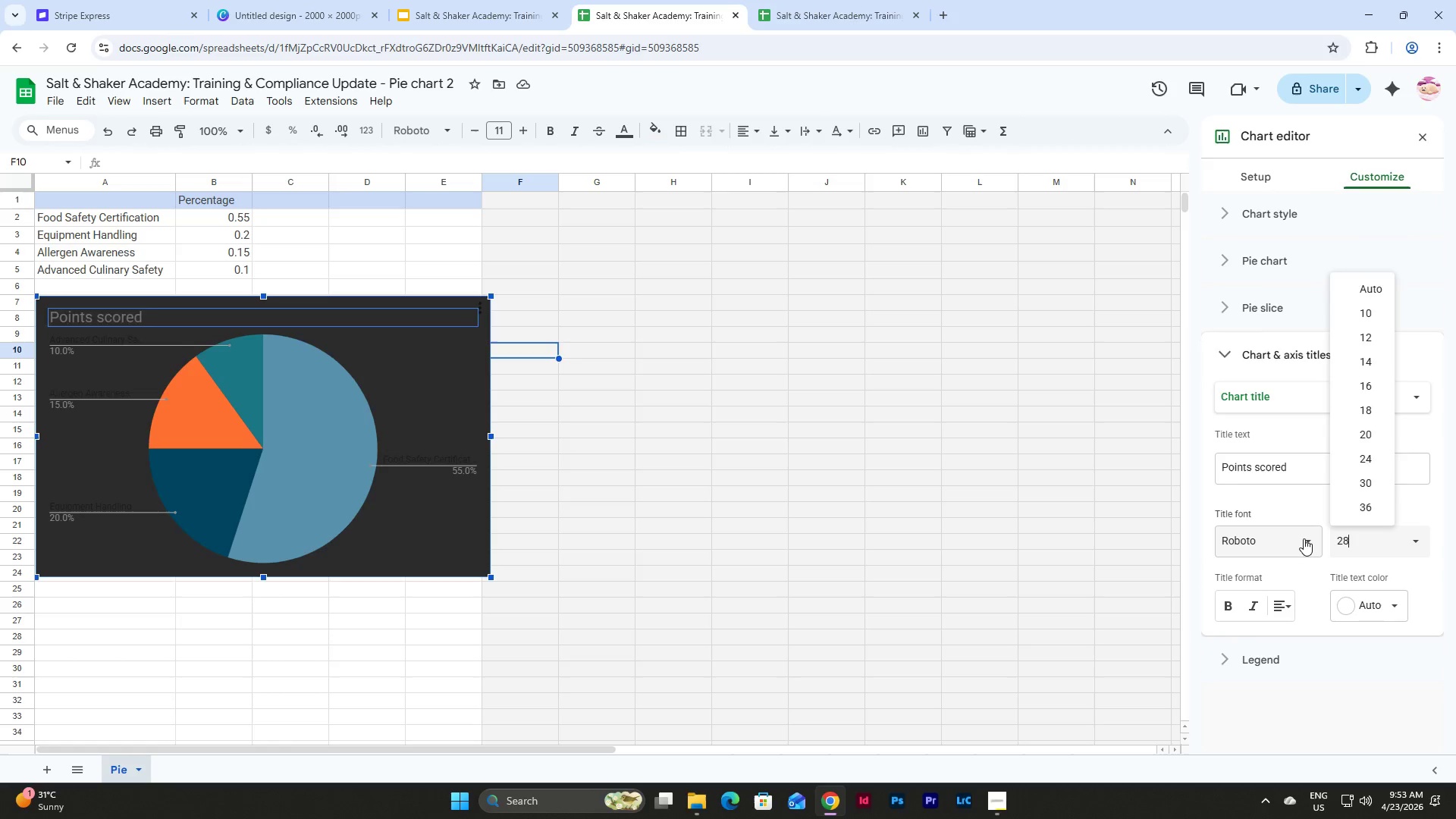 
key(NumpadEnter)
 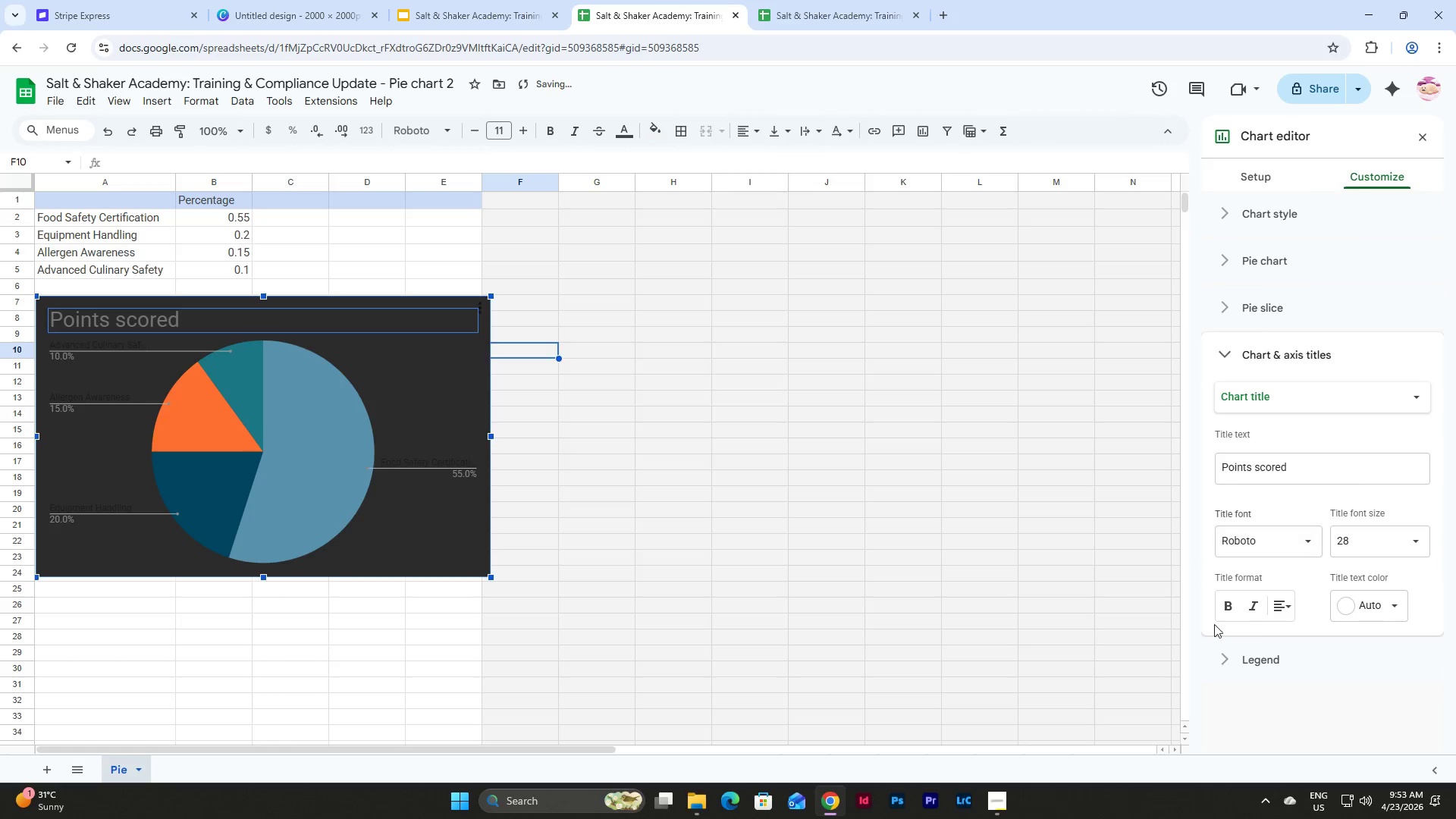 
left_click([1231, 602])
 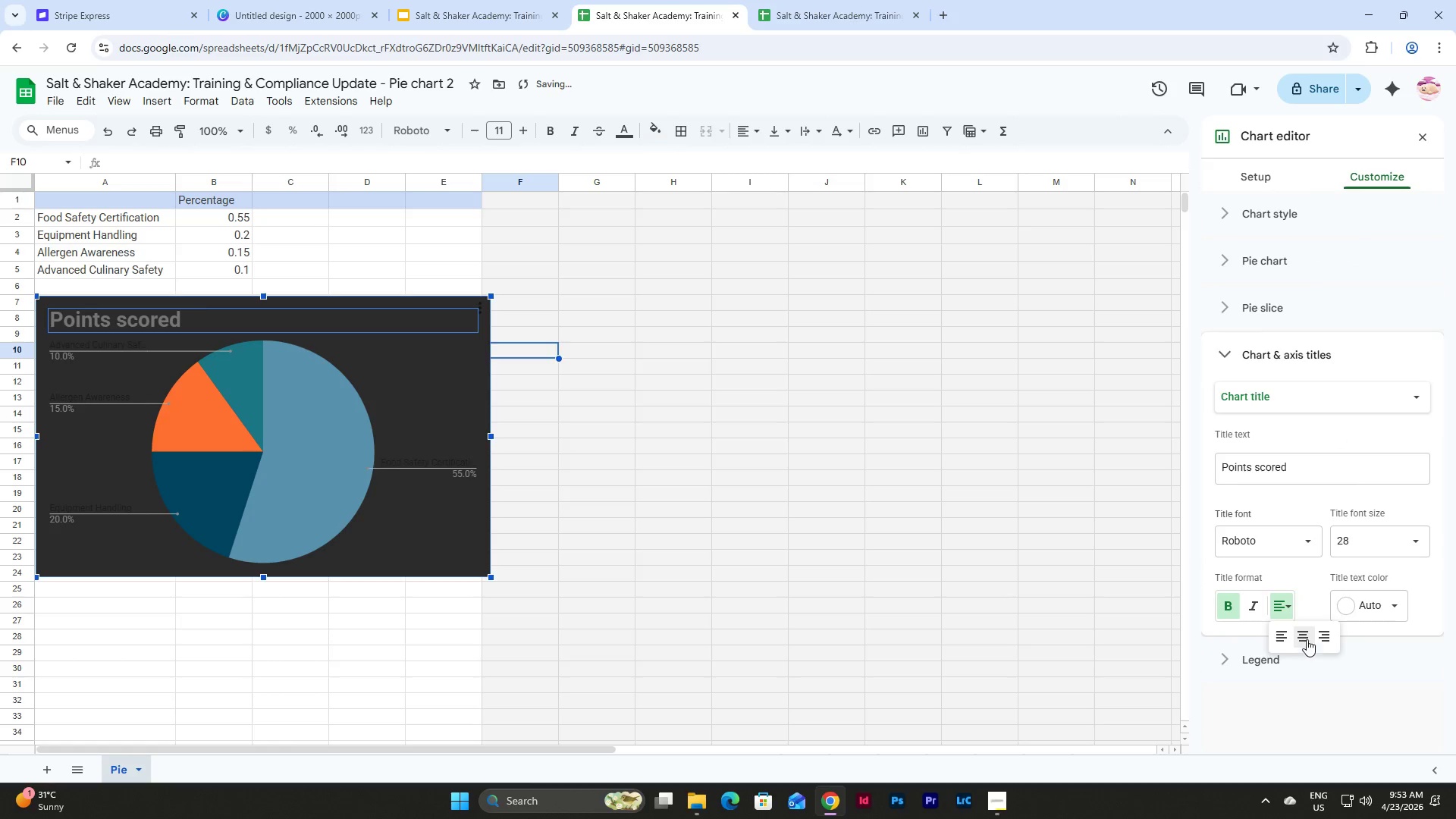 
double_click([1387, 607])
 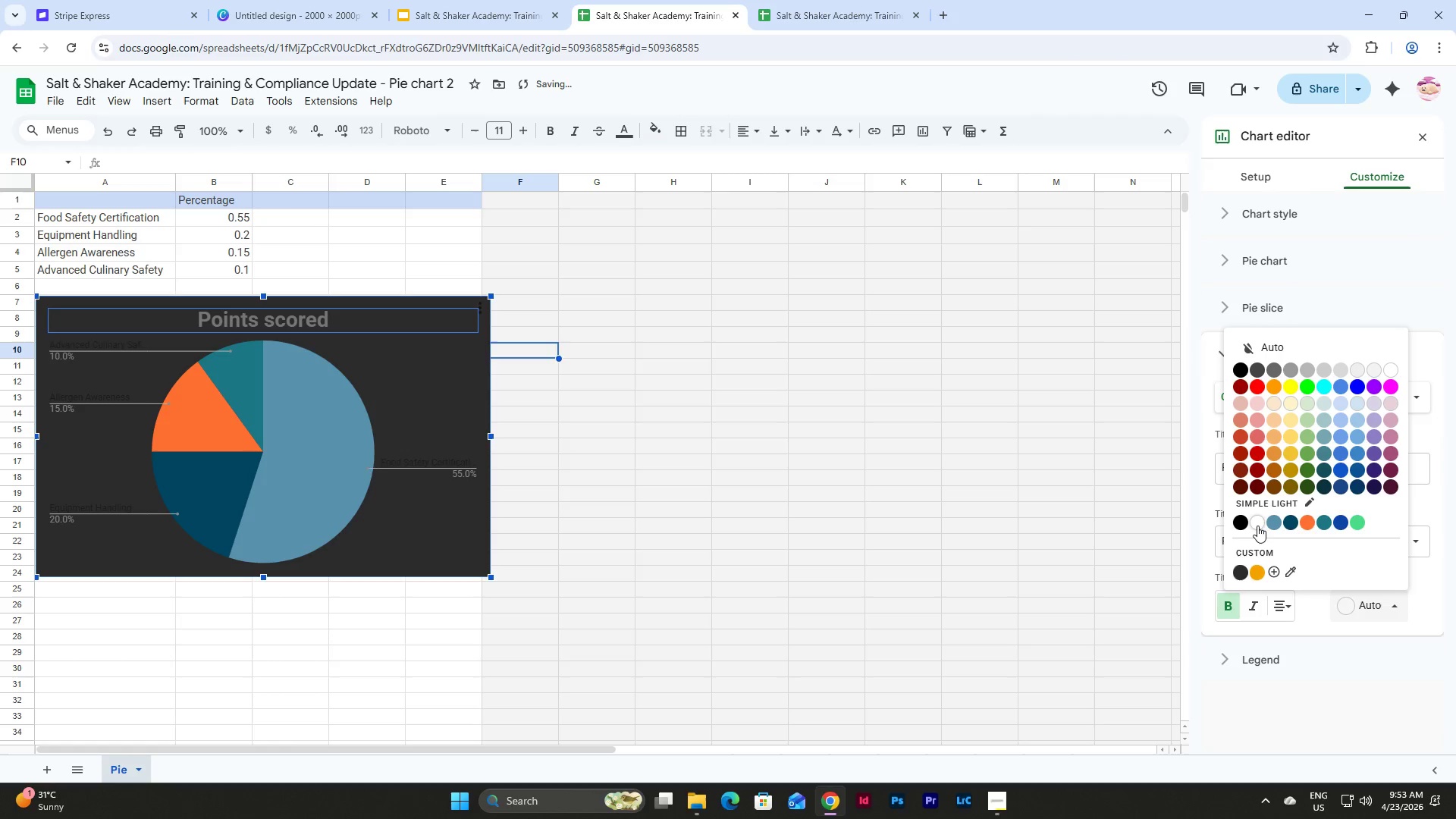 
left_click([1258, 524])
 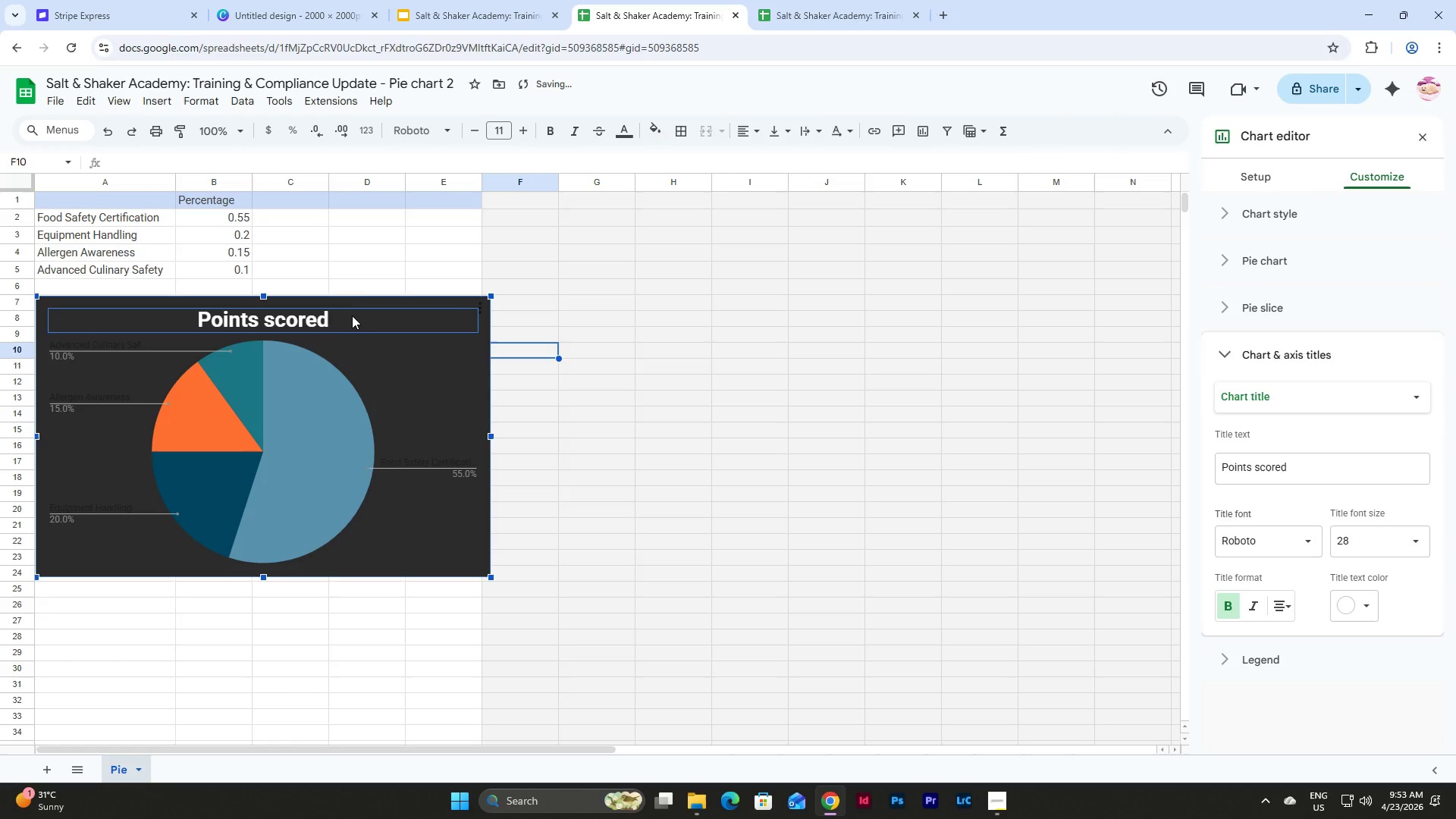 
double_click([351, 312])
 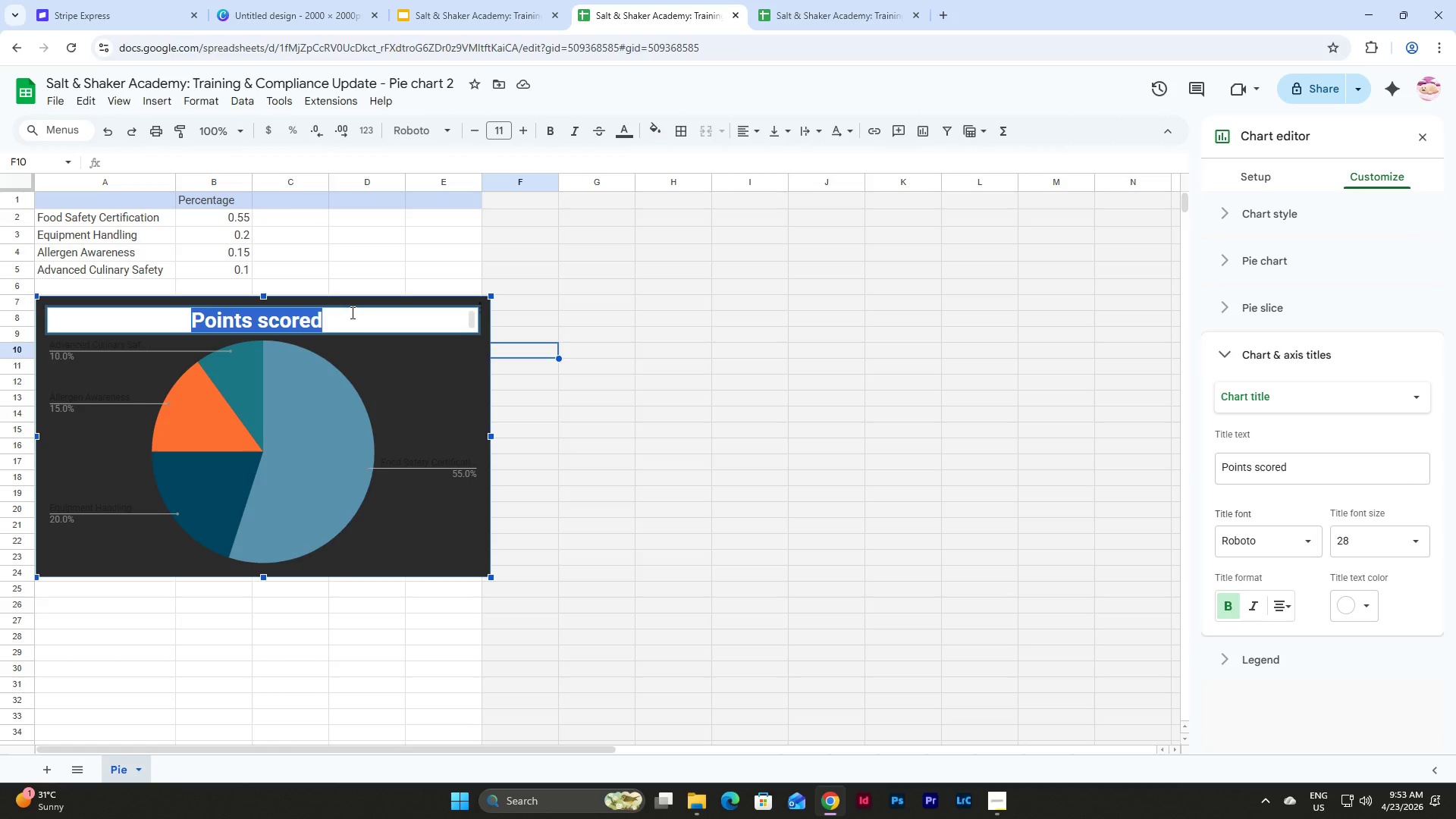 
wait(15.52)
 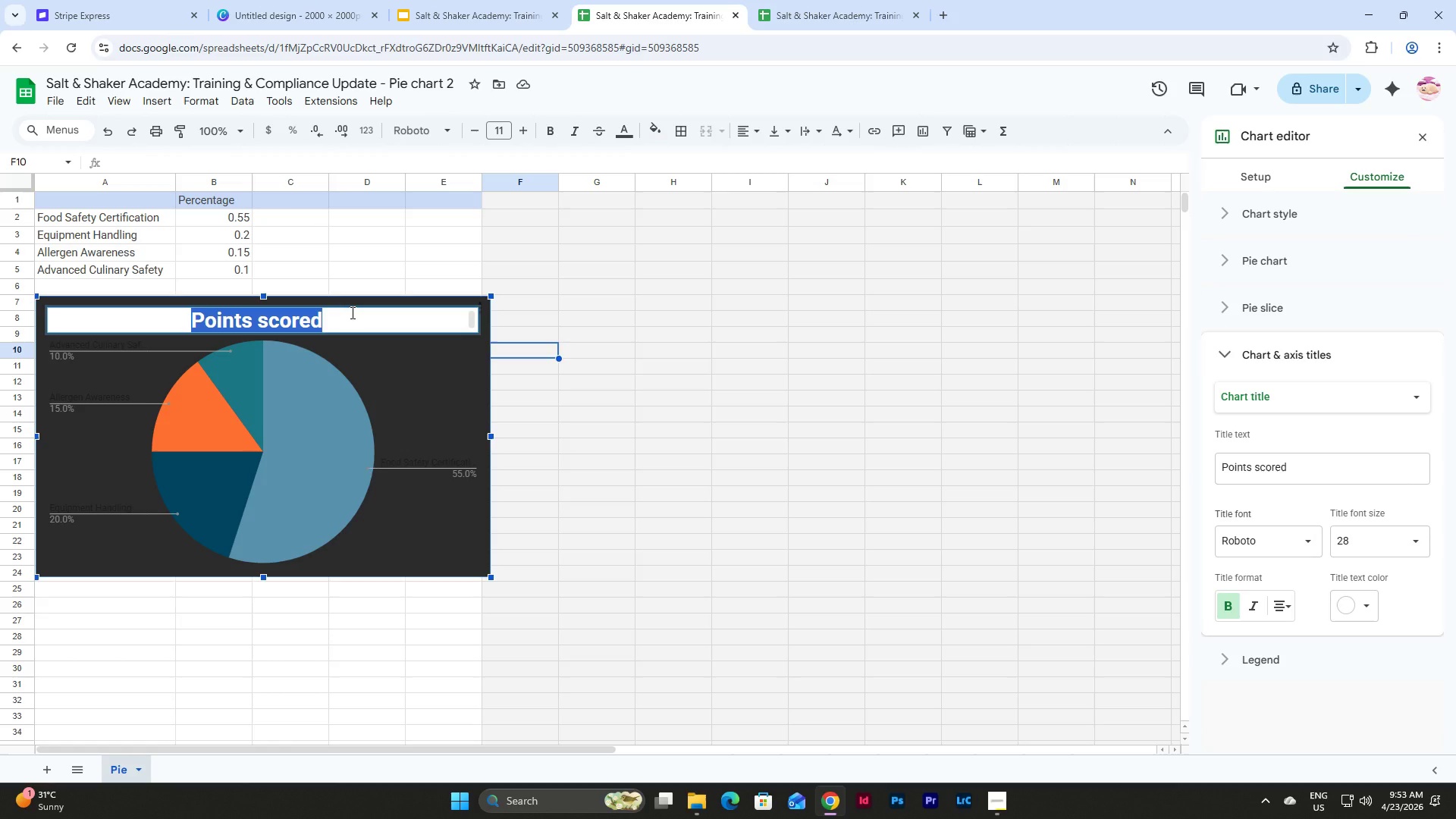 
type(CER)
 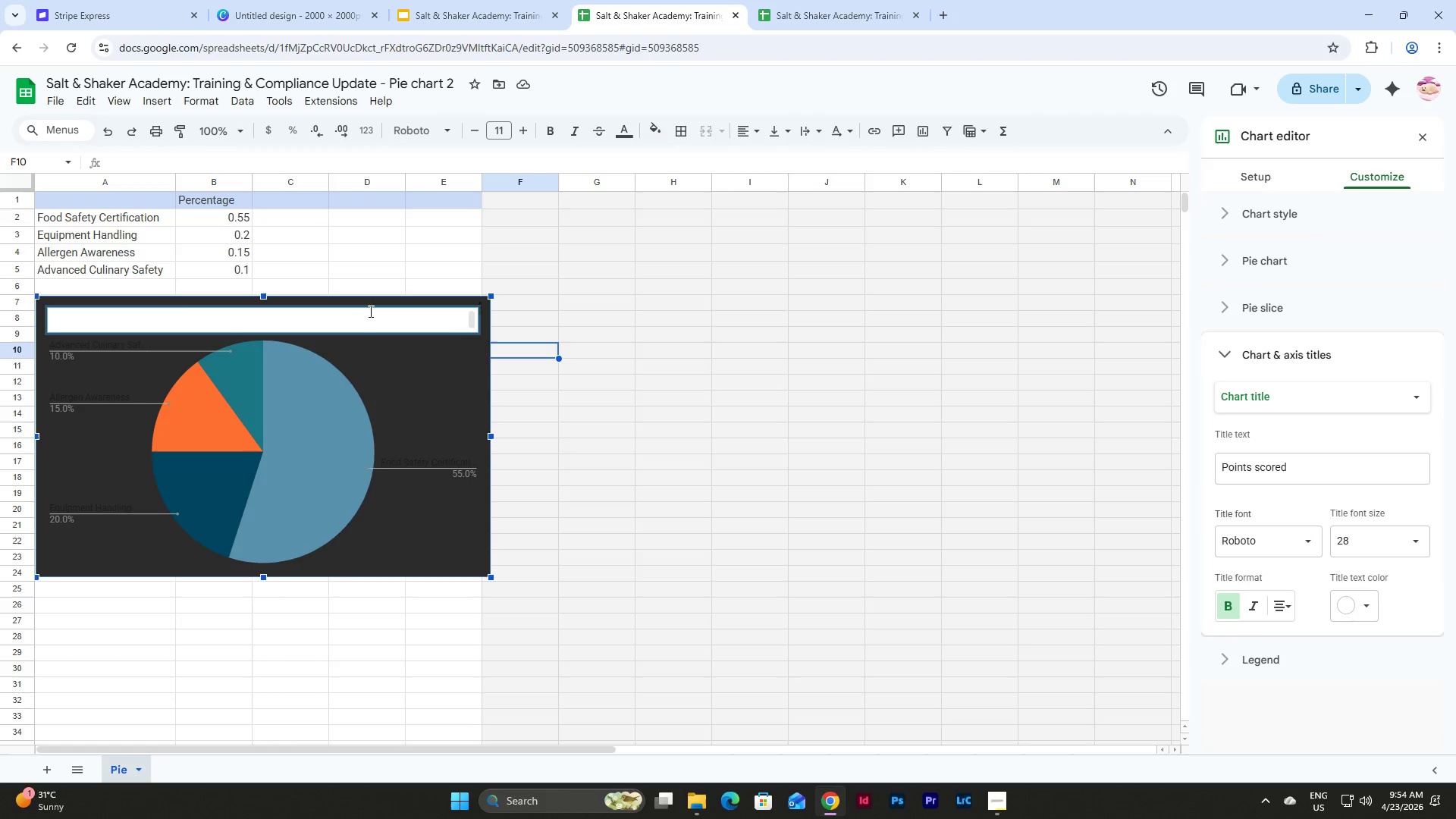 
left_click([691, 282])
 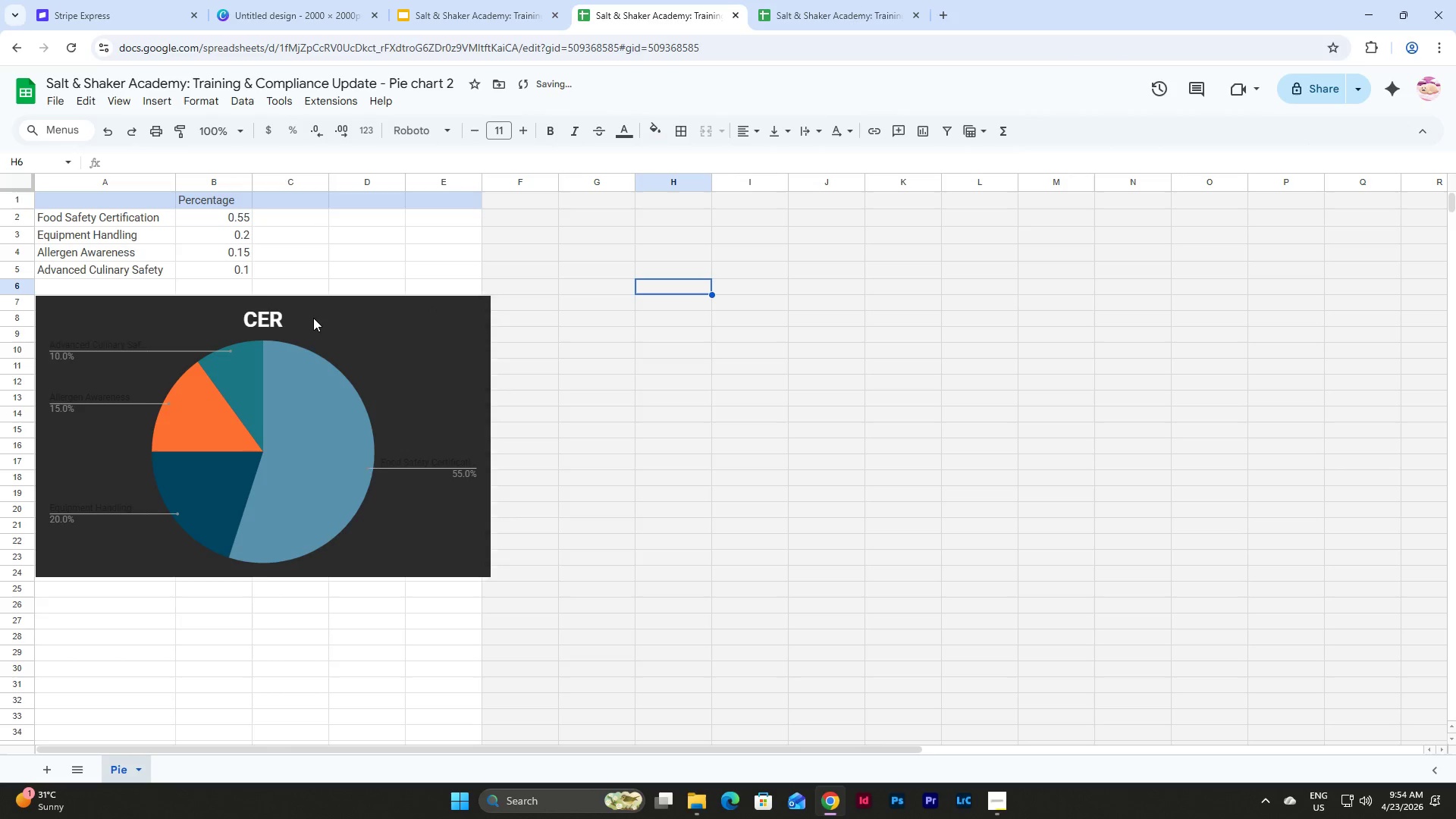 
double_click([313, 318])
 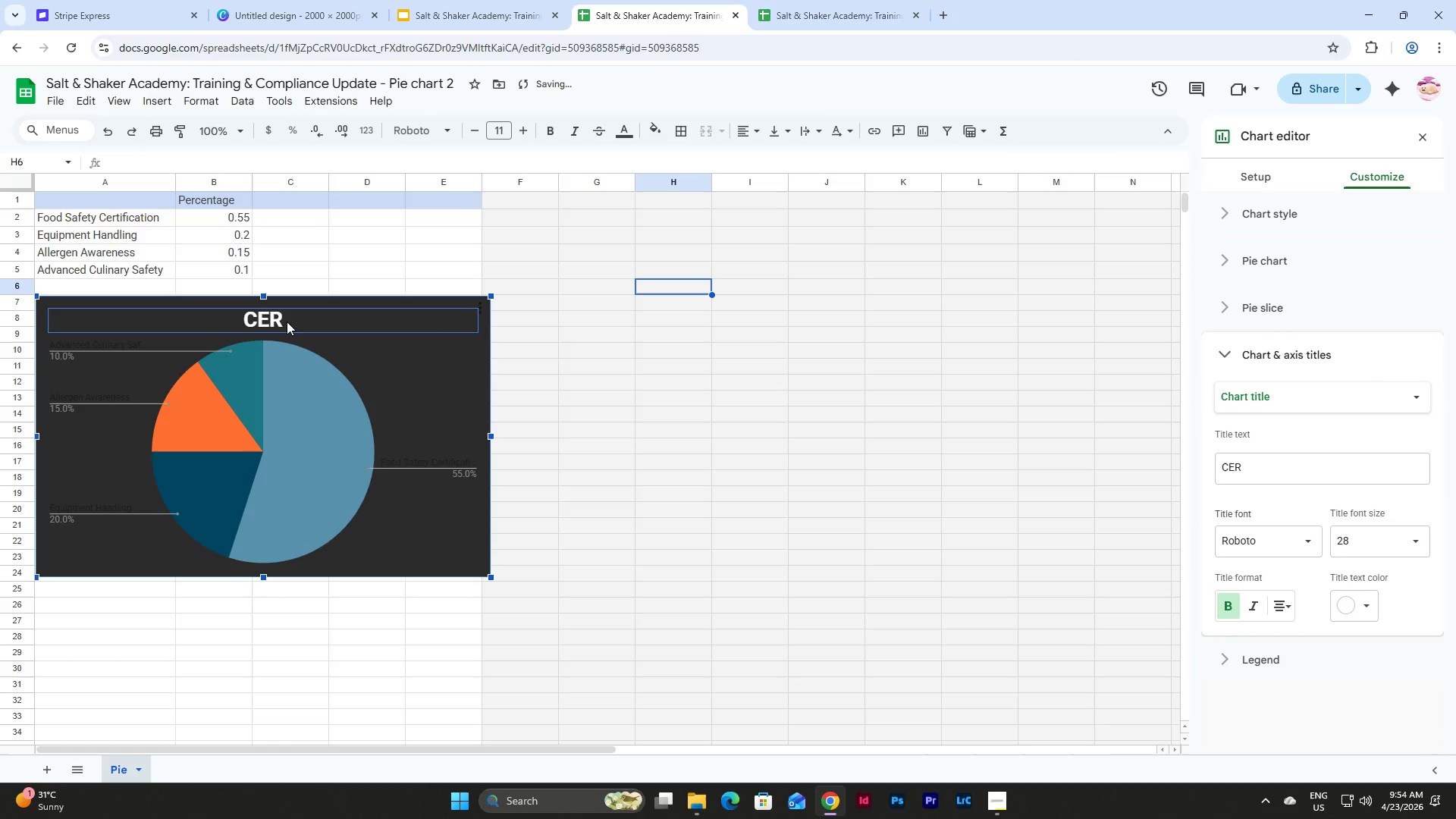 
left_click([287, 322])
 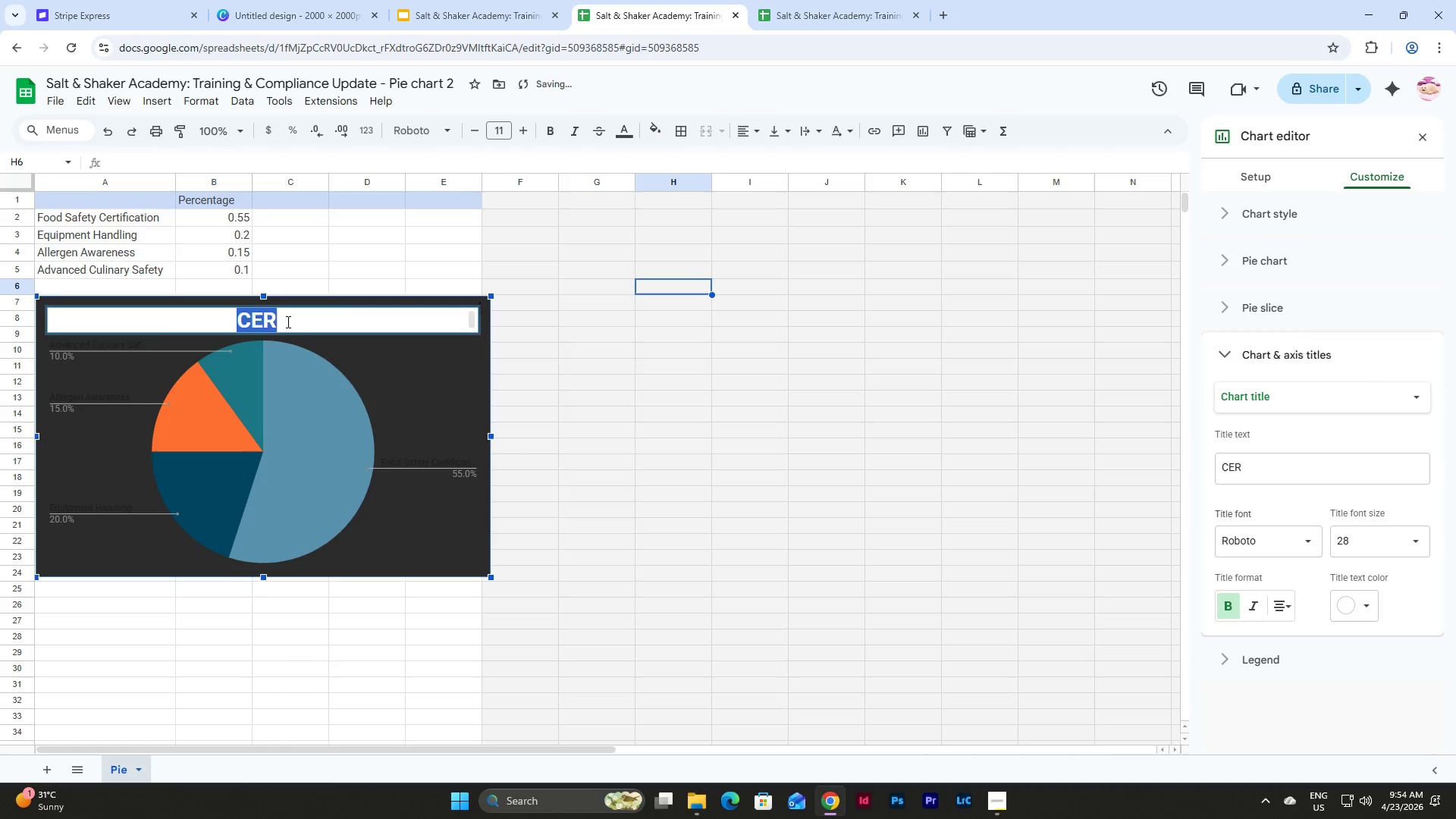 
left_click([287, 322])
 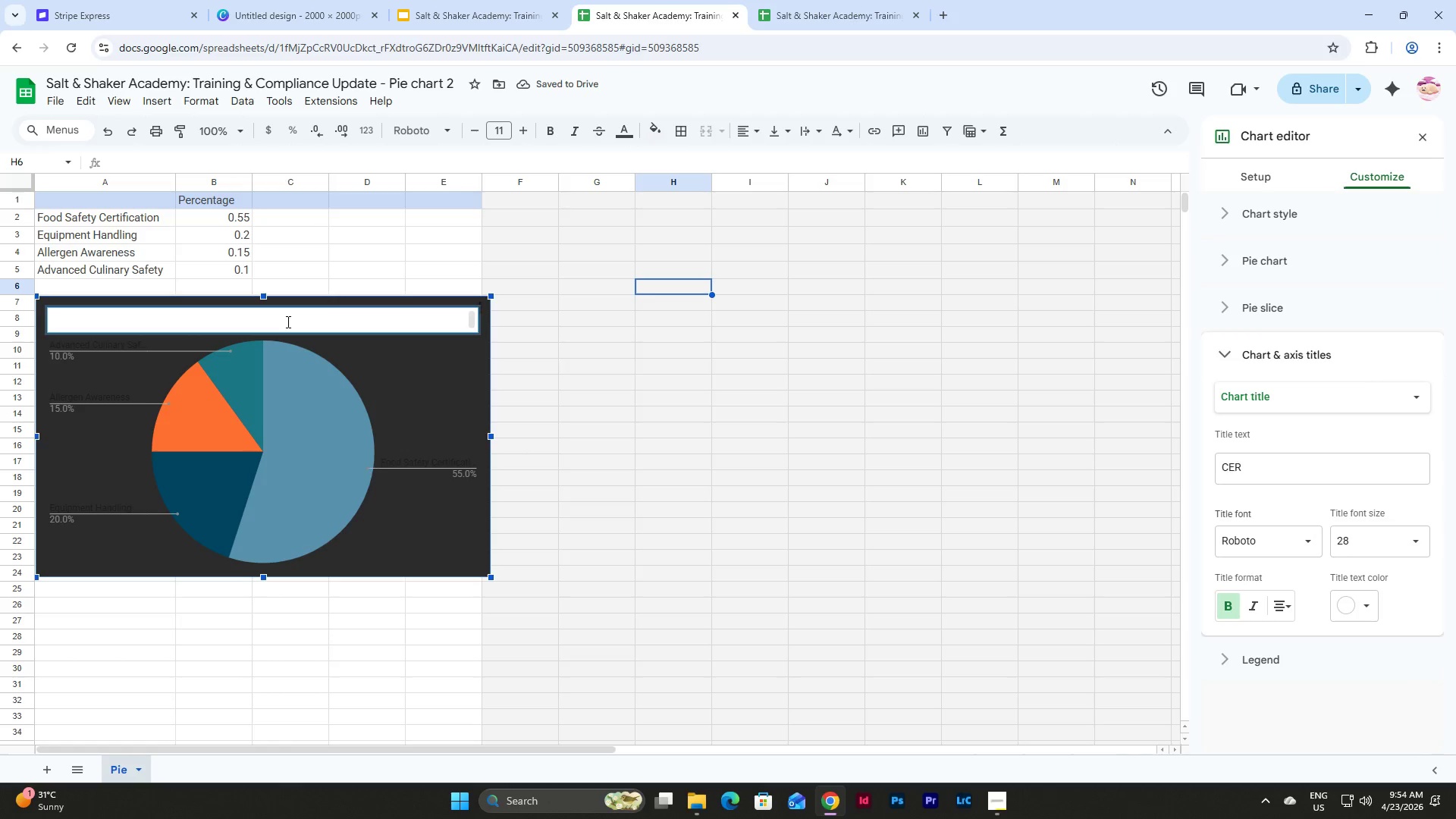 
left_click([287, 322])
 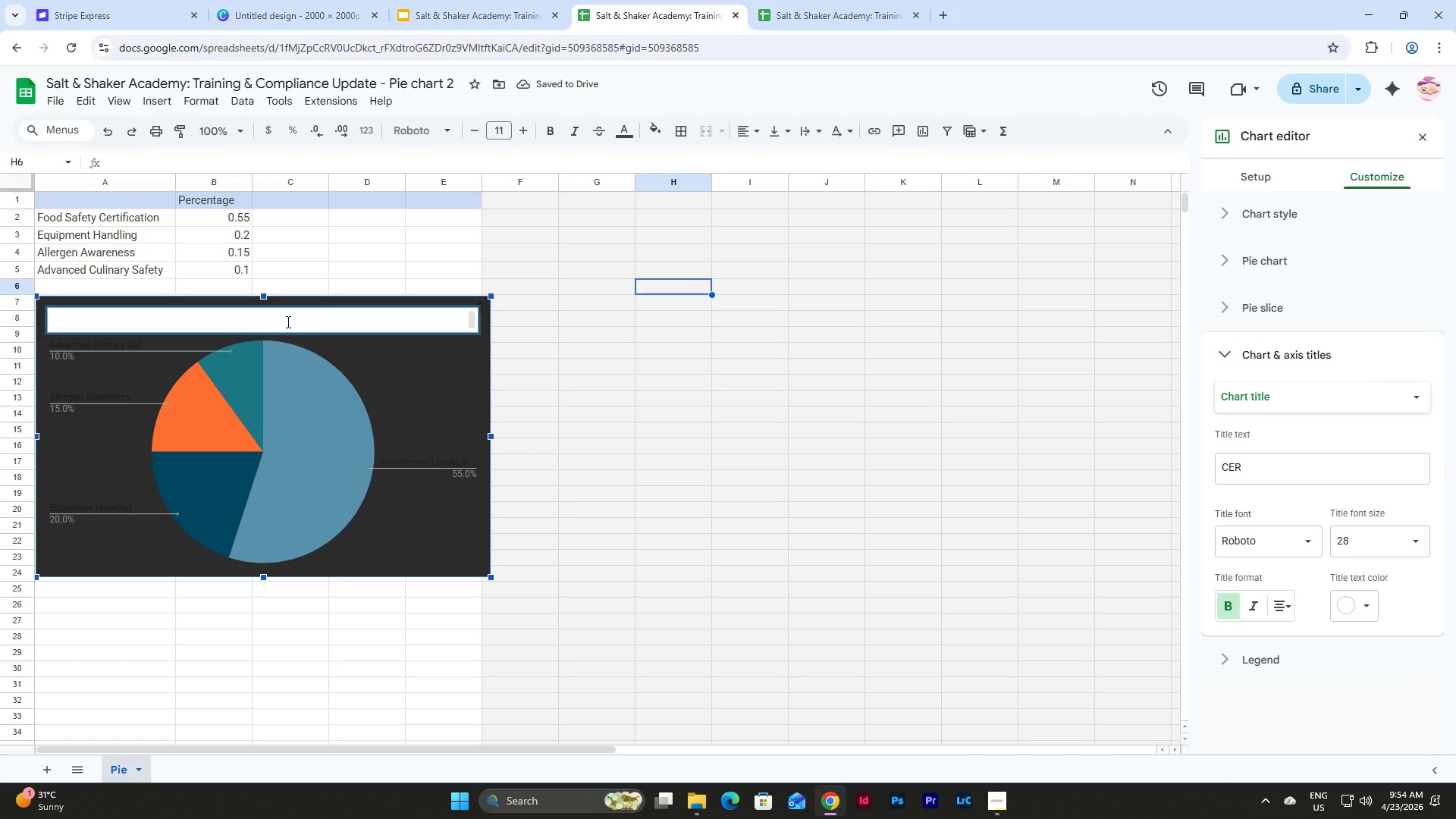 
left_click_drag(start_coordinate=[287, 322], to_coordinate=[179, 321])
 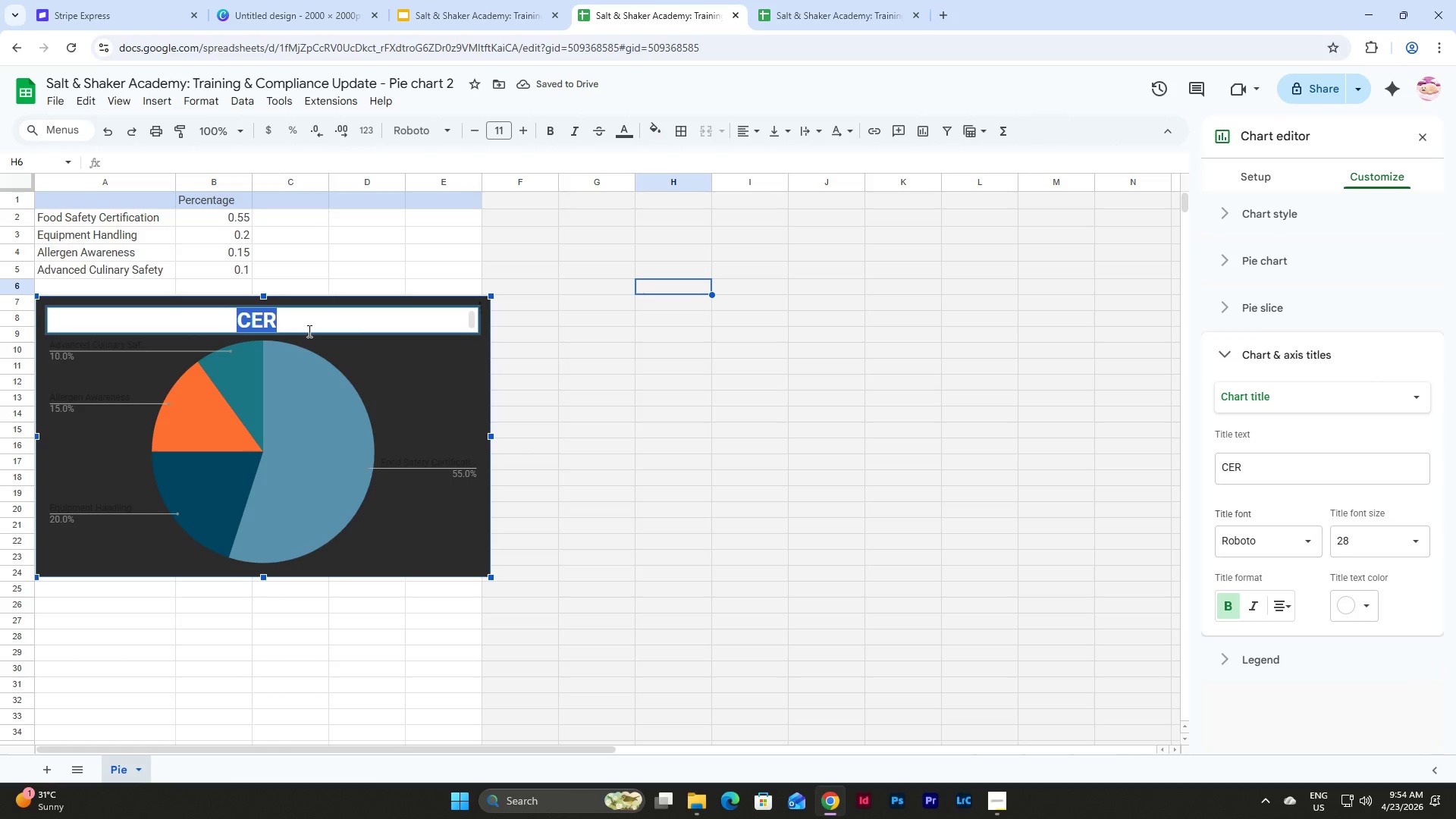 
left_click([308, 331])
 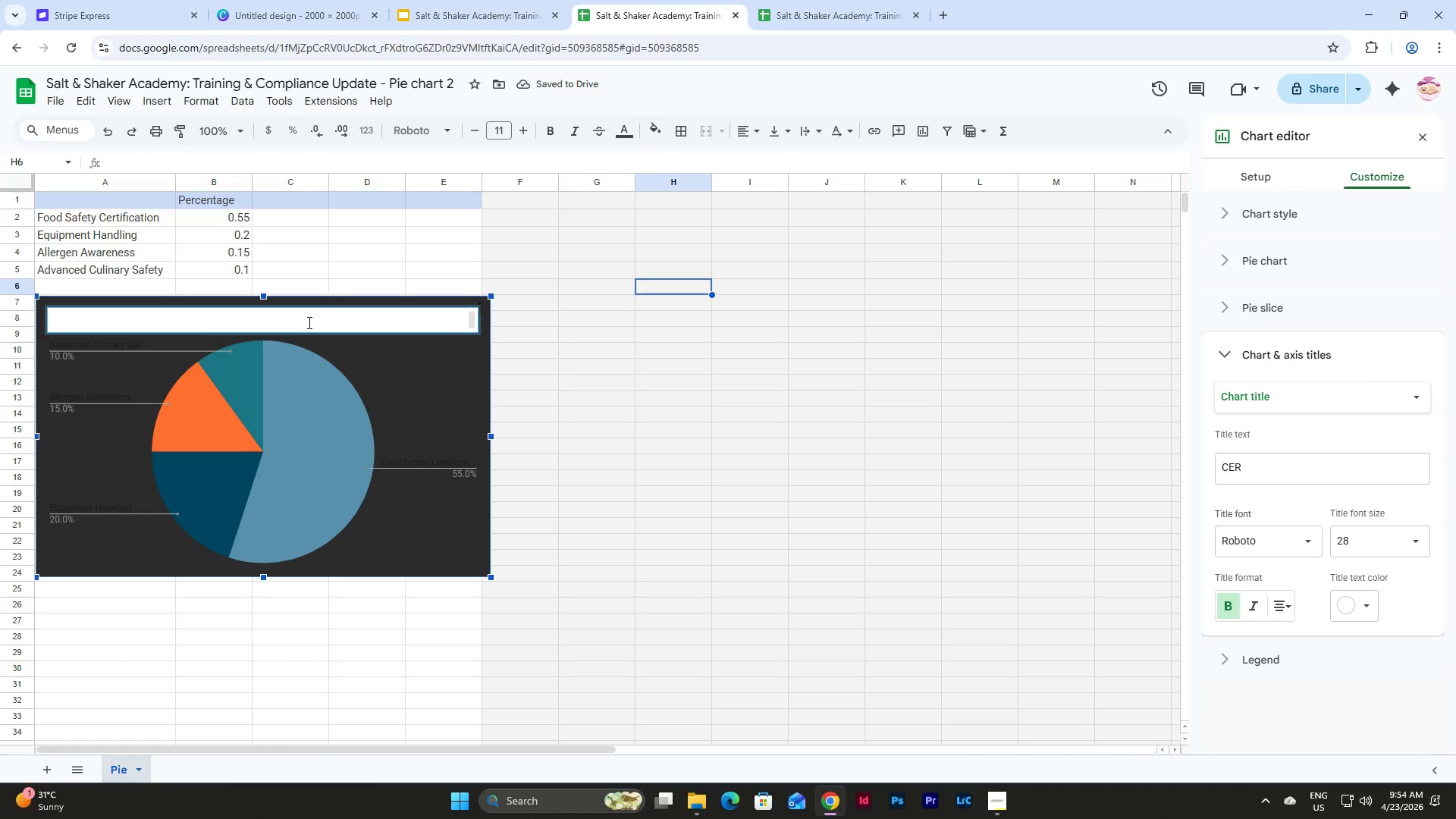 
hold_key(key=ShiftLeft, duration=0.52)
 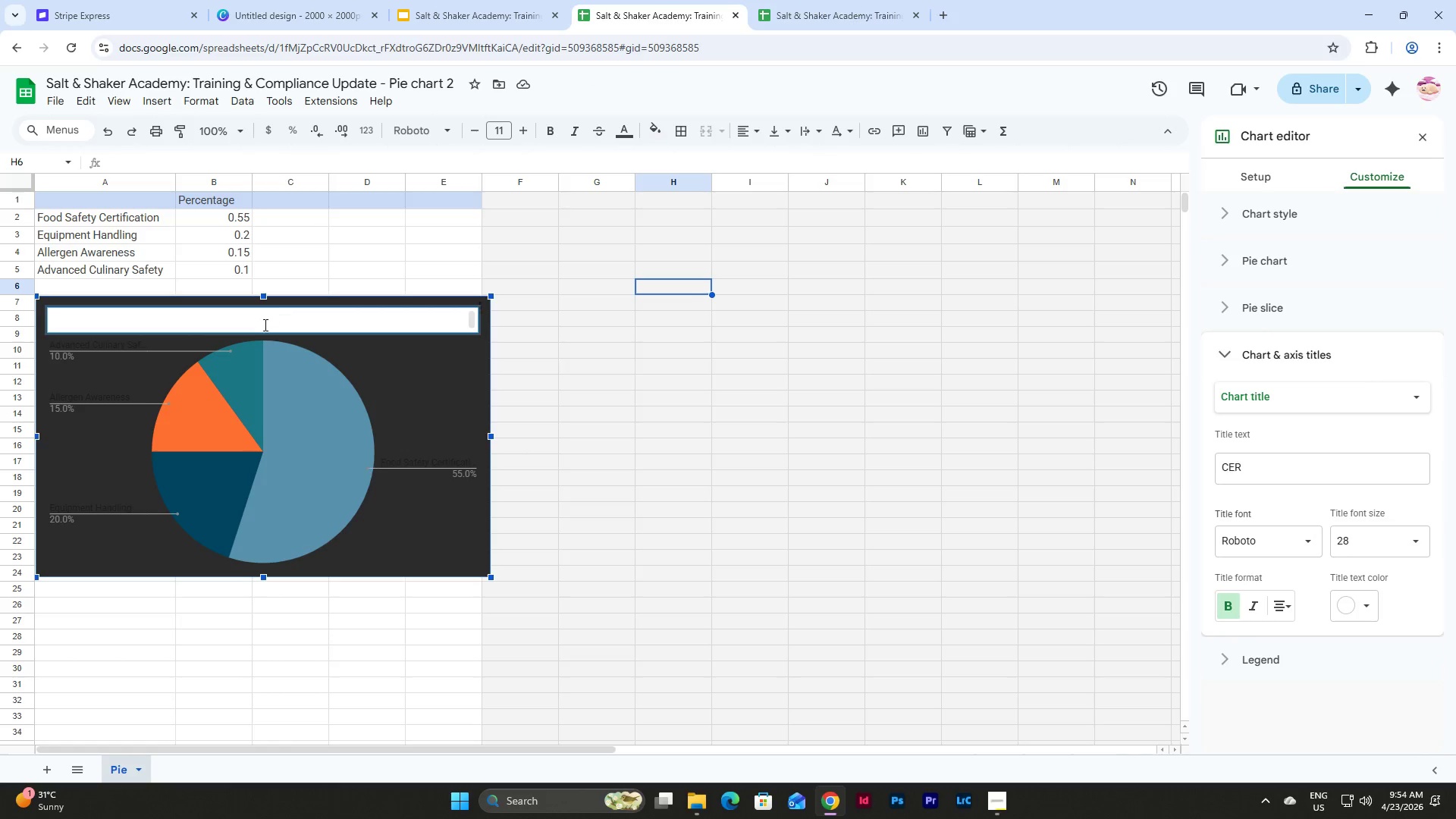 
left_click([264, 325])
 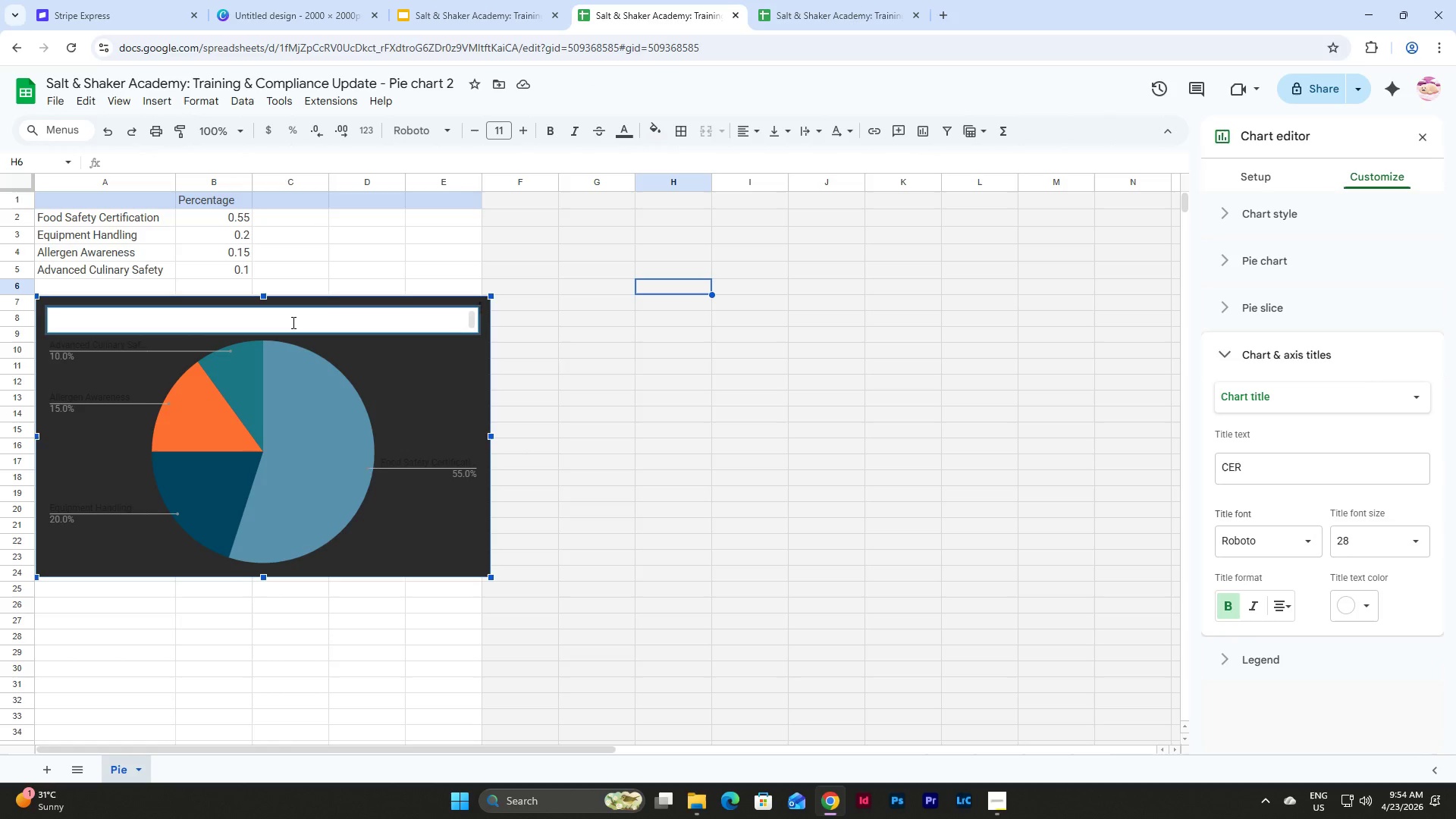 
left_click([292, 322])
 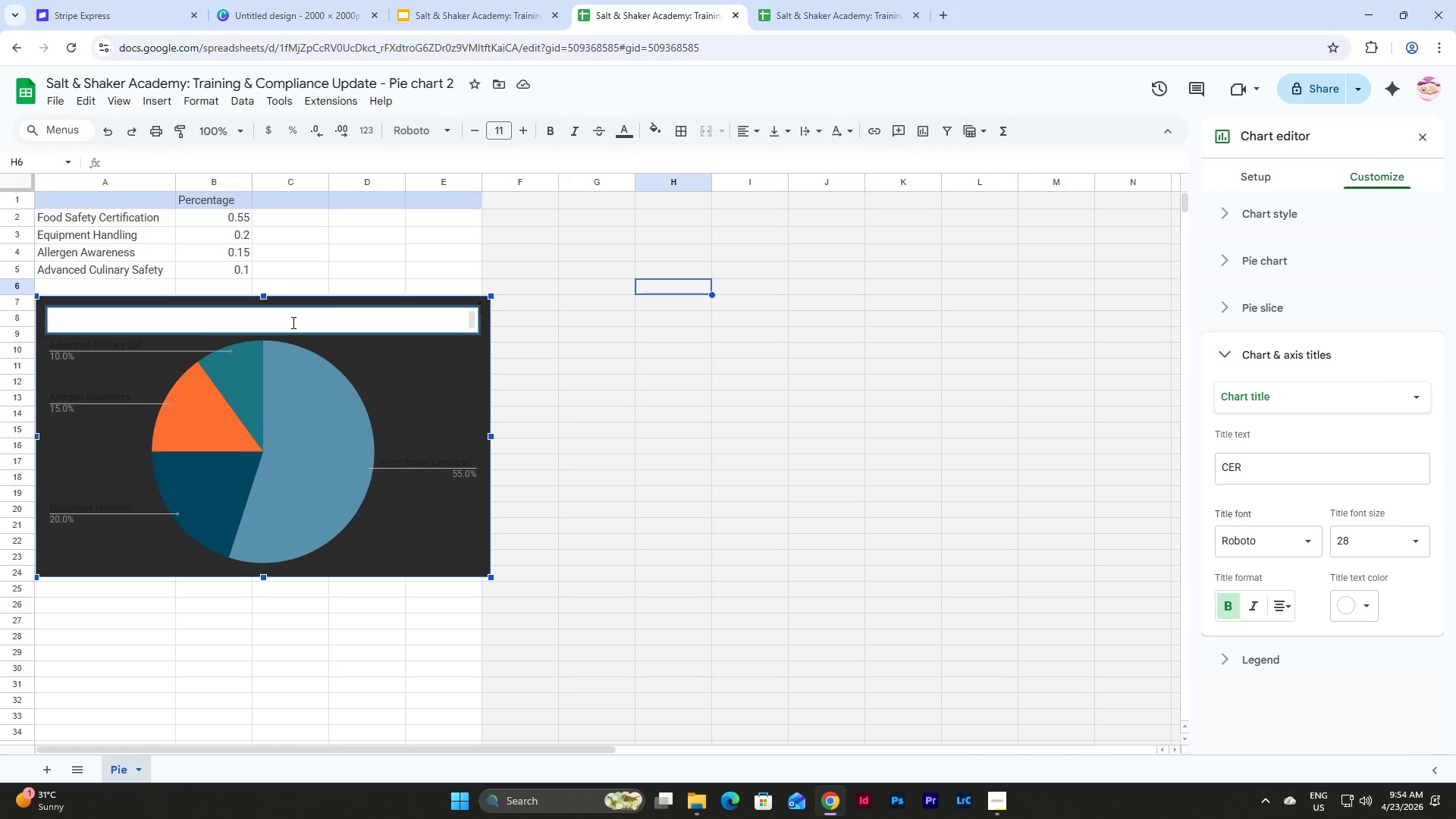 
type(TIFICATIONS)
key(Backspace)
type( TYPES COMPLETED)
 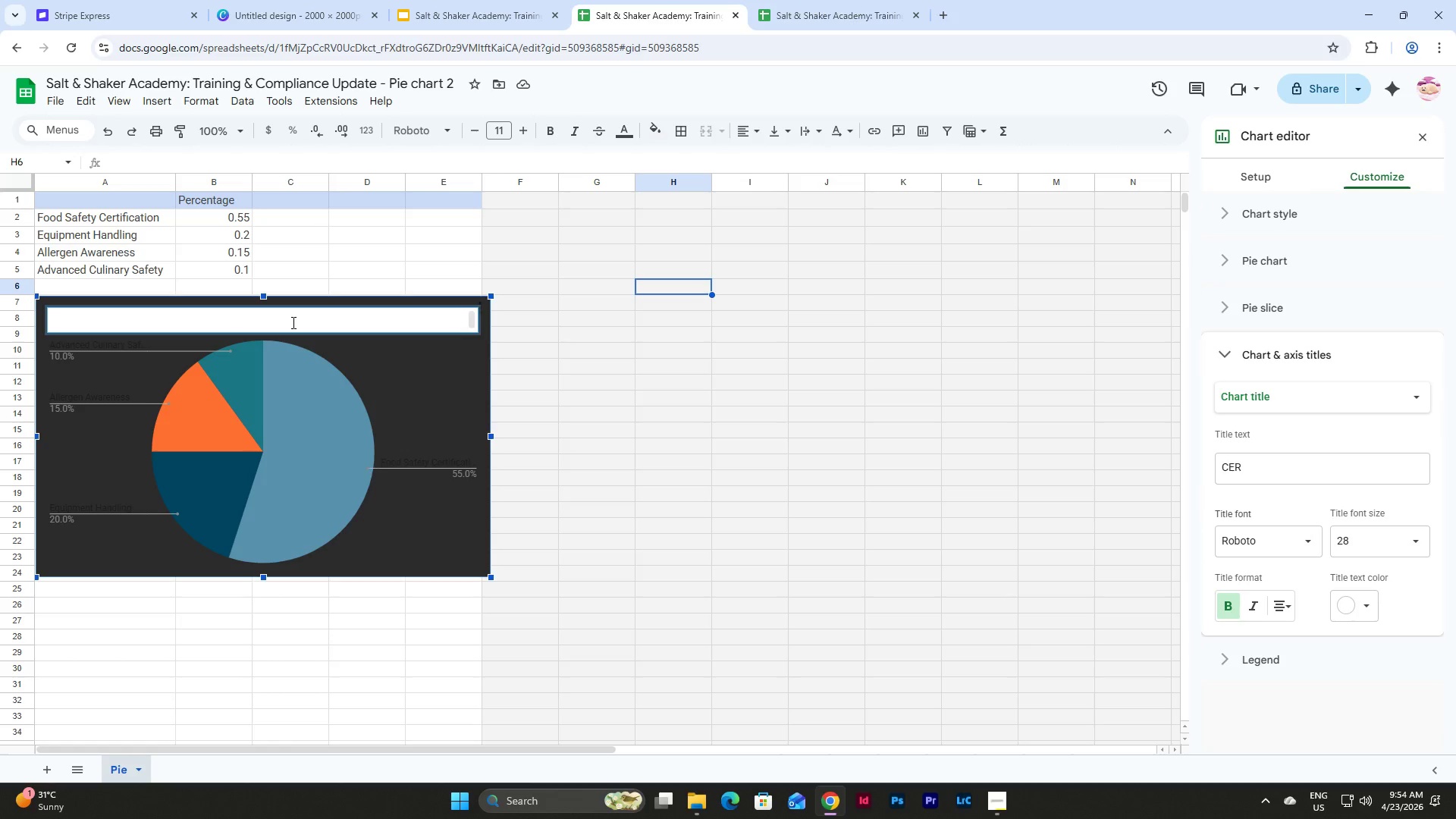 
left_click([528, 444])
 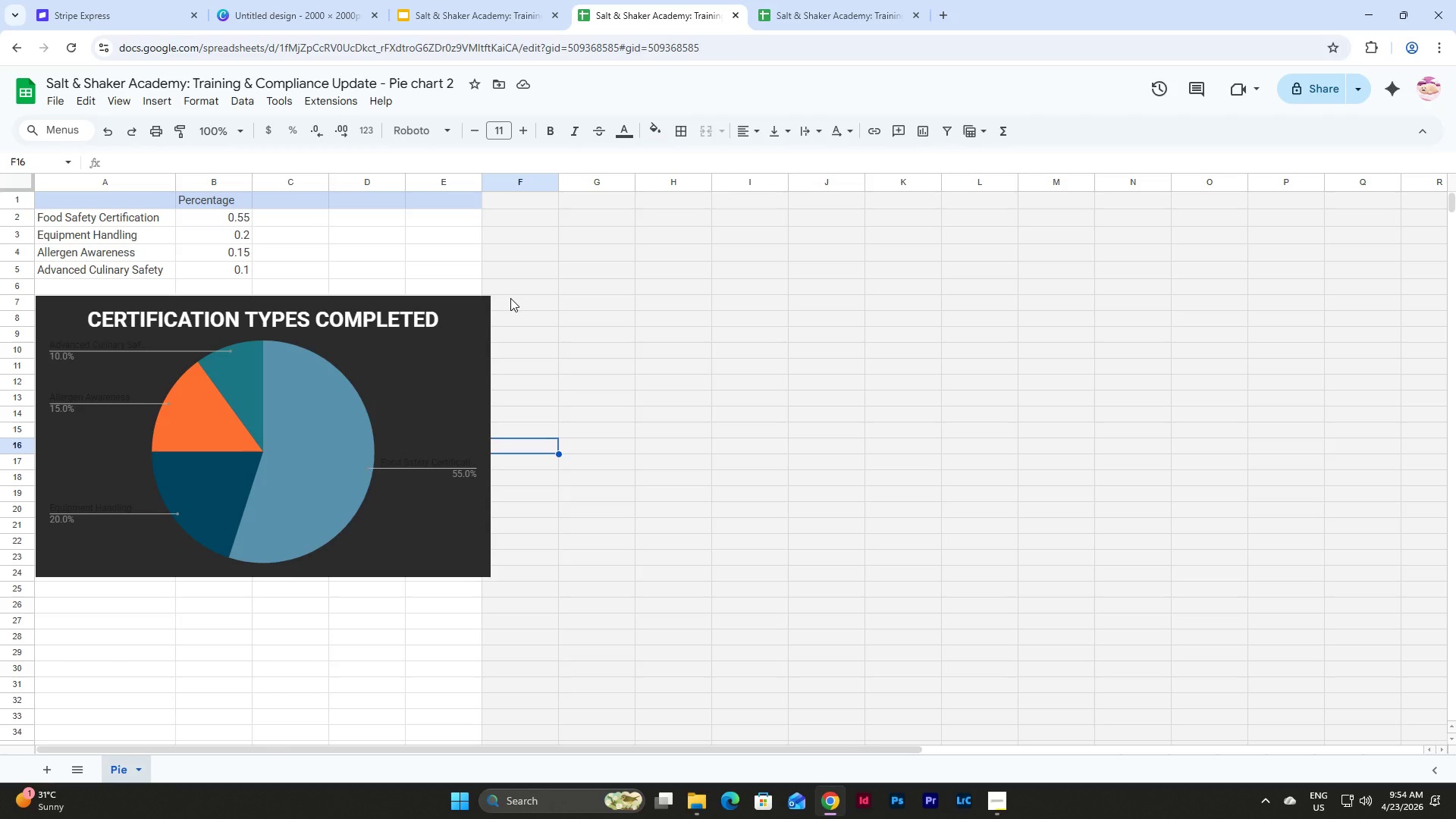 
wait(16.38)
 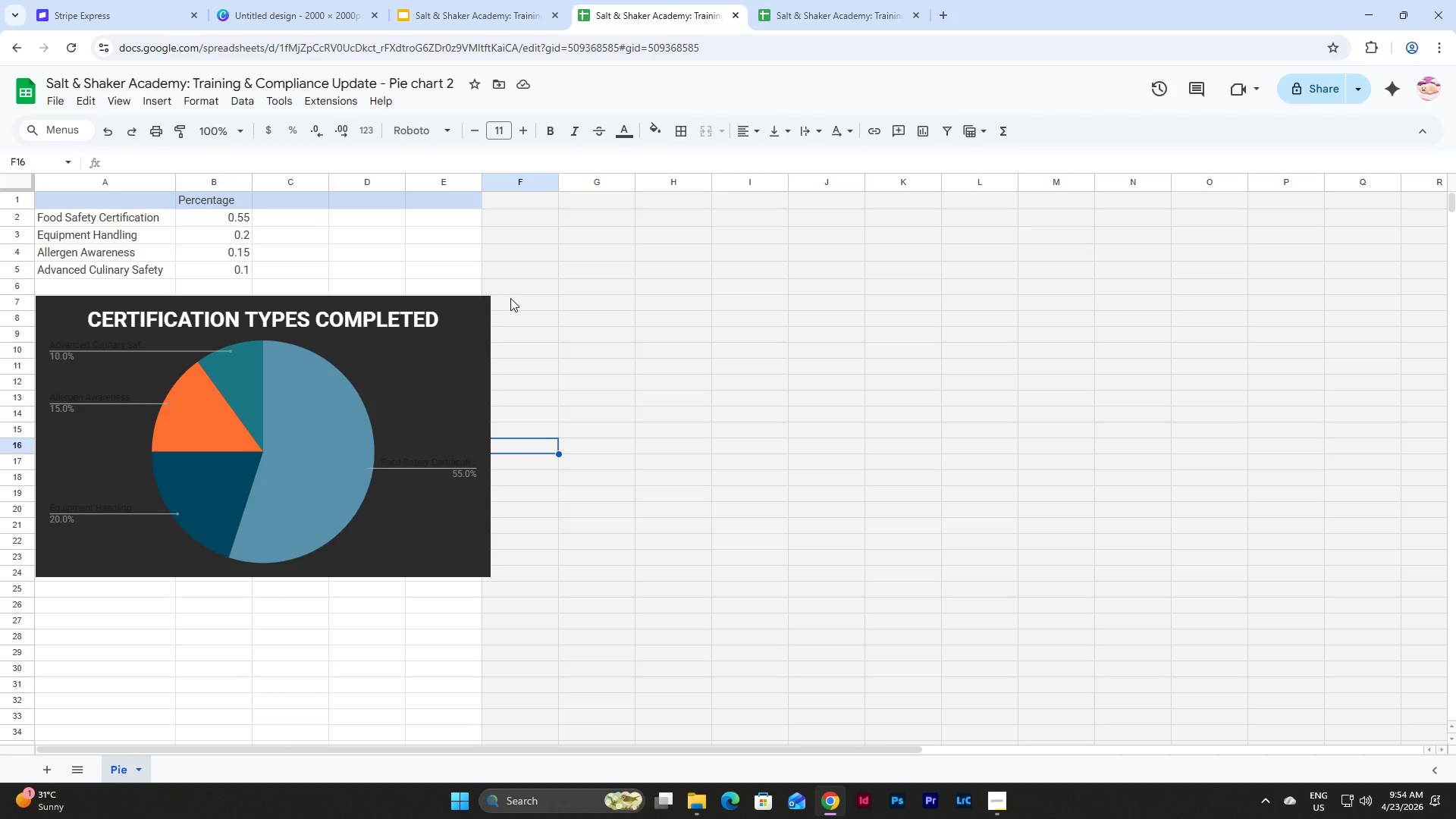 
double_click([447, 351])
 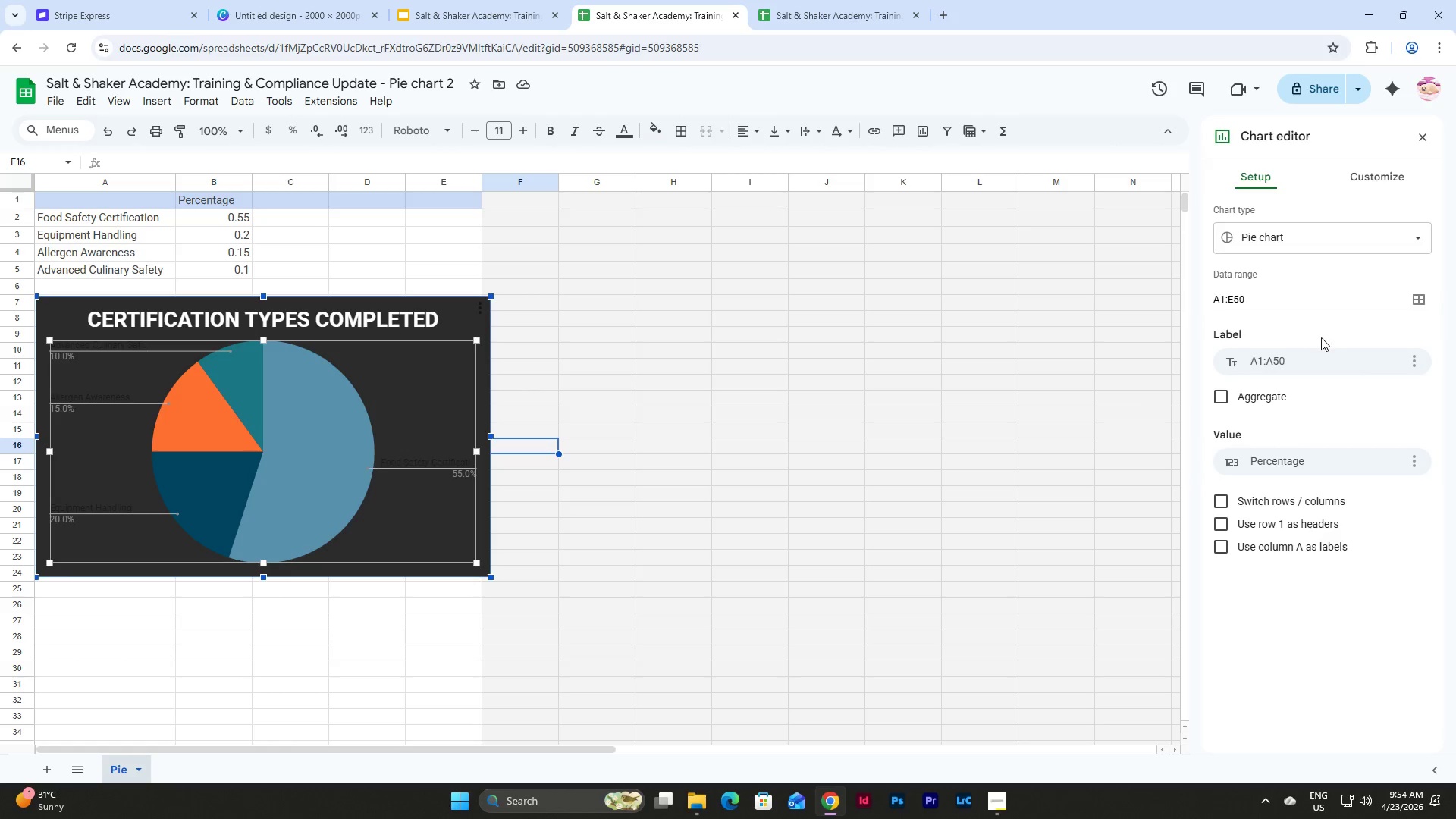 
left_click([1373, 244])
 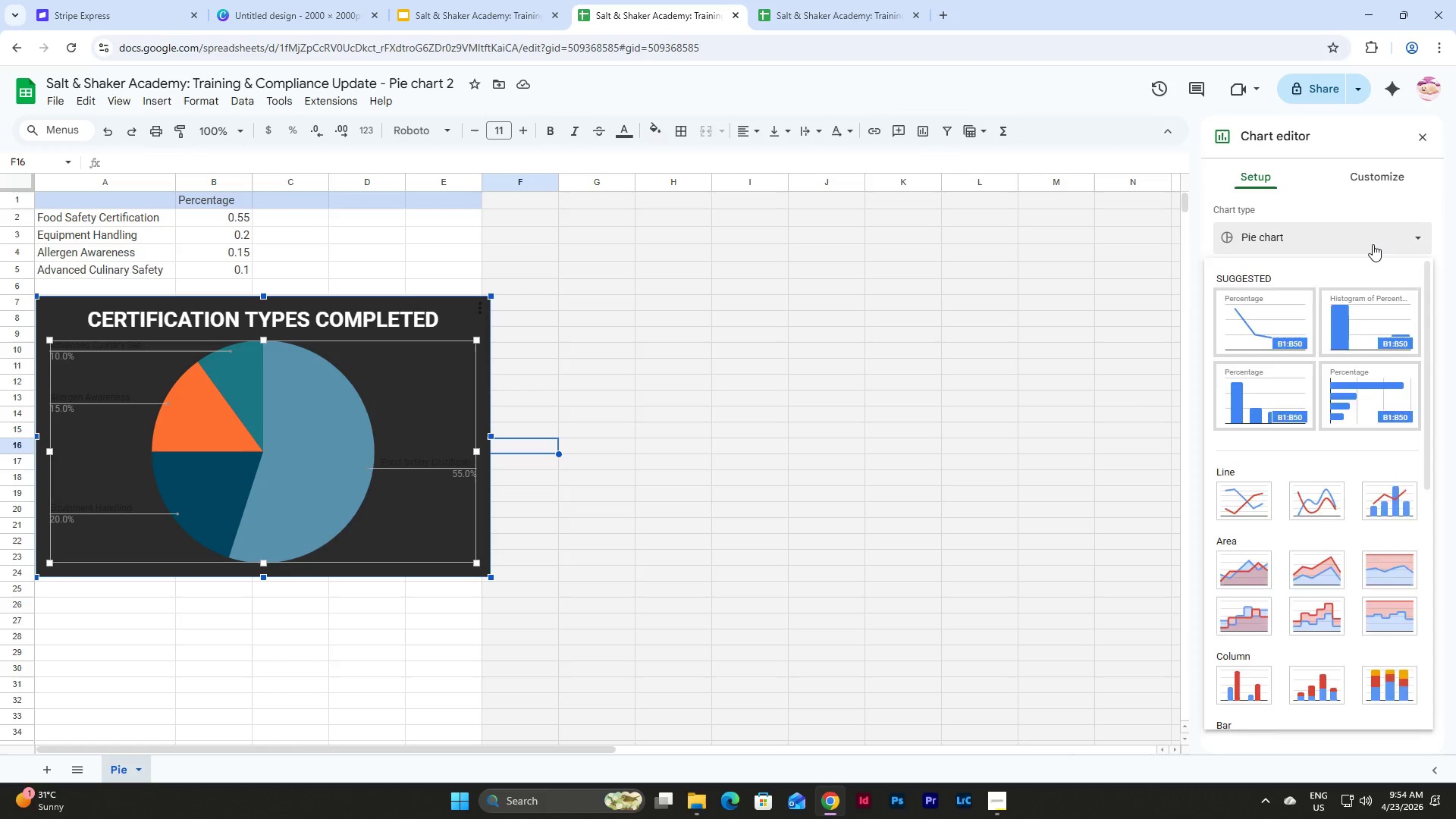 
left_click([1373, 244])
 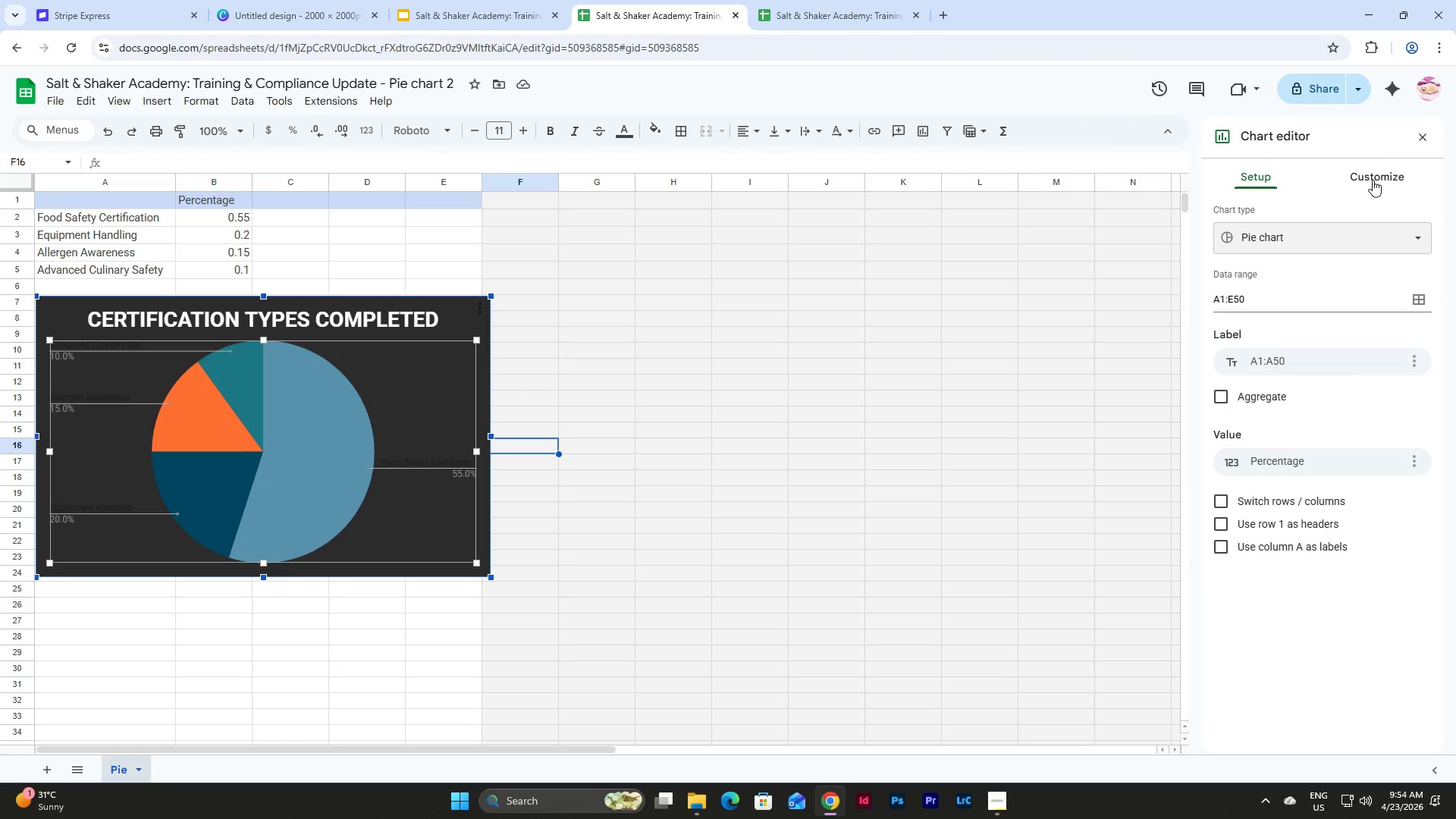 
left_click([1373, 180])
 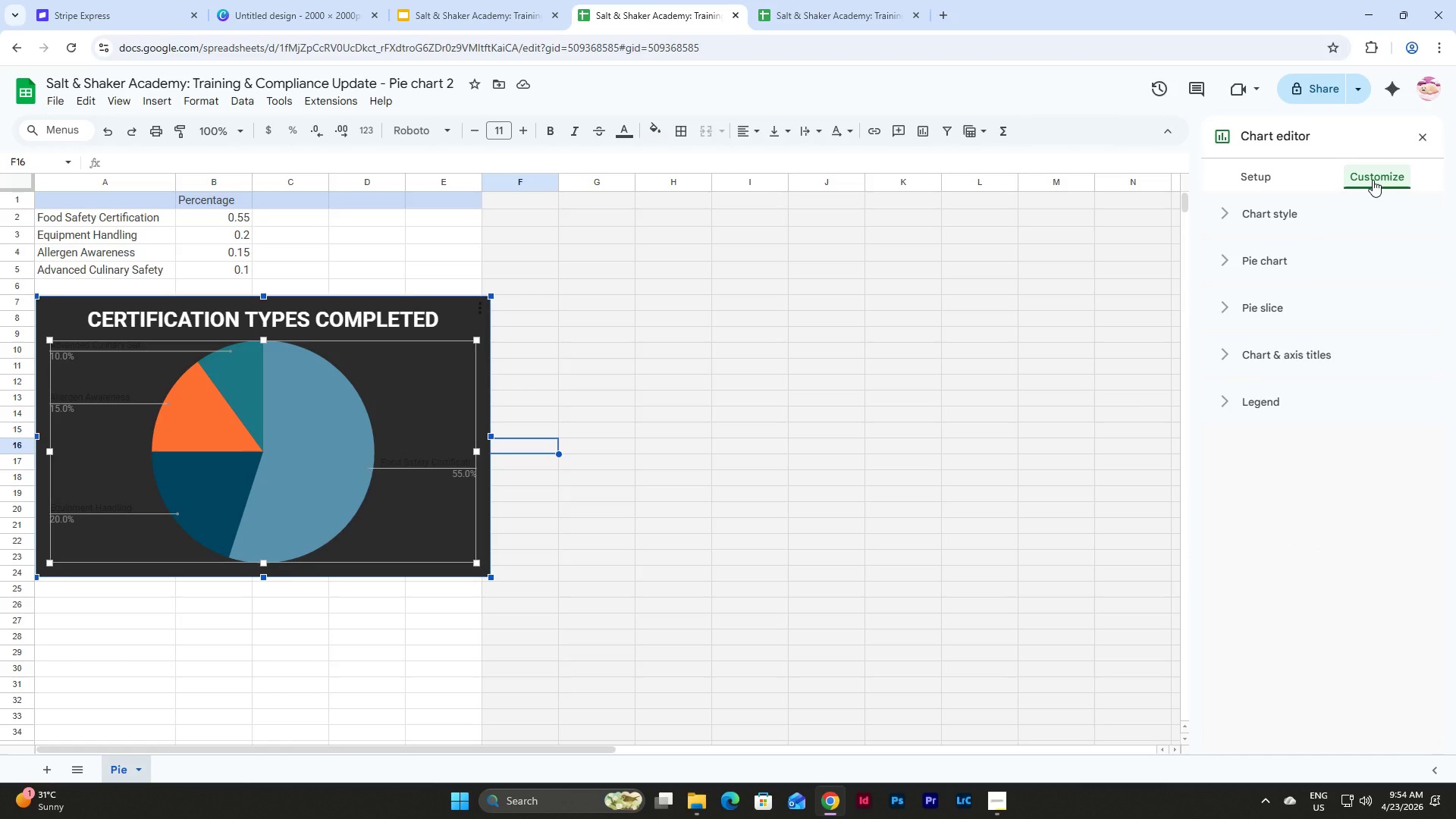 
left_click([1373, 180])
 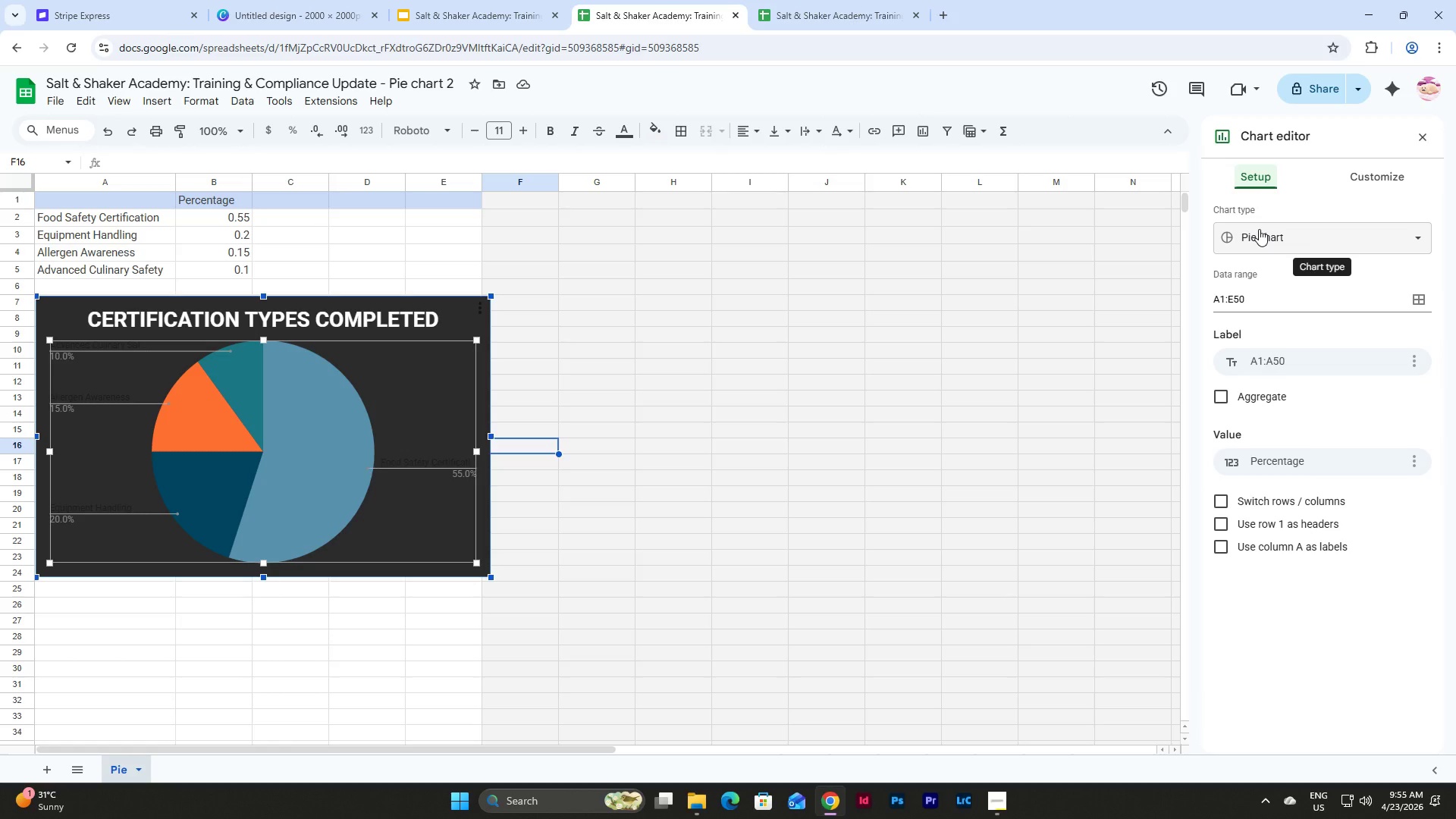 
wait(29.38)
 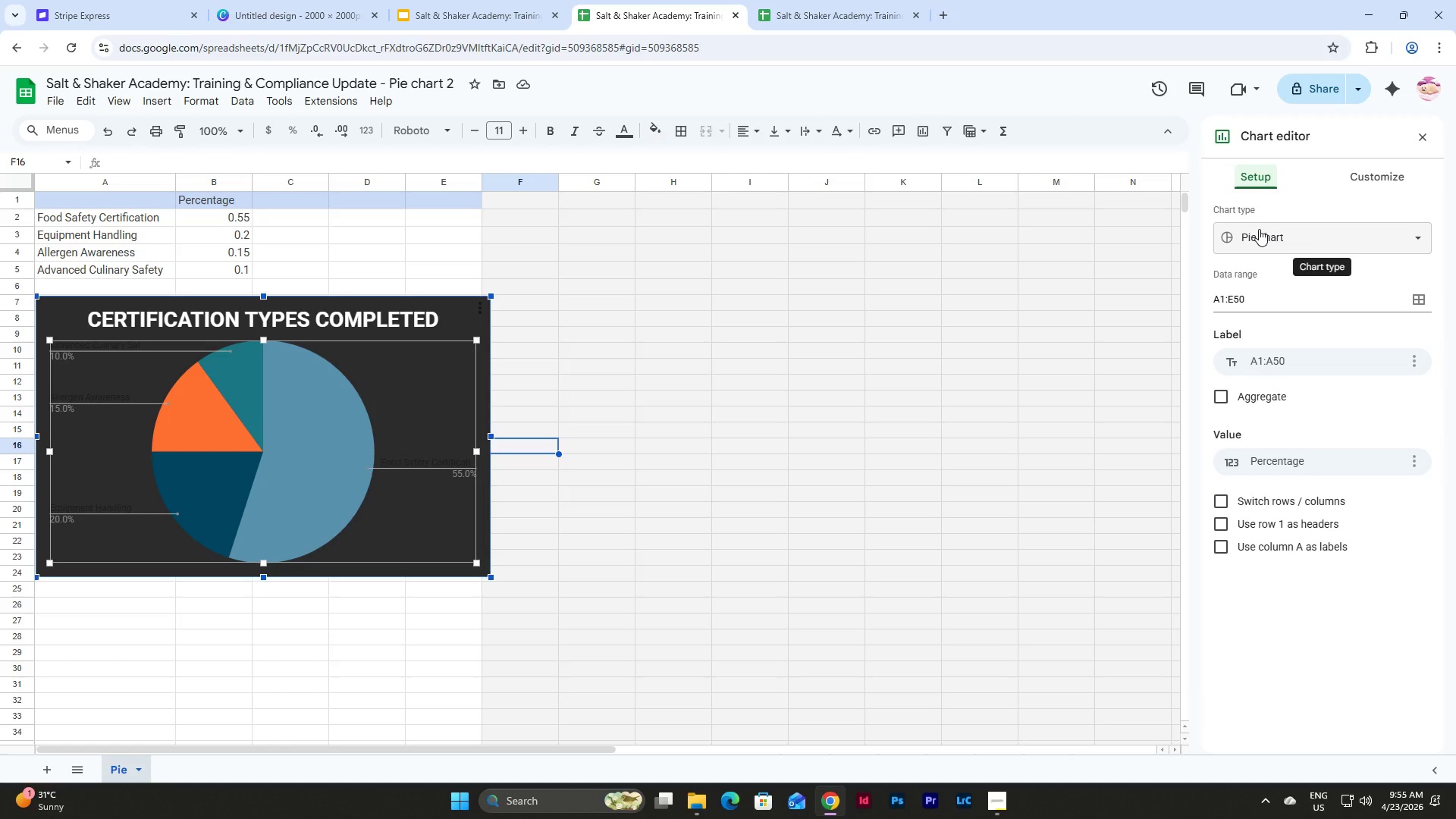 
left_click([1387, 182])
 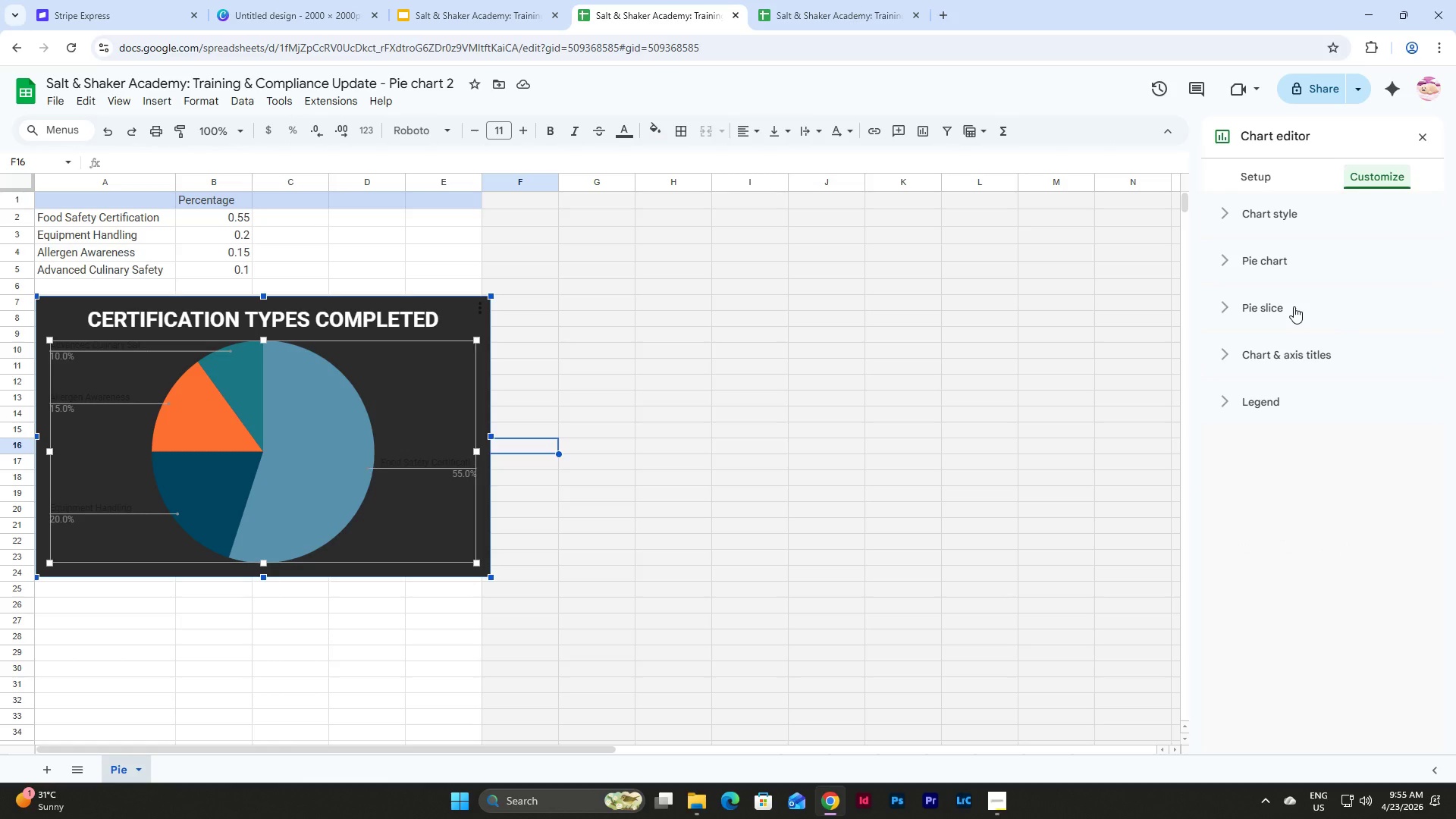 
left_click([1271, 252])
 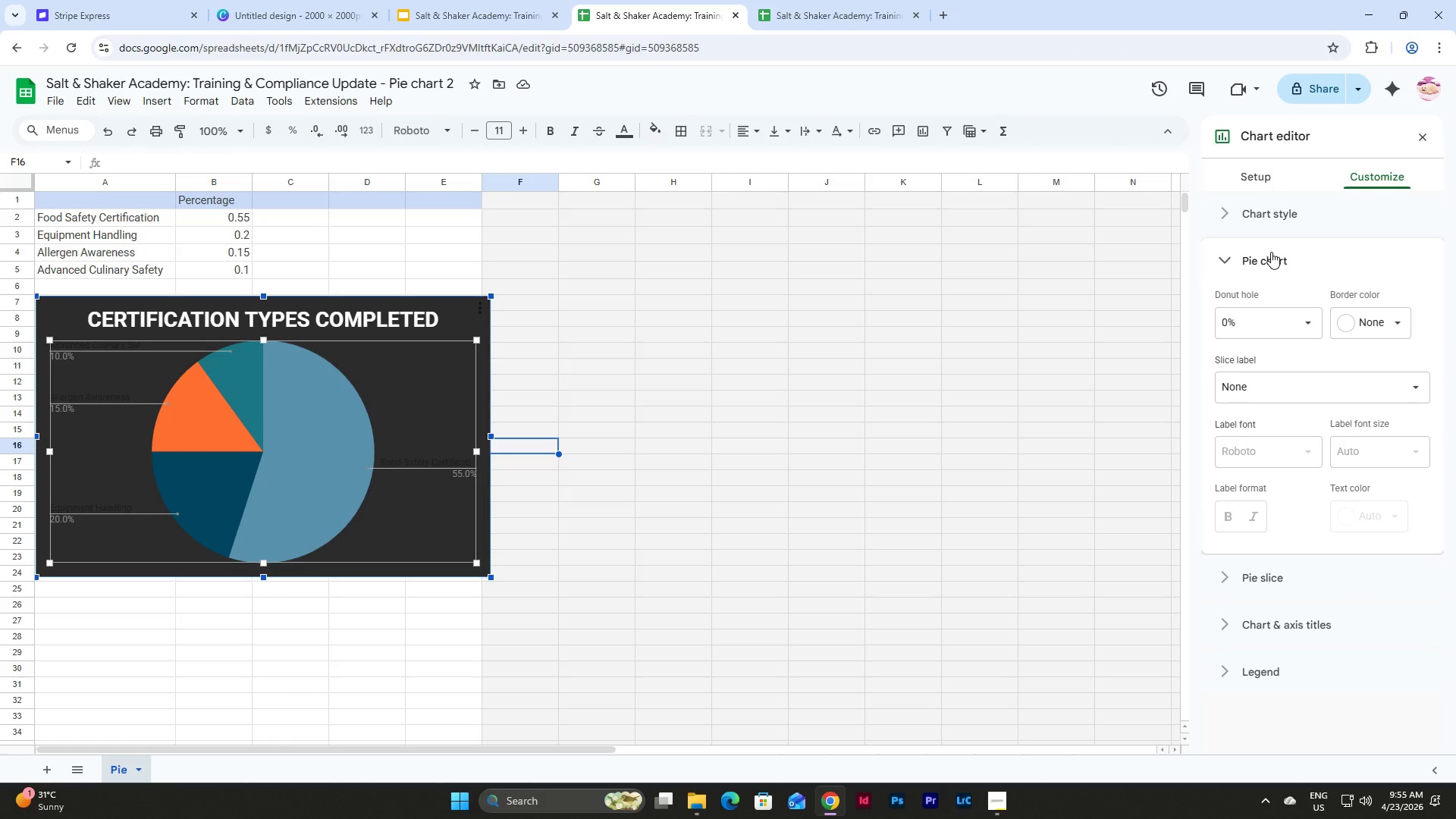 
left_click([1271, 252])
 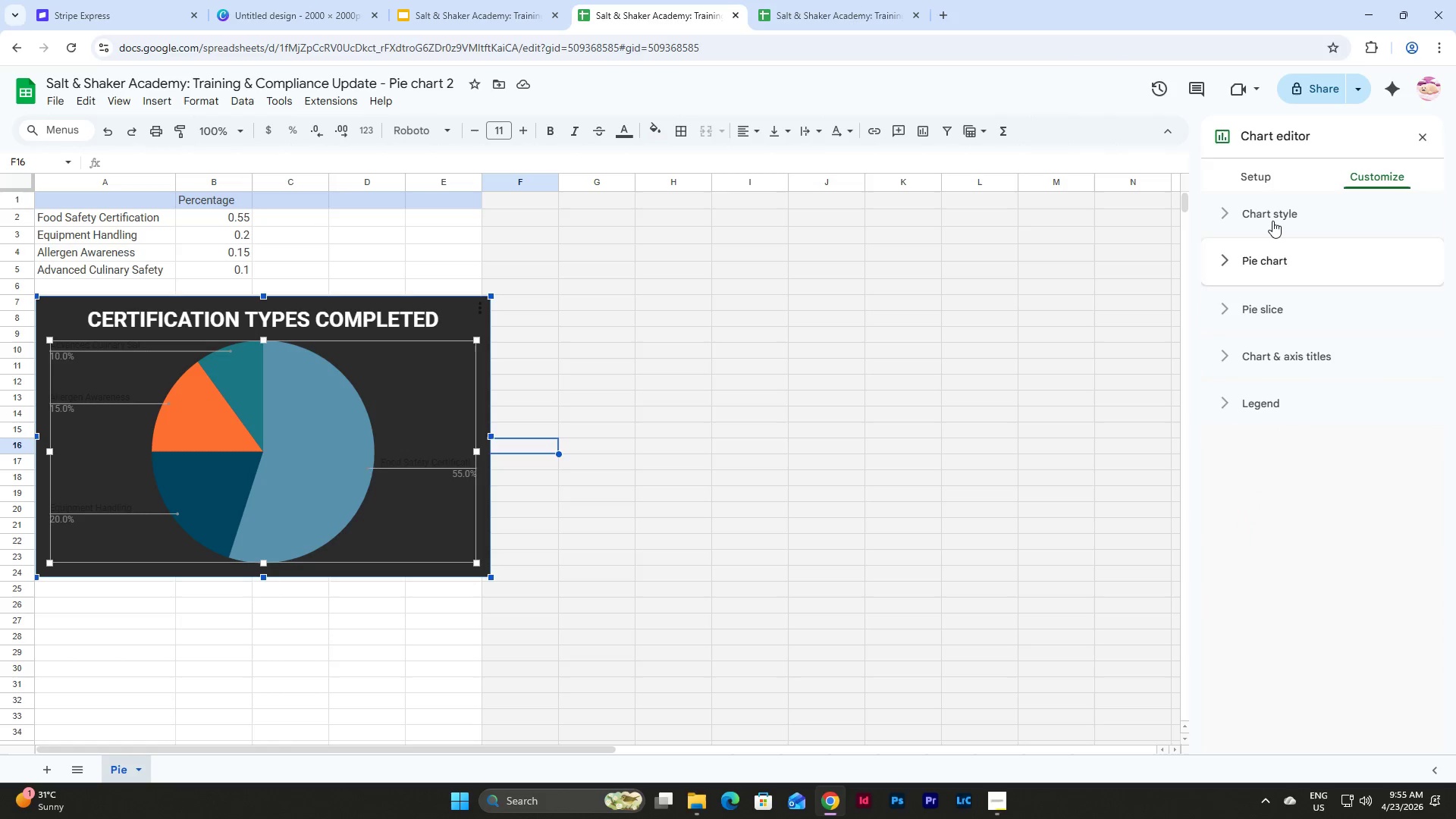 
double_click([1272, 221])
 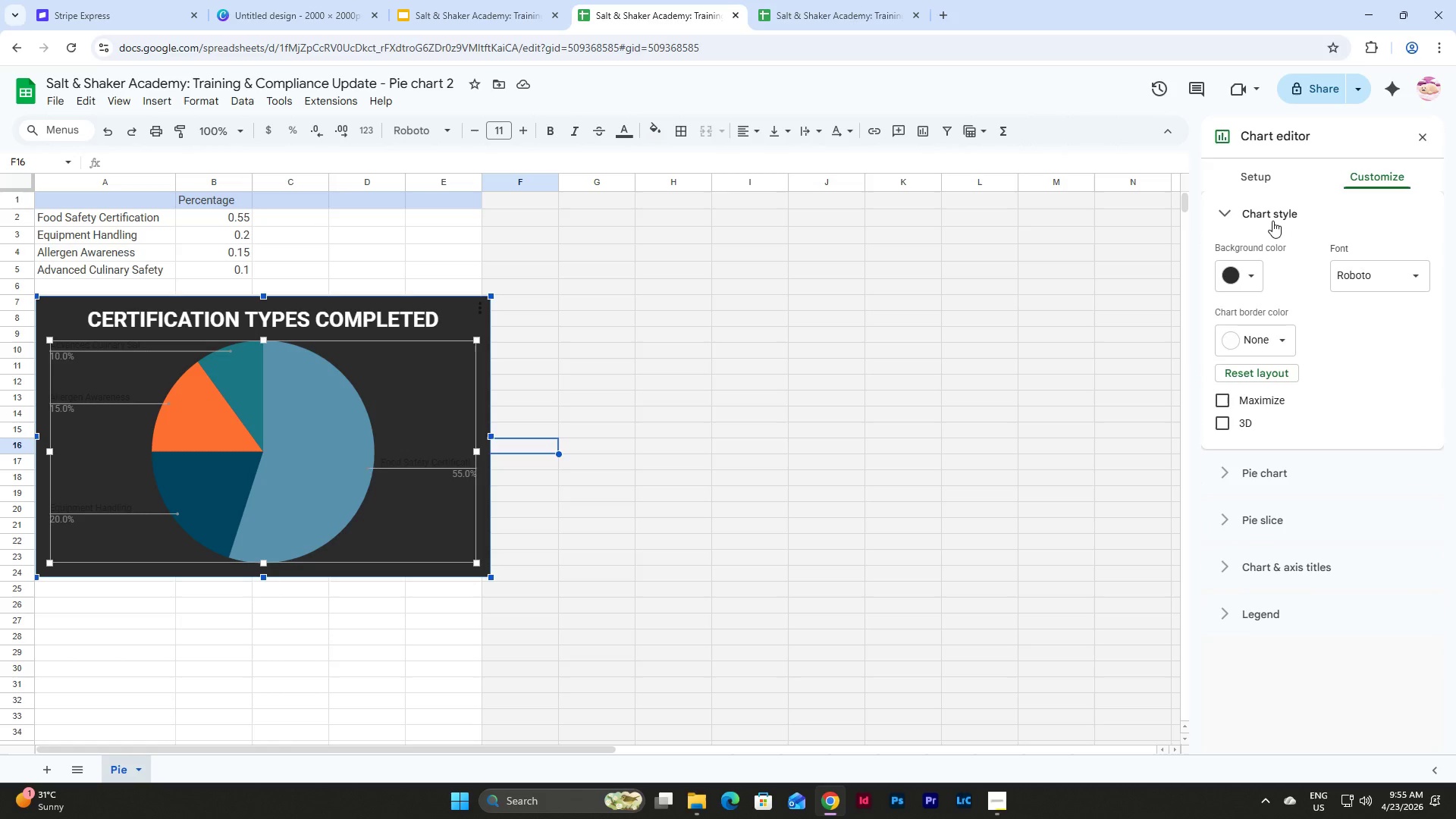 
left_click([1272, 221])
 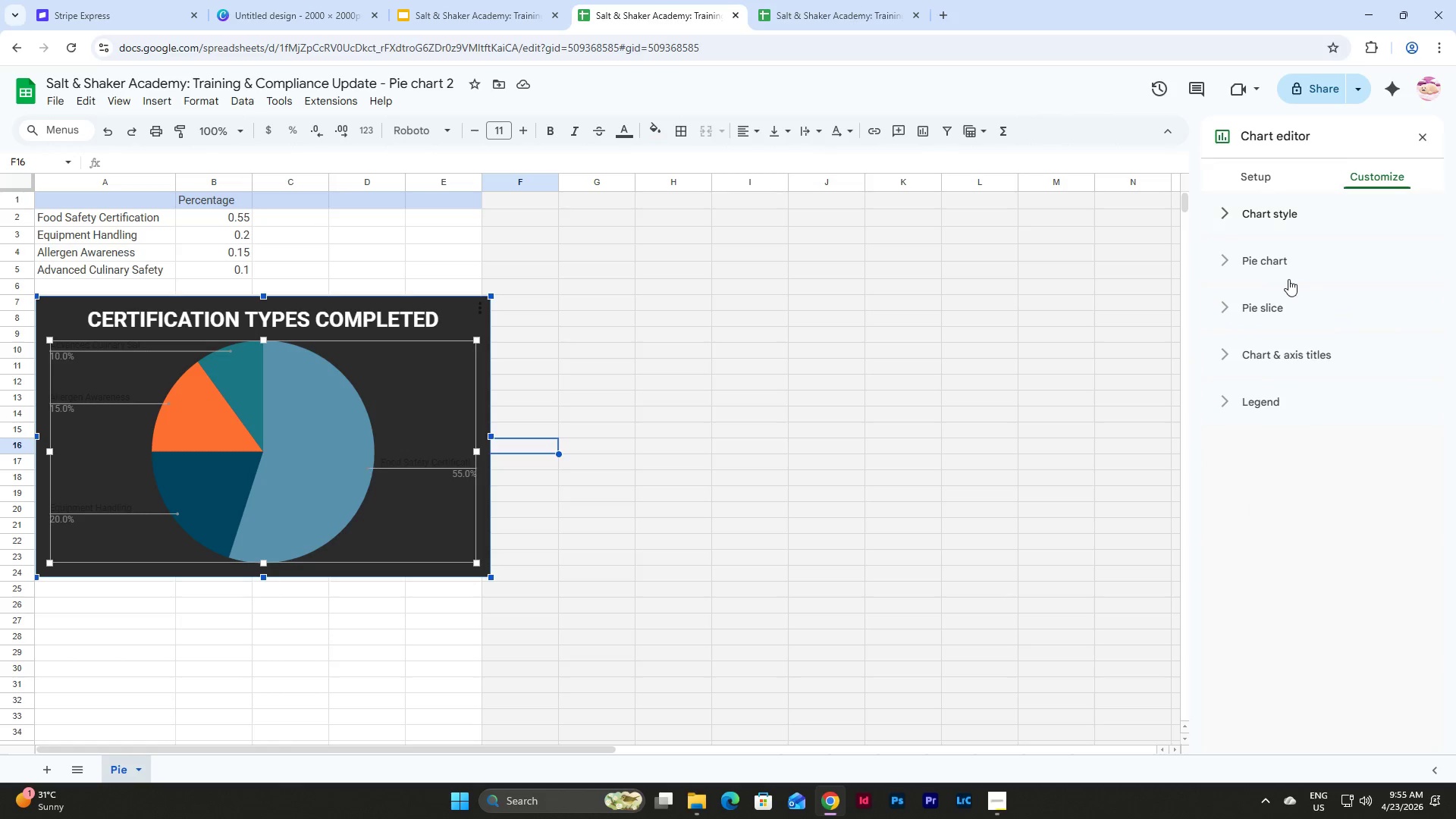 
double_click([1288, 279])
 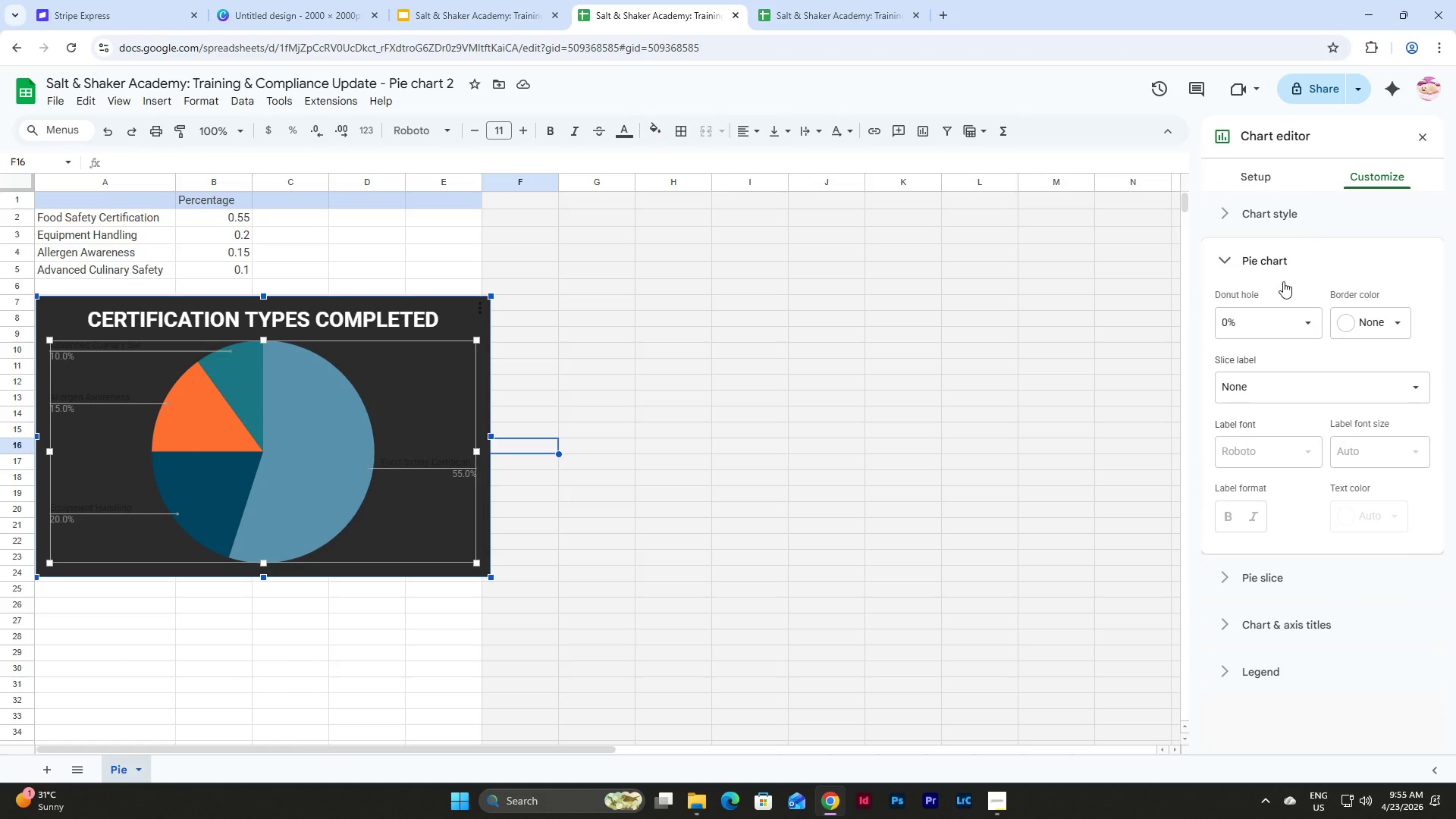 
wait(5.41)
 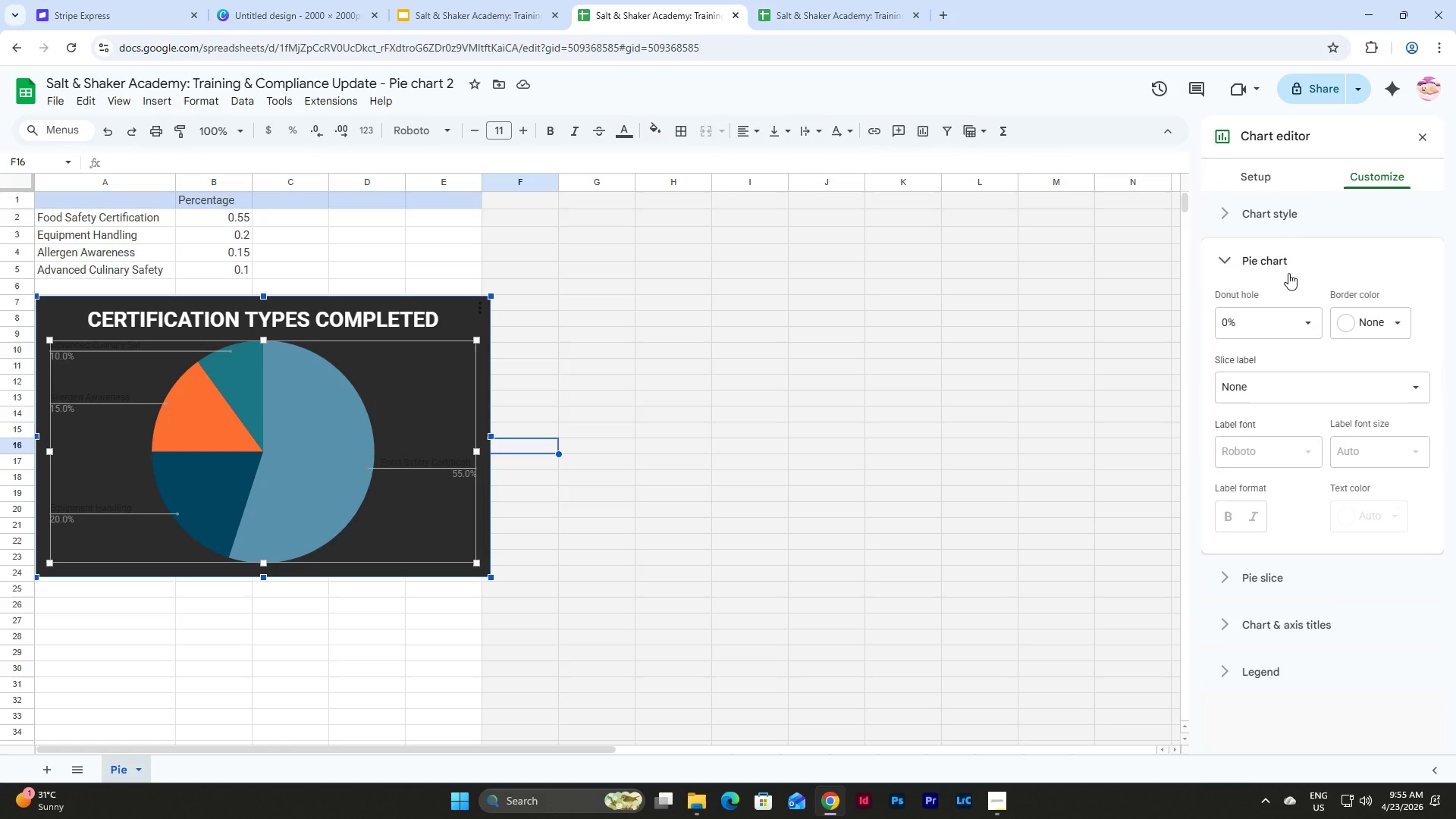 
left_click([1298, 316])
 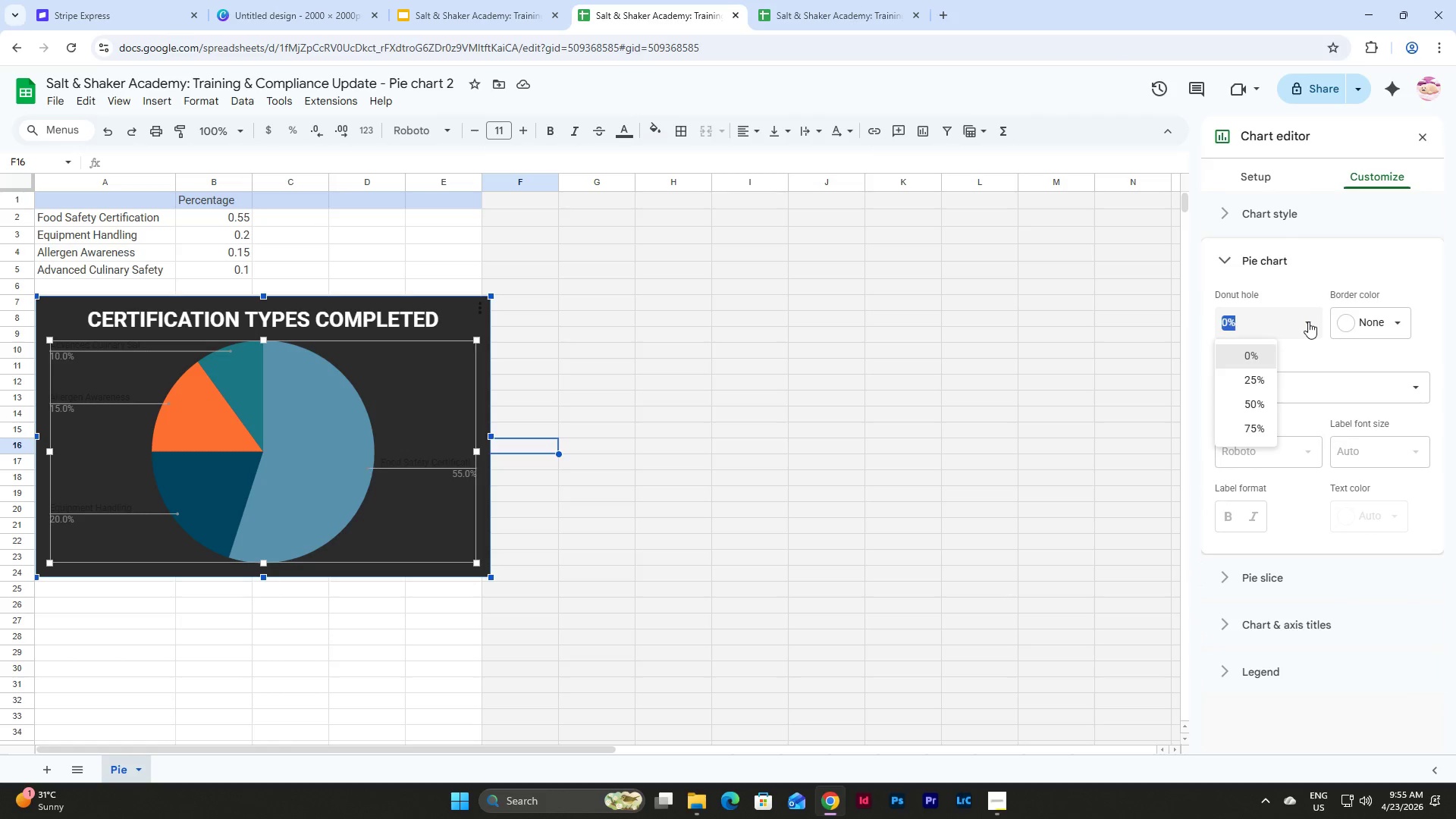 
left_click([1308, 322])
 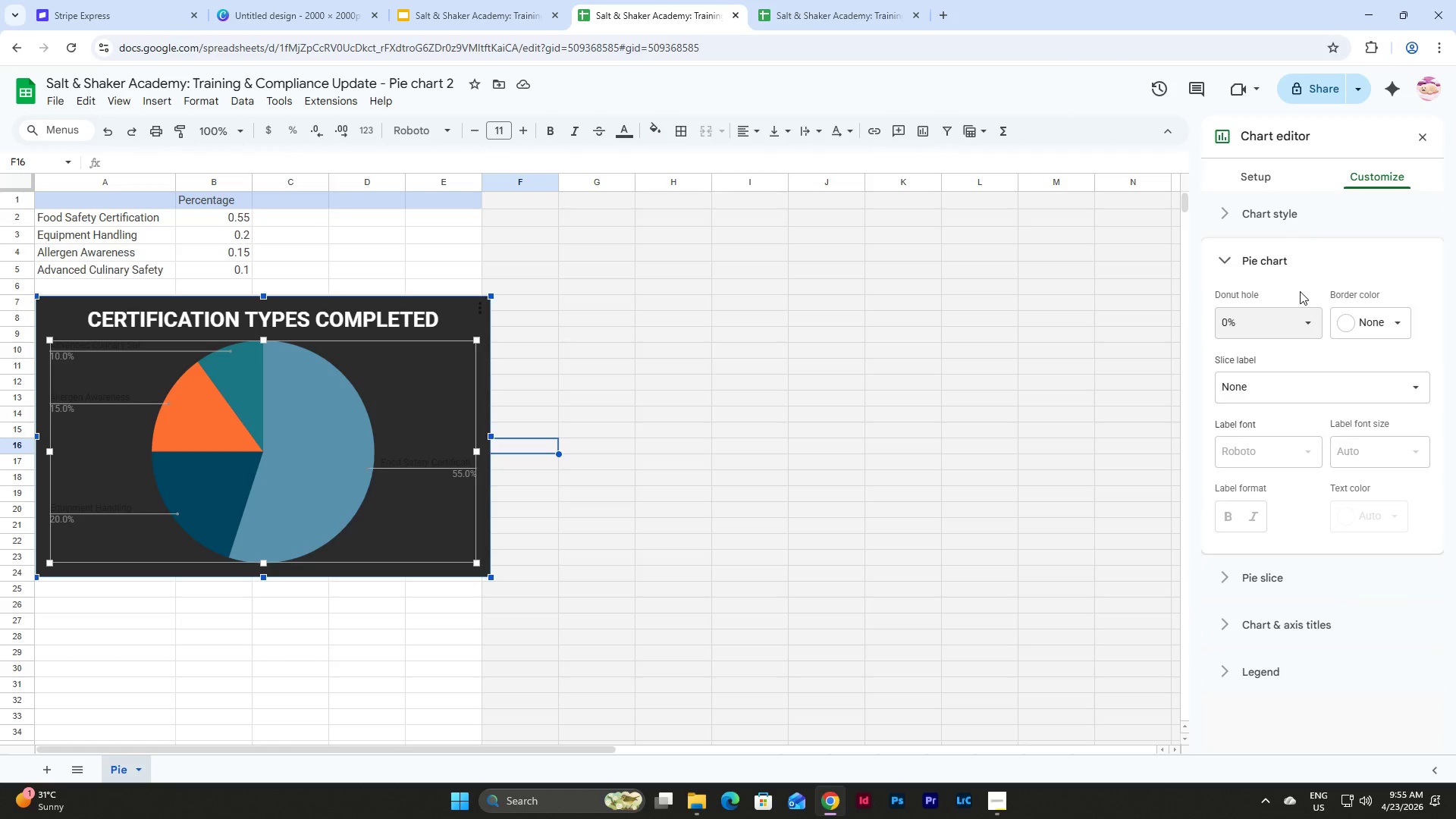 
left_click([1300, 291])
 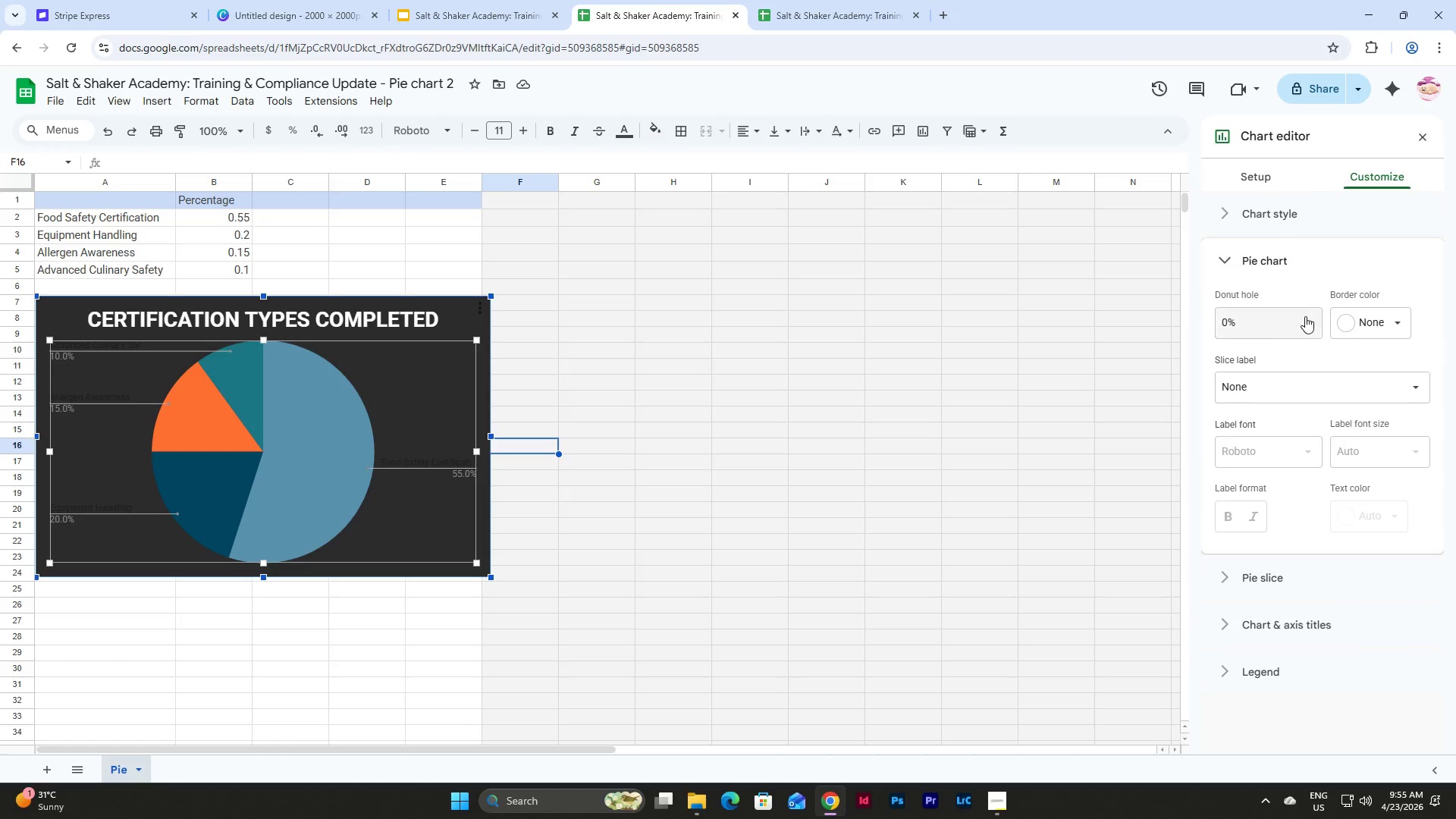 
double_click([1305, 316])
 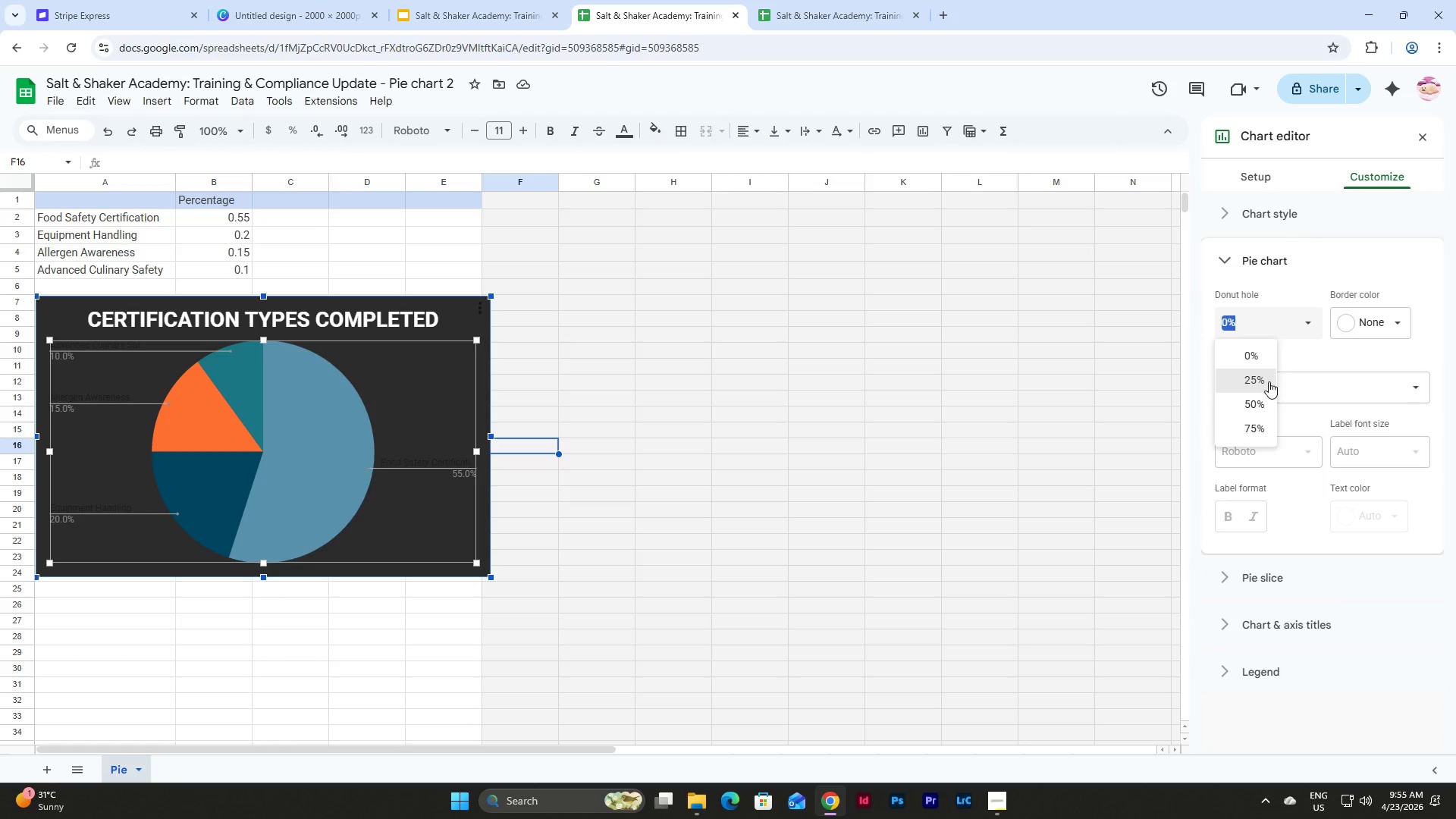 
left_click([1269, 381])
 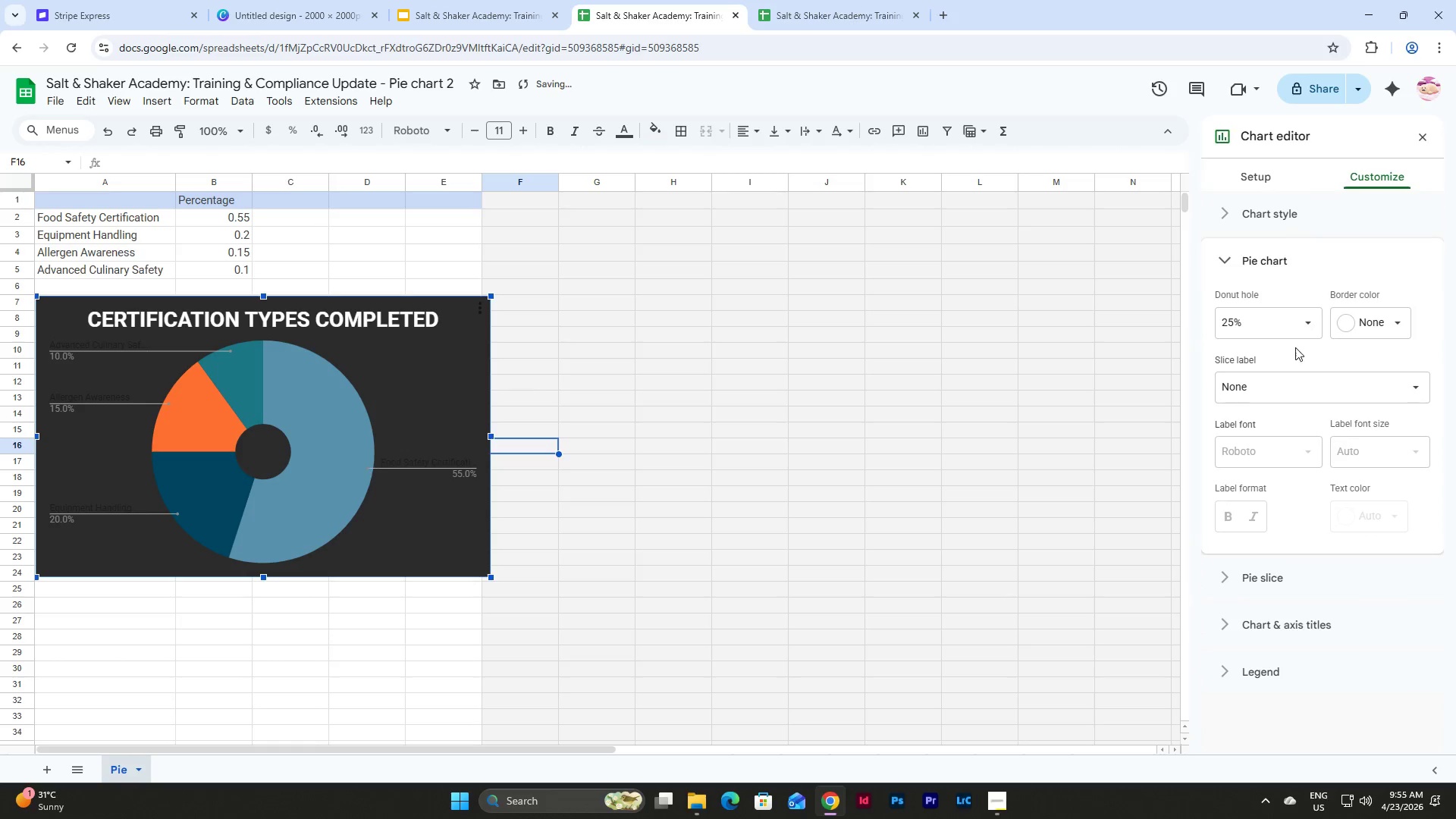 
left_click([1393, 322])
 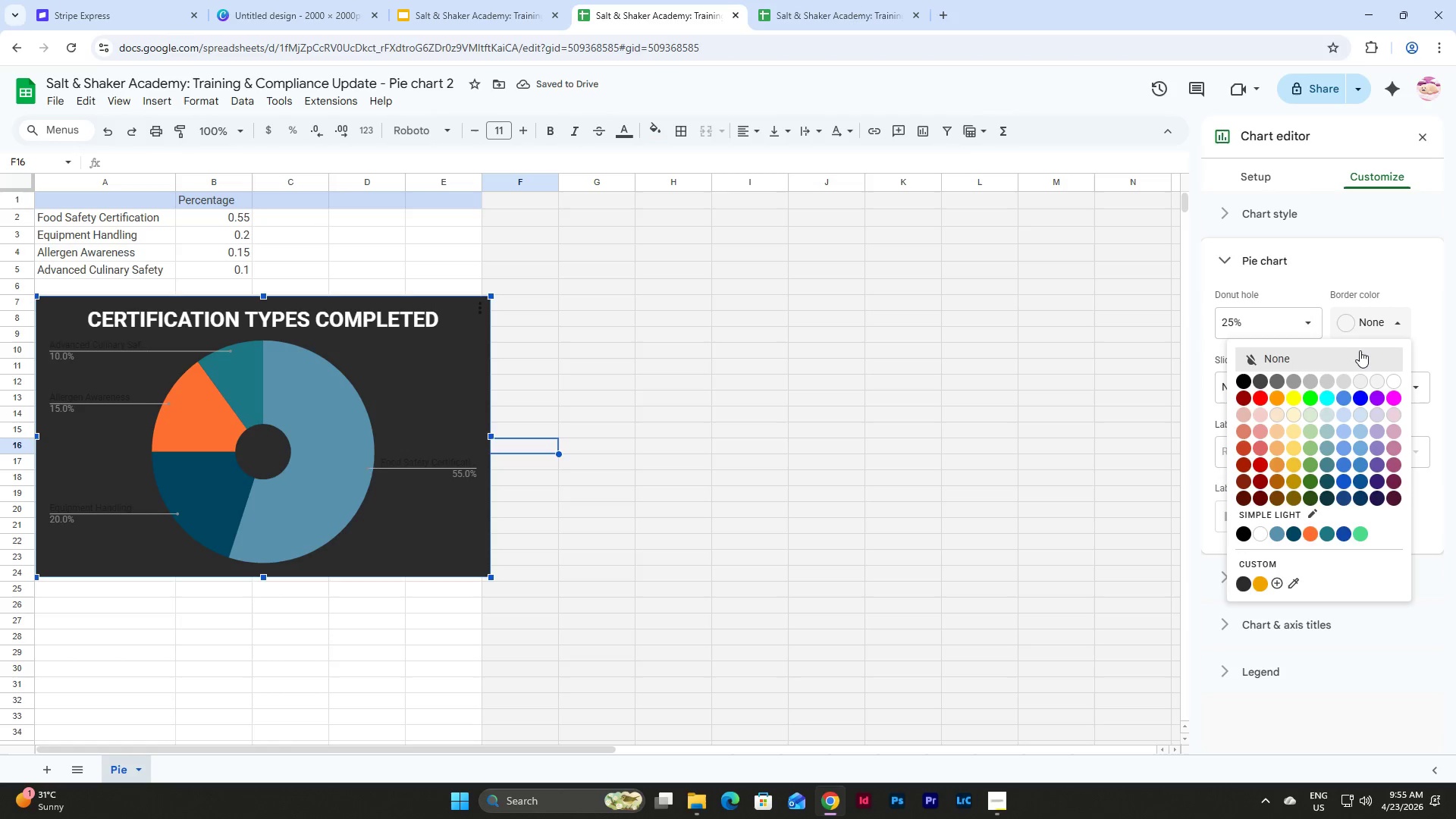 
left_click([1357, 352])
 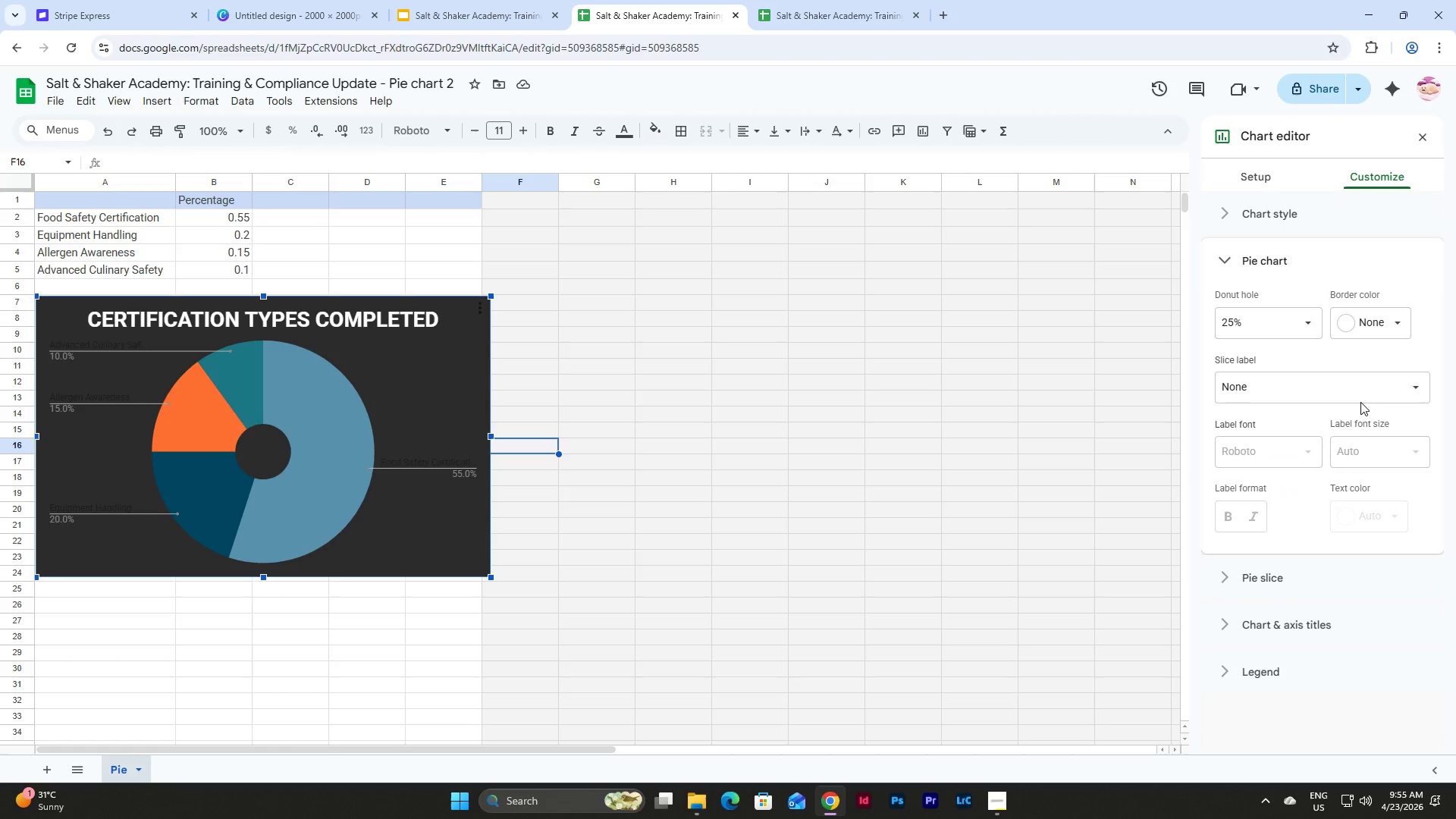 
left_click([1383, 370])
 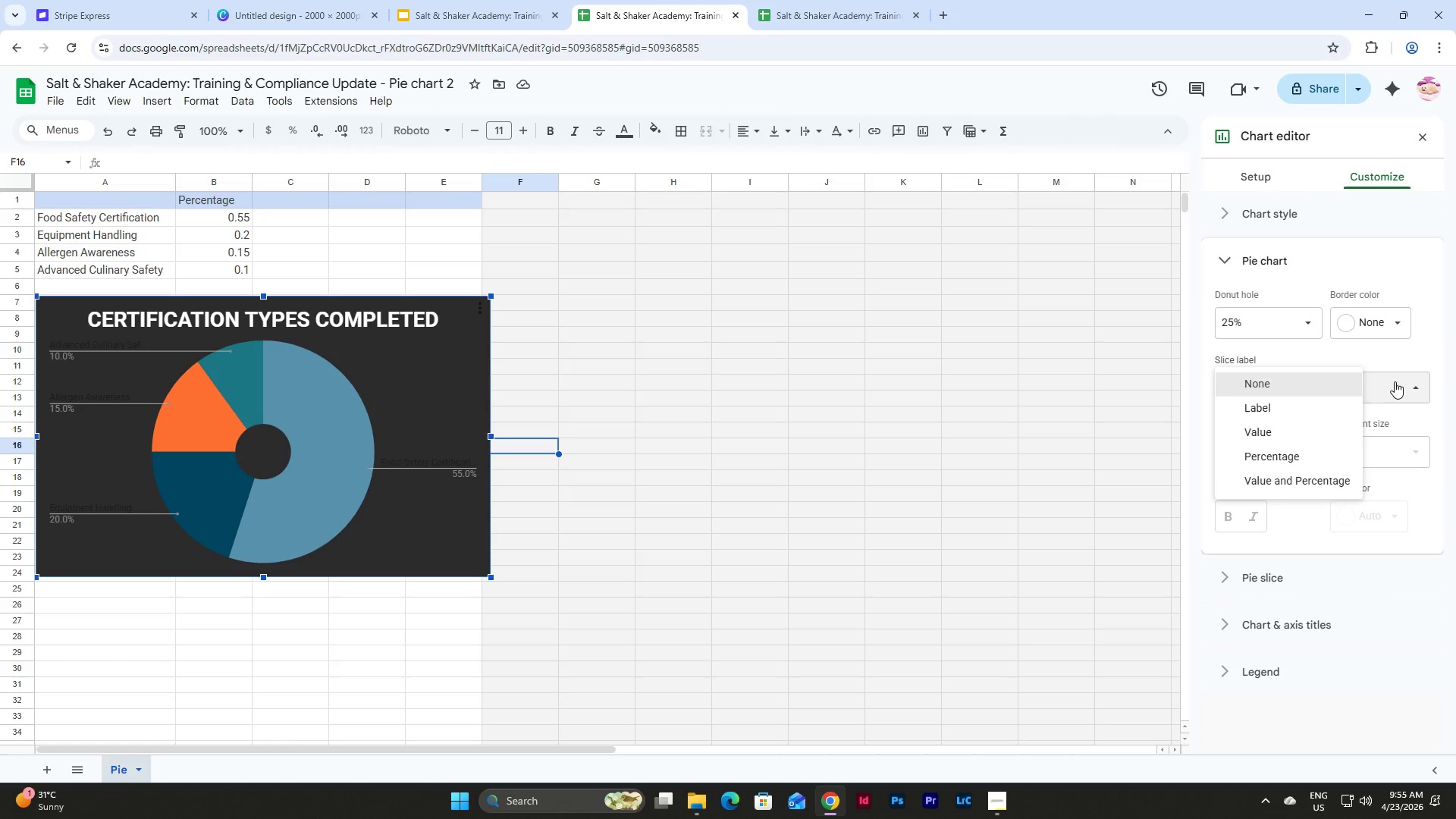 
left_click([1395, 381])
 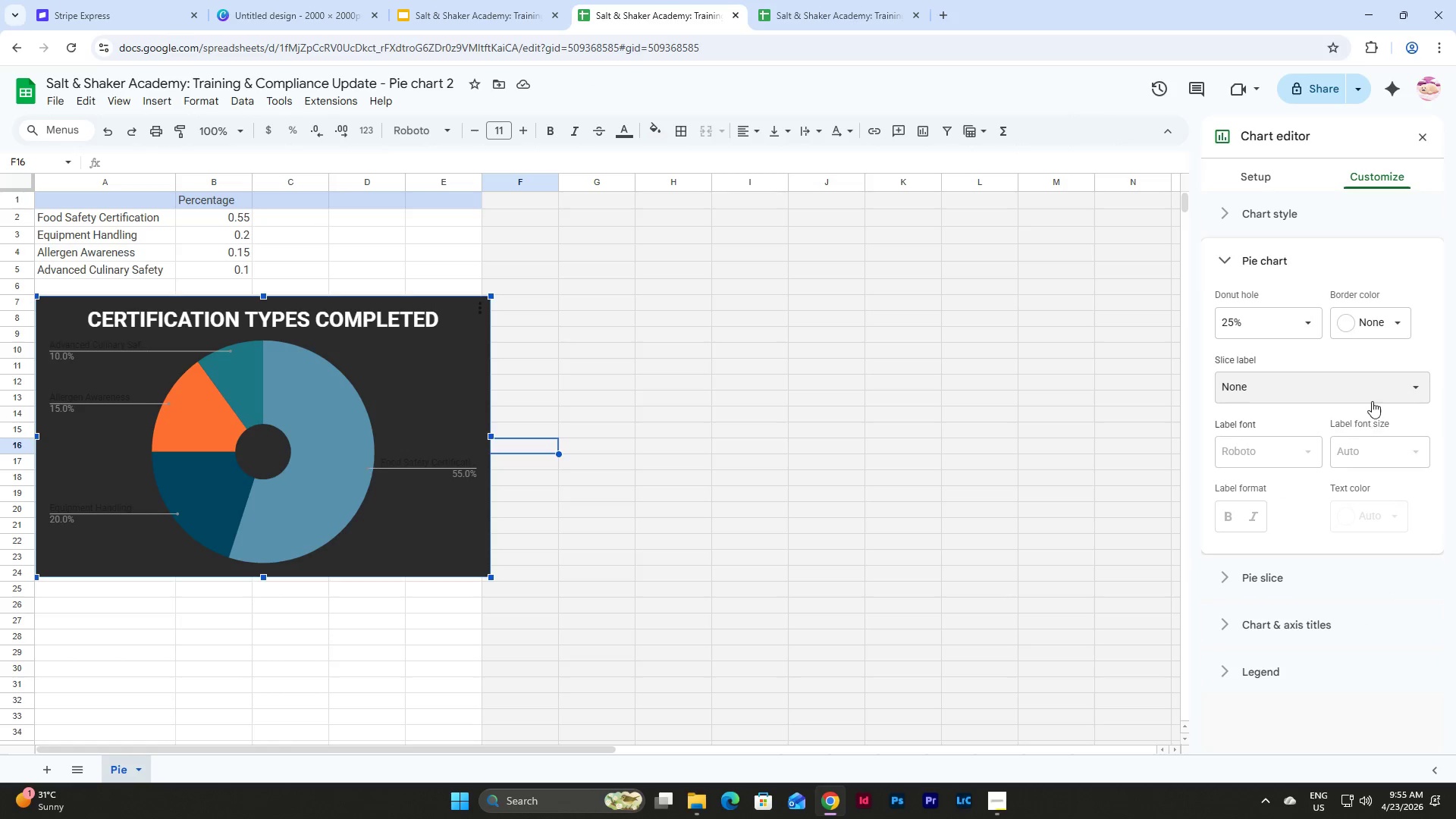 
left_click([1377, 388])
 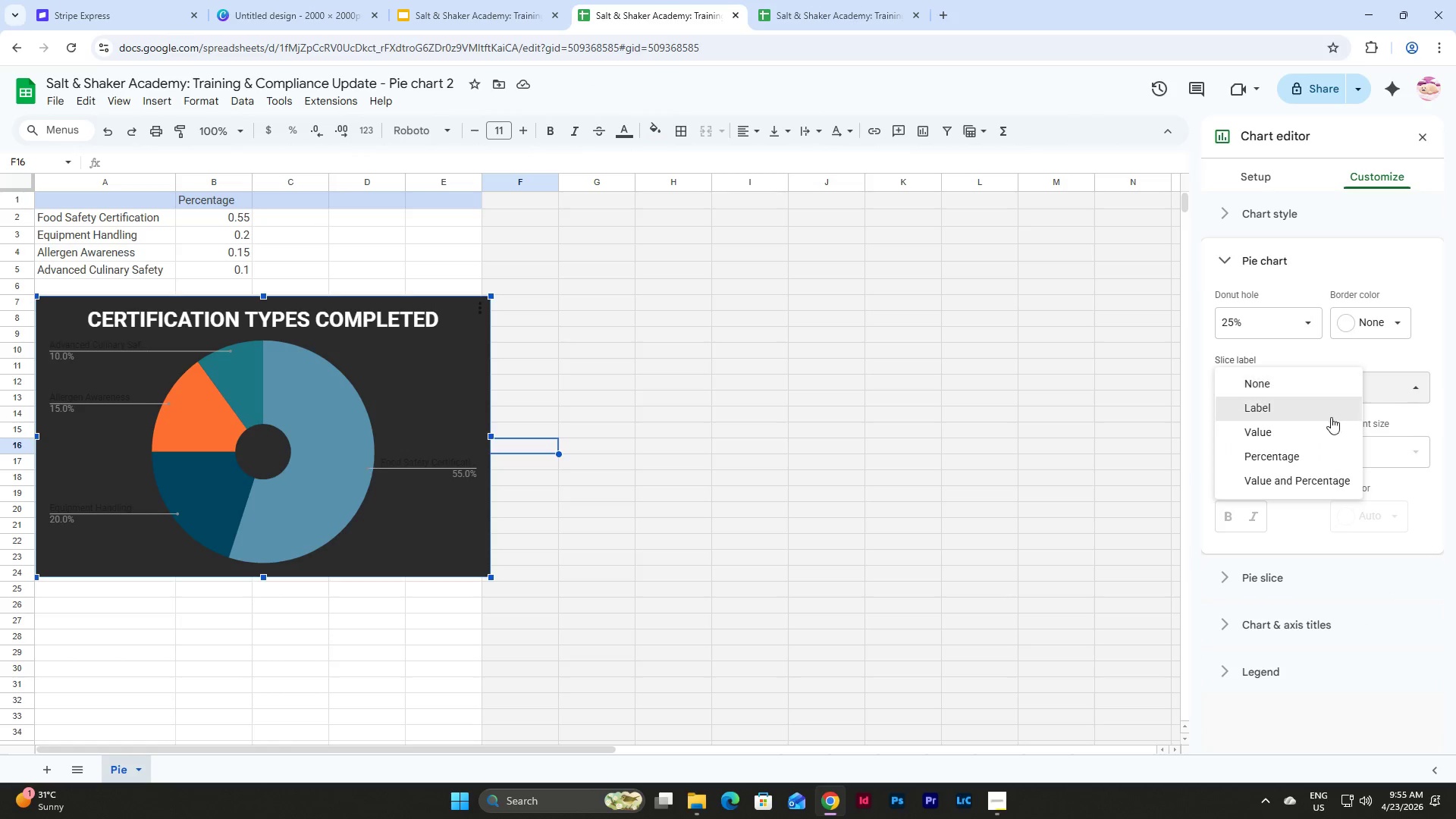 
left_click([1309, 411])
 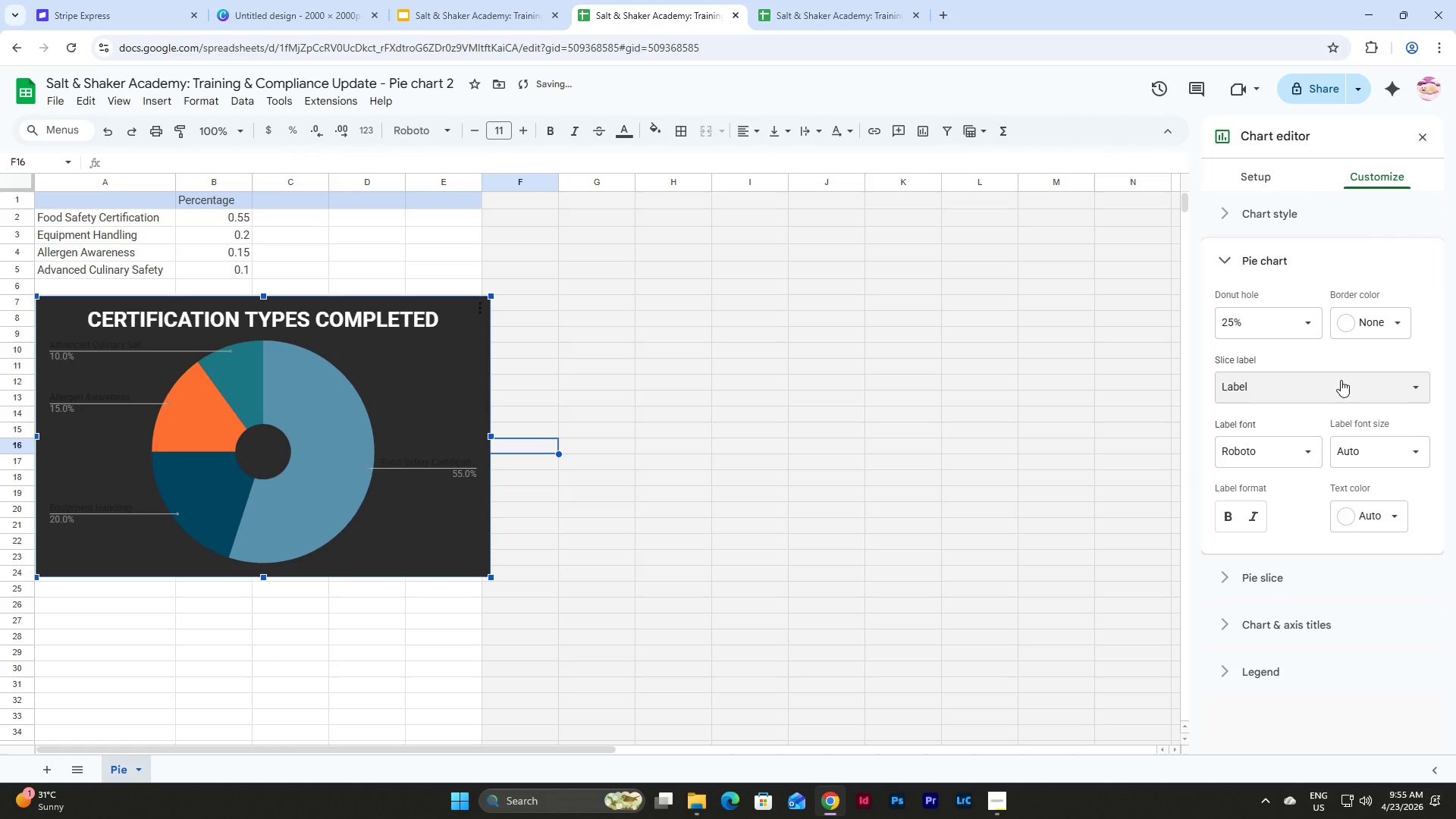 
left_click([1345, 378])
 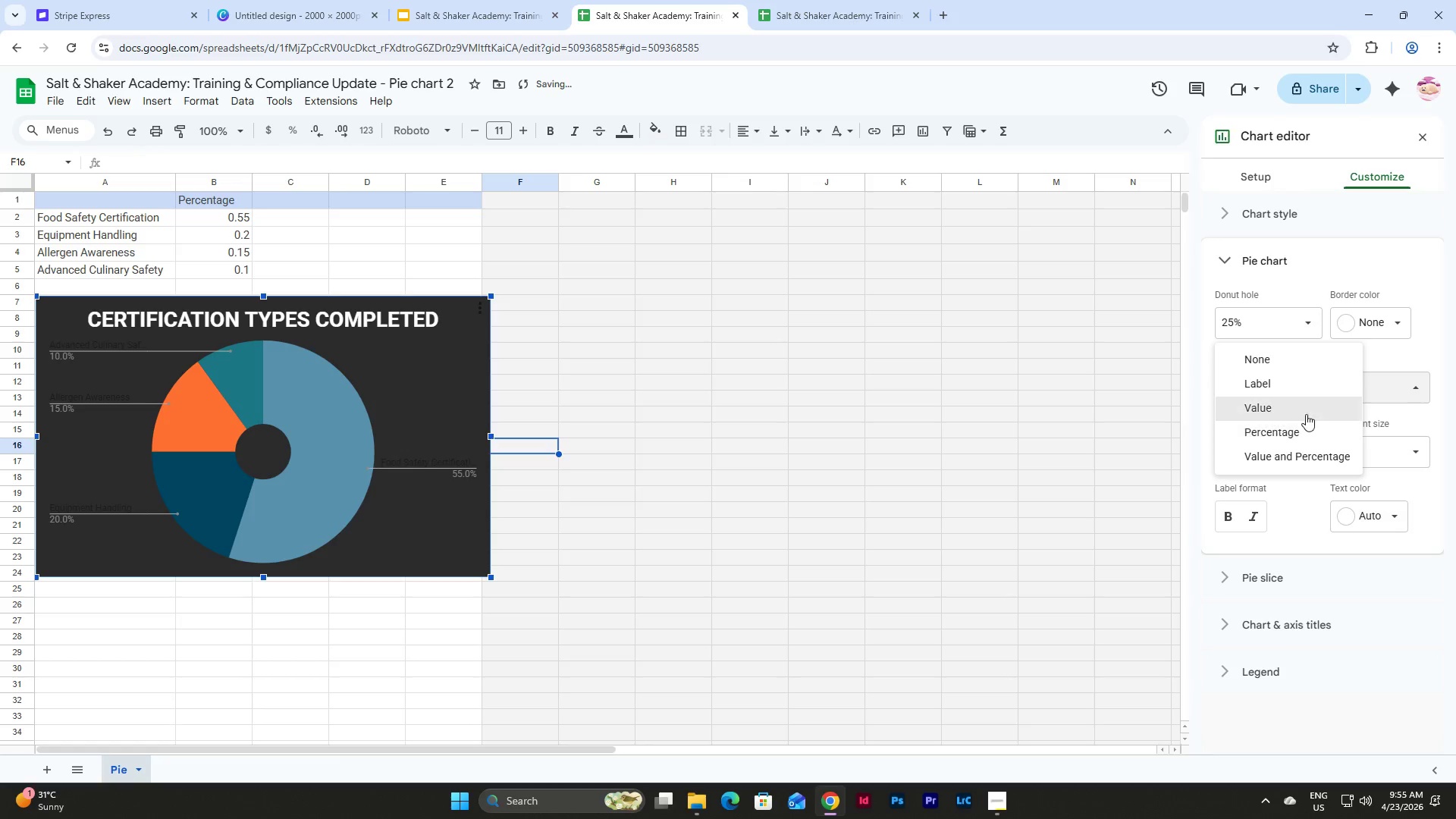 
left_click([1306, 405])
 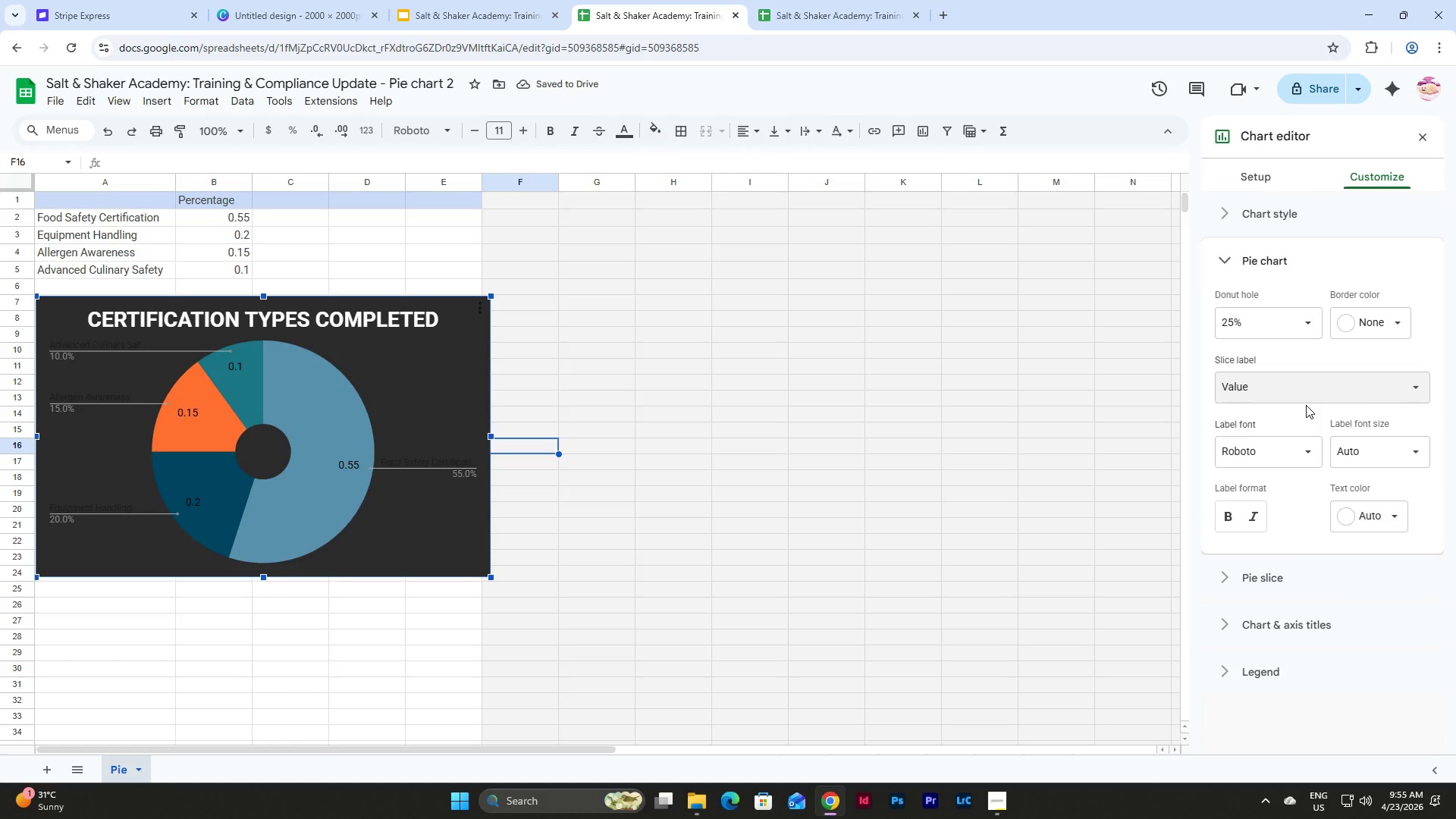 
wait(5.05)
 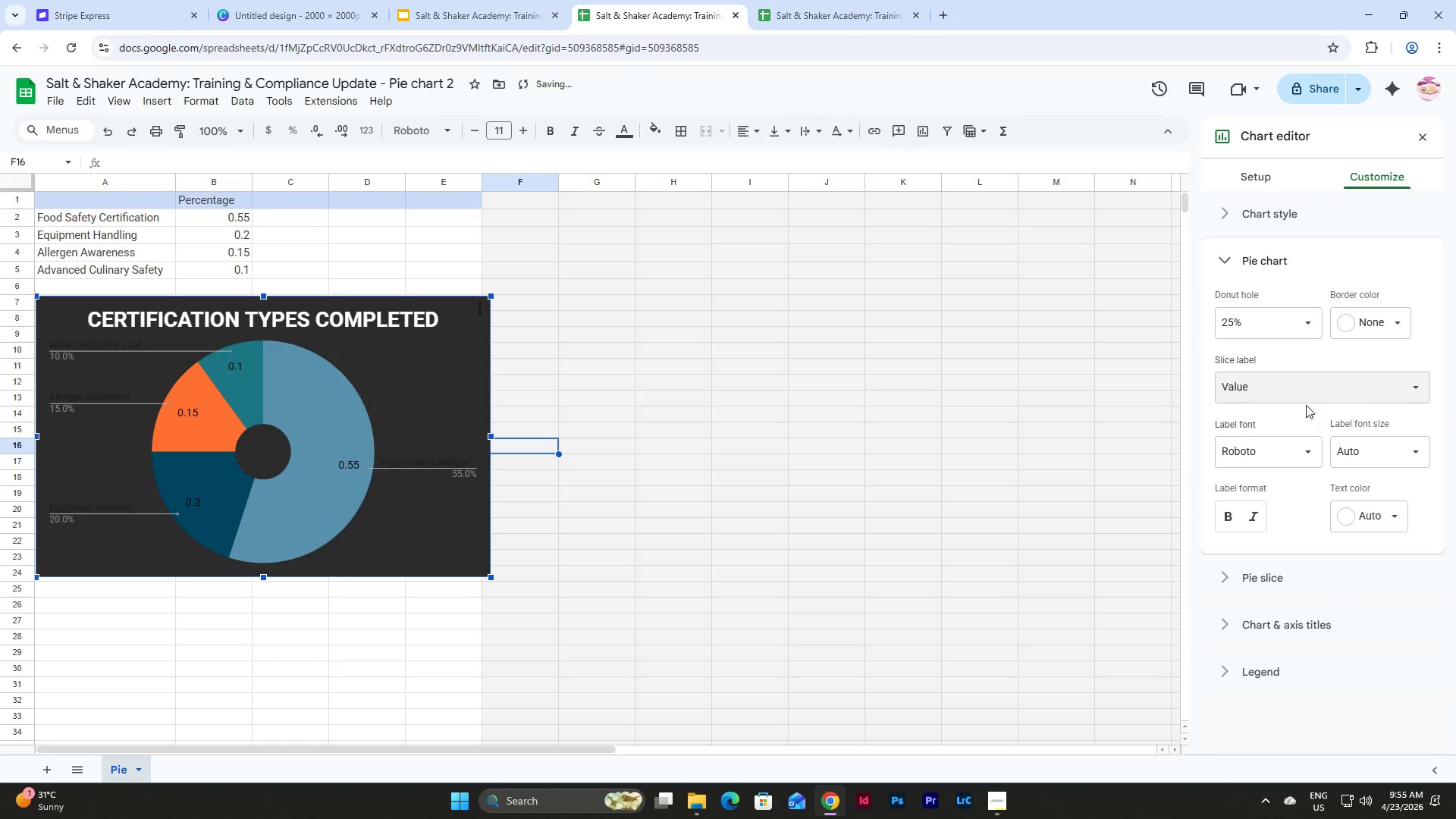 
left_click([1231, 510])
 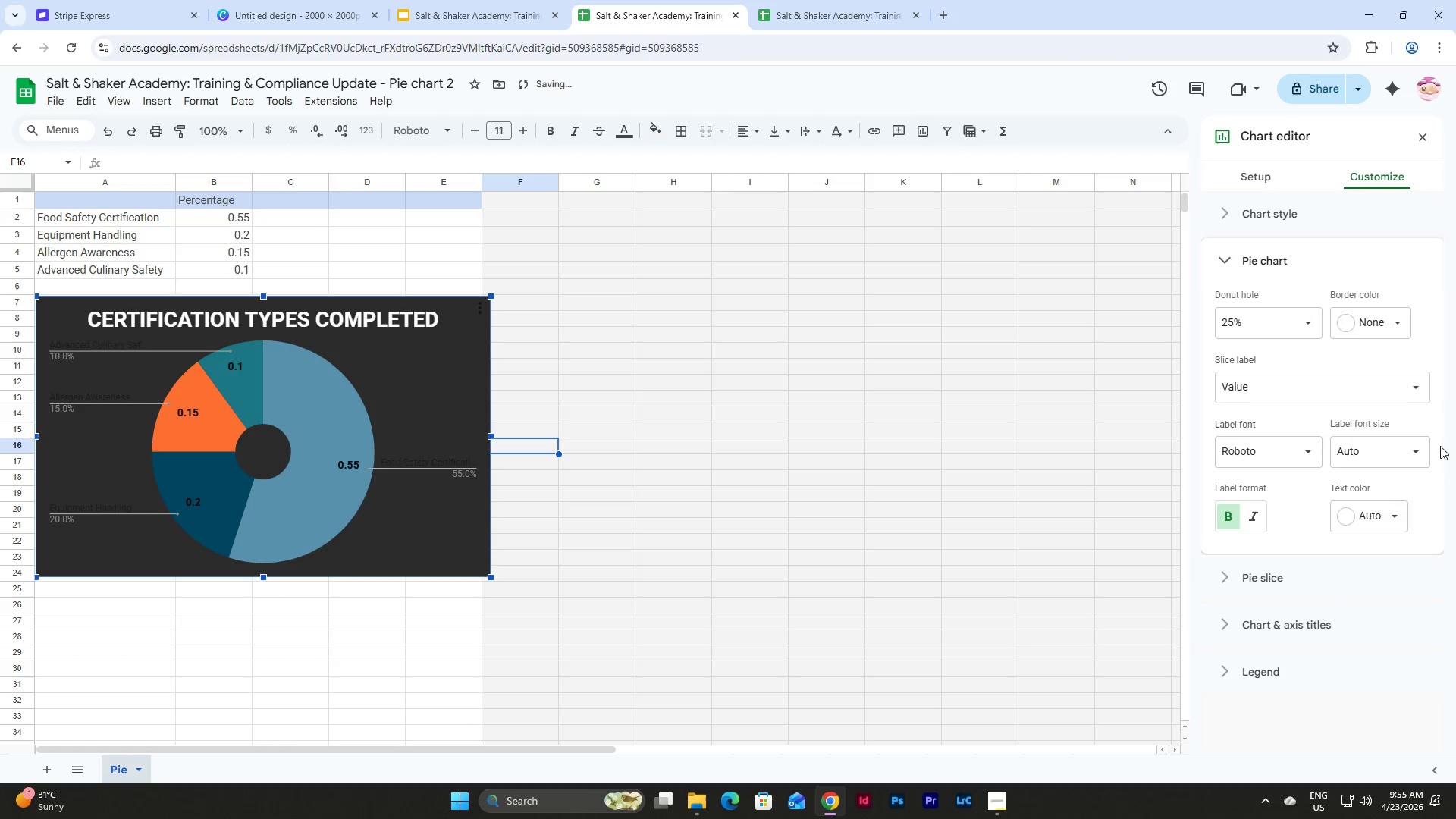 
left_click([1423, 439])
 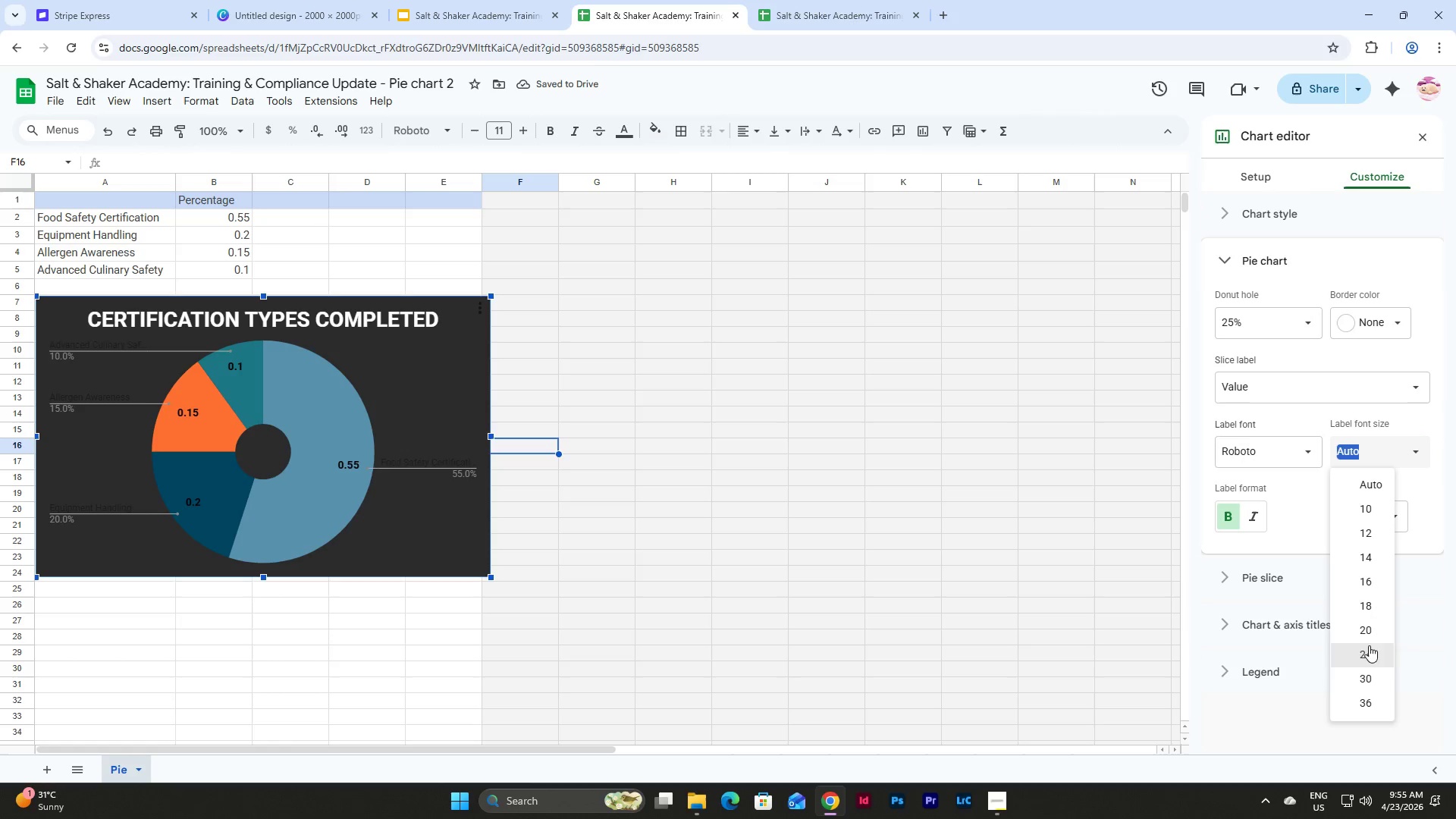 
left_click([849, 0])
 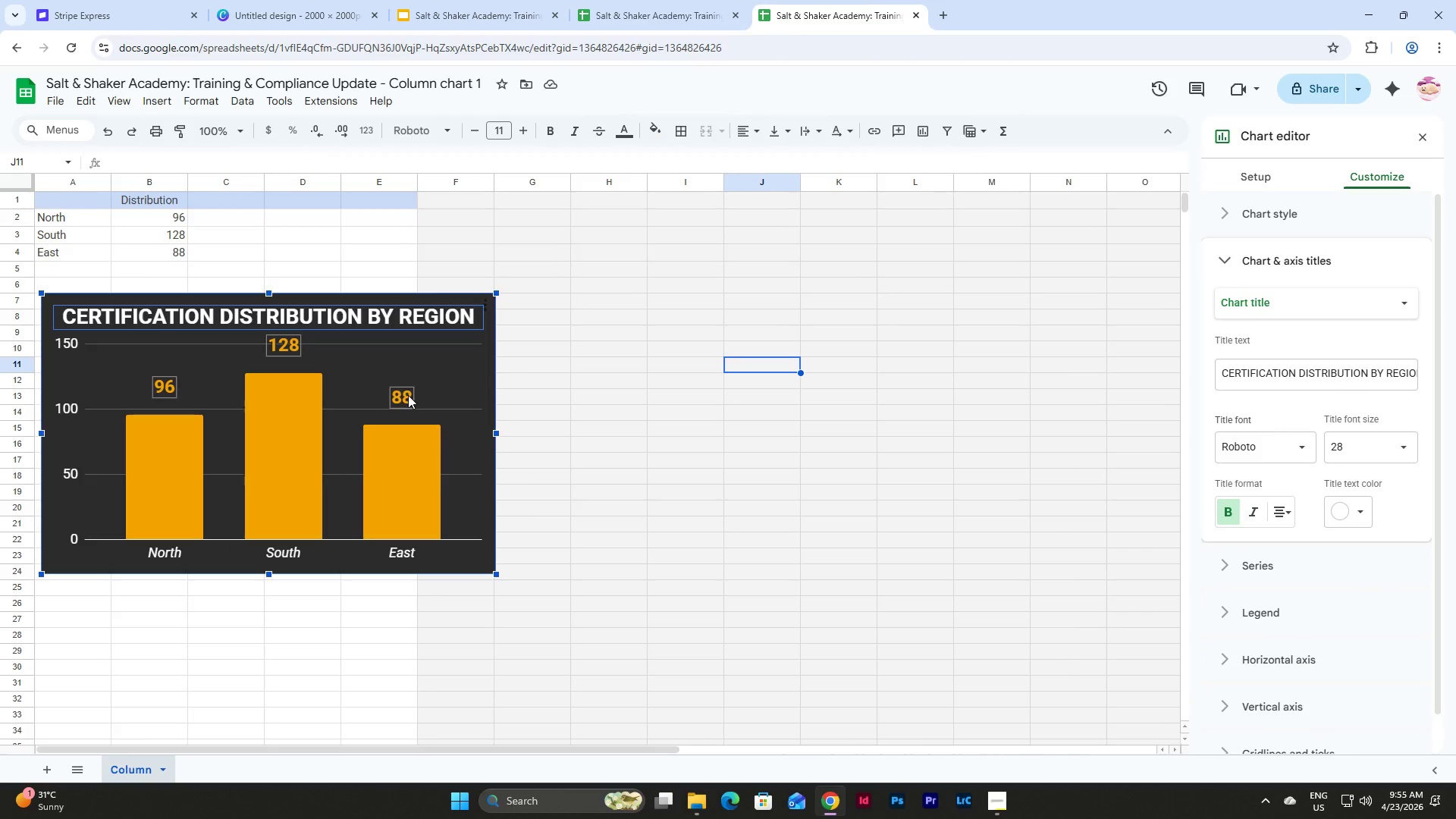 
left_click([408, 395])
 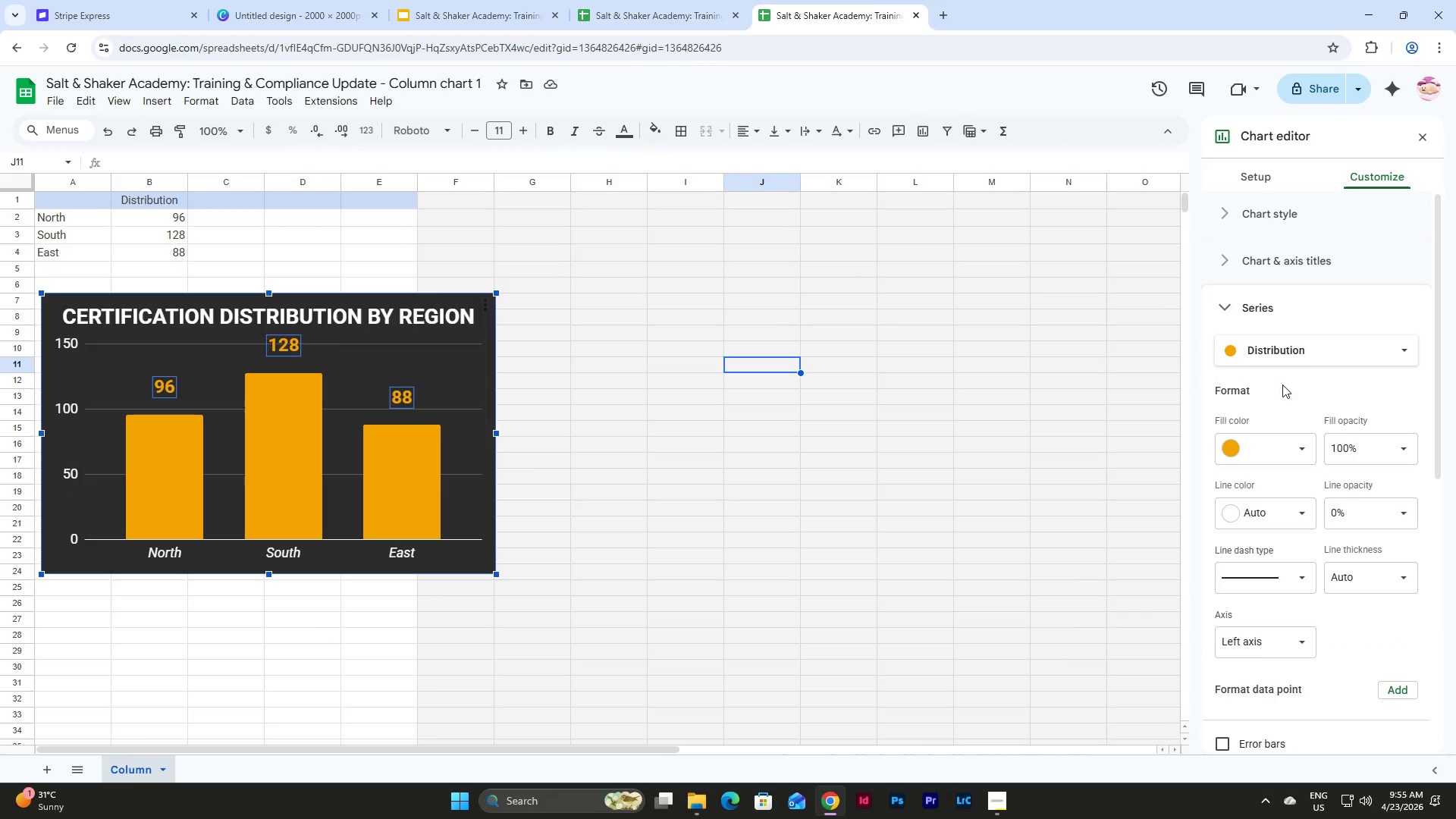 
scroll: coordinate [1319, 435], scroll_direction: down, amount: 2.0
 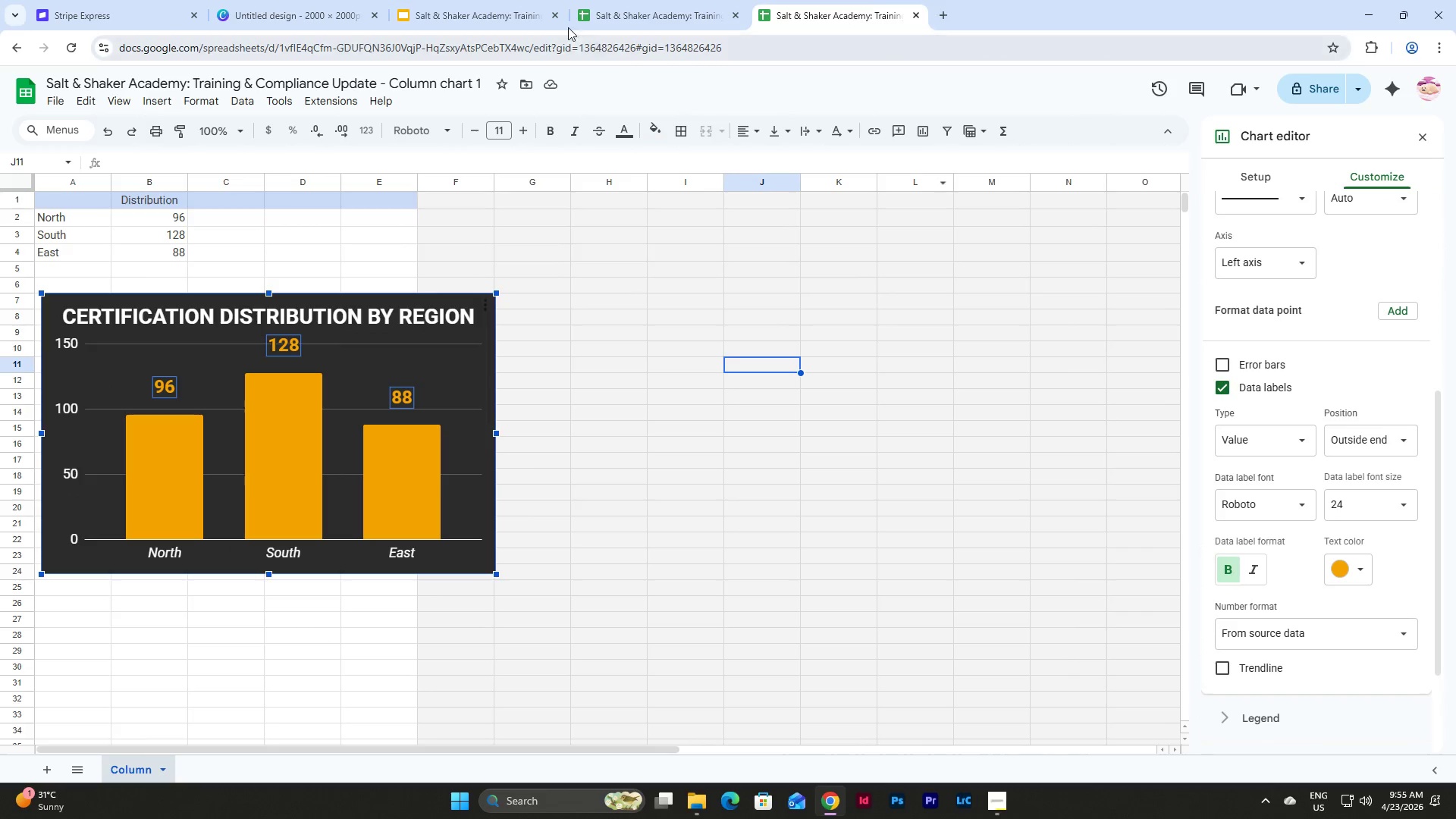 
left_click([669, 4])
 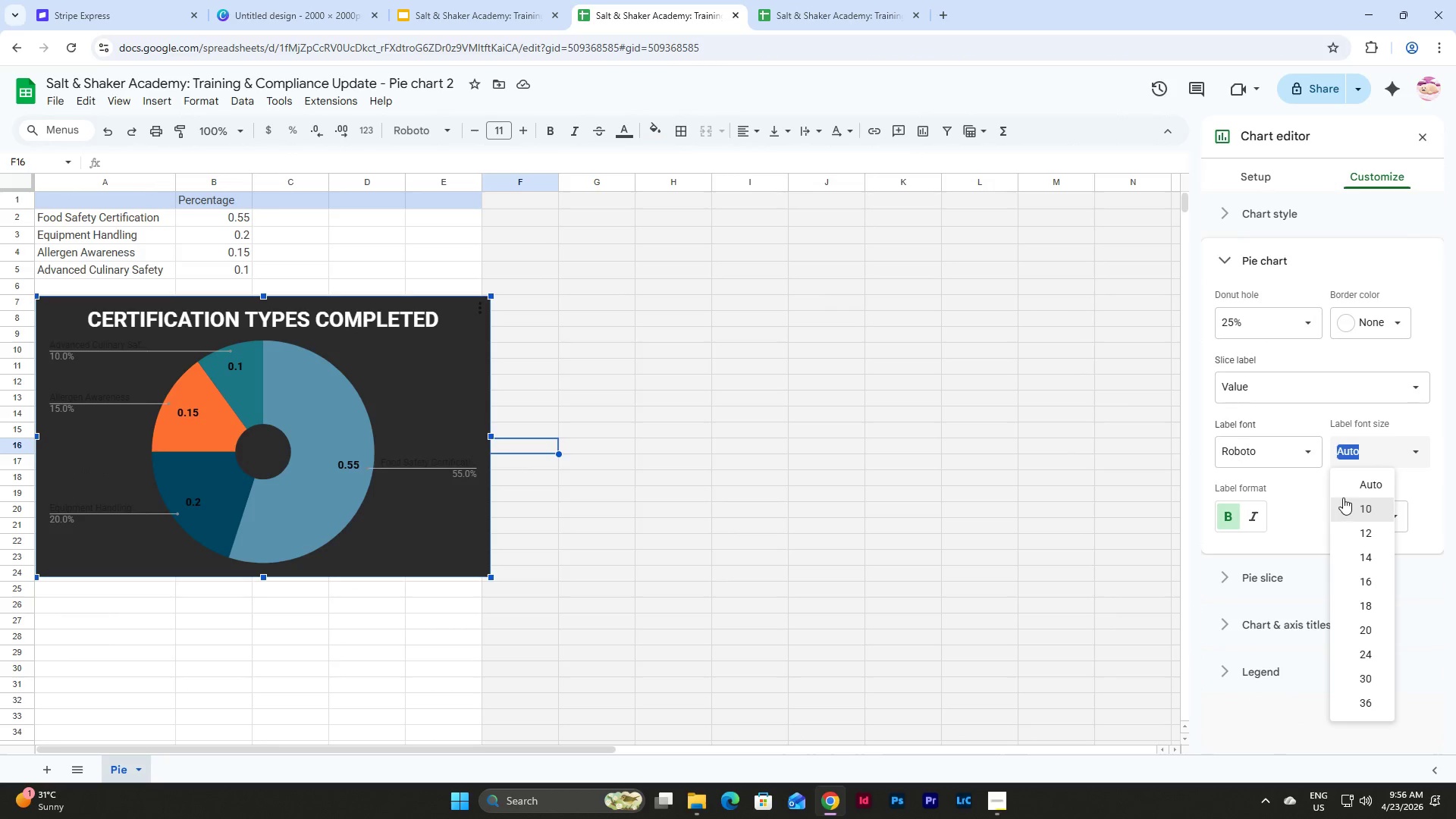 
left_click([1367, 657])
 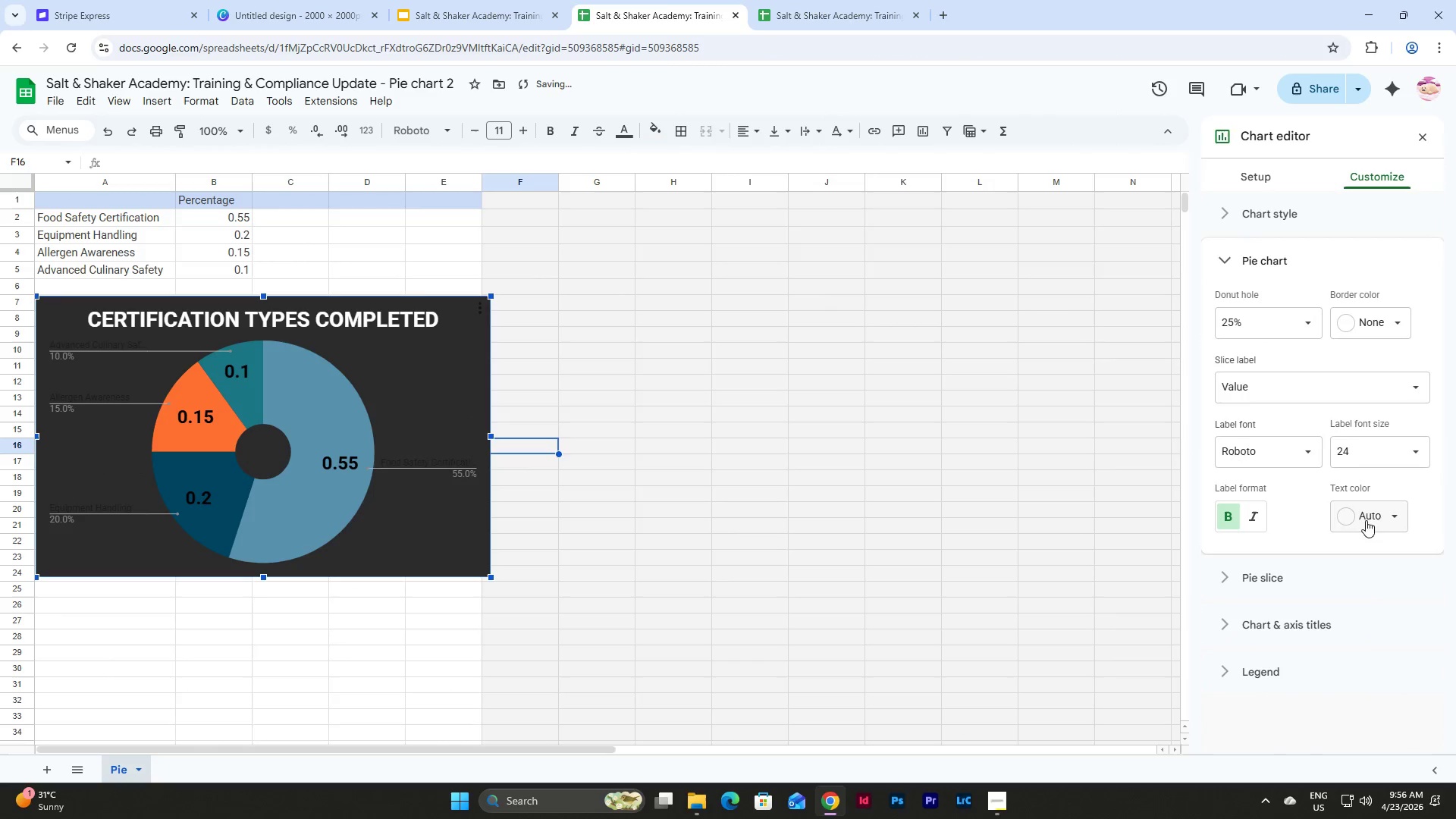 
left_click([1384, 513])
 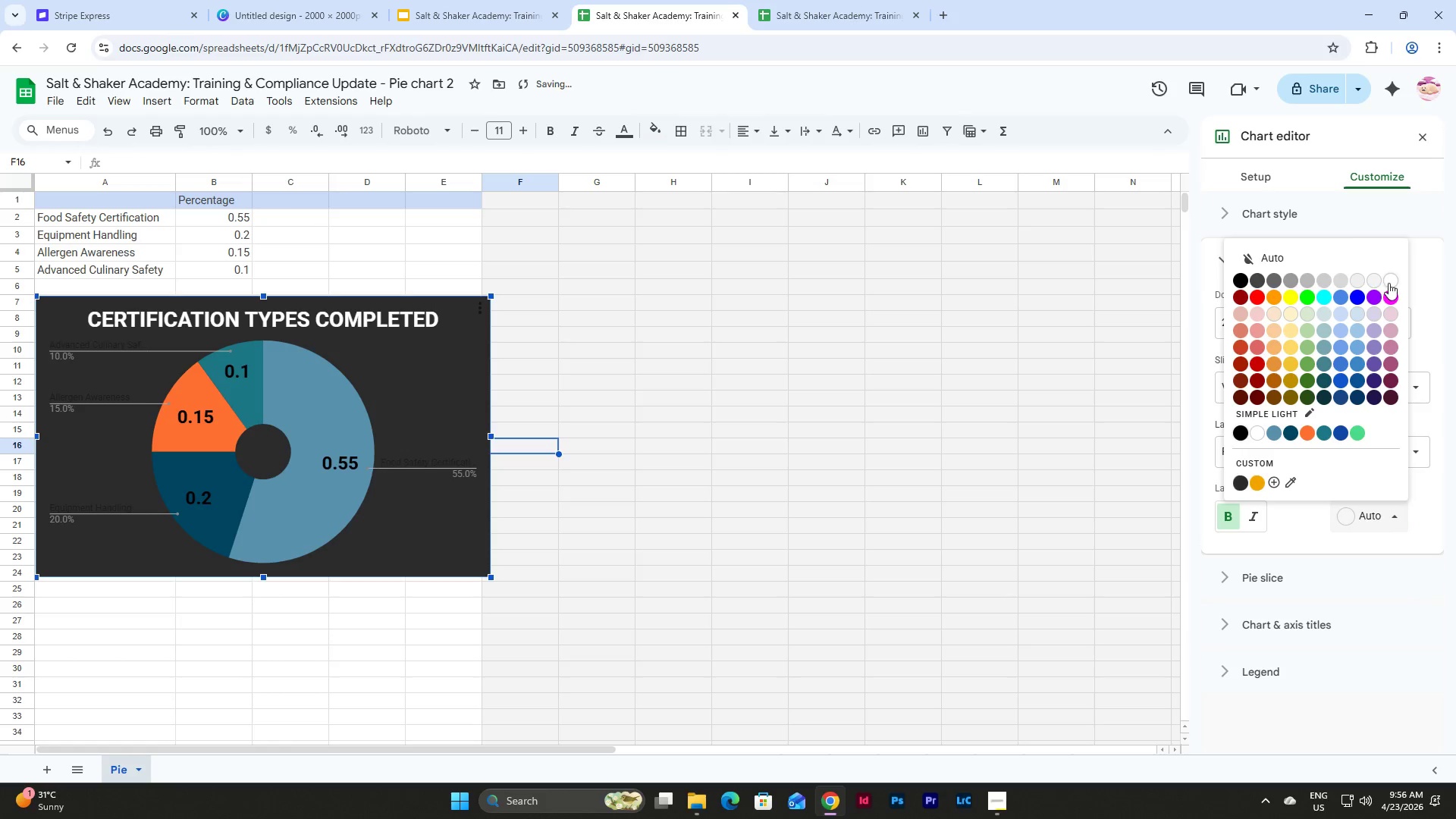 
left_click([1394, 279])
 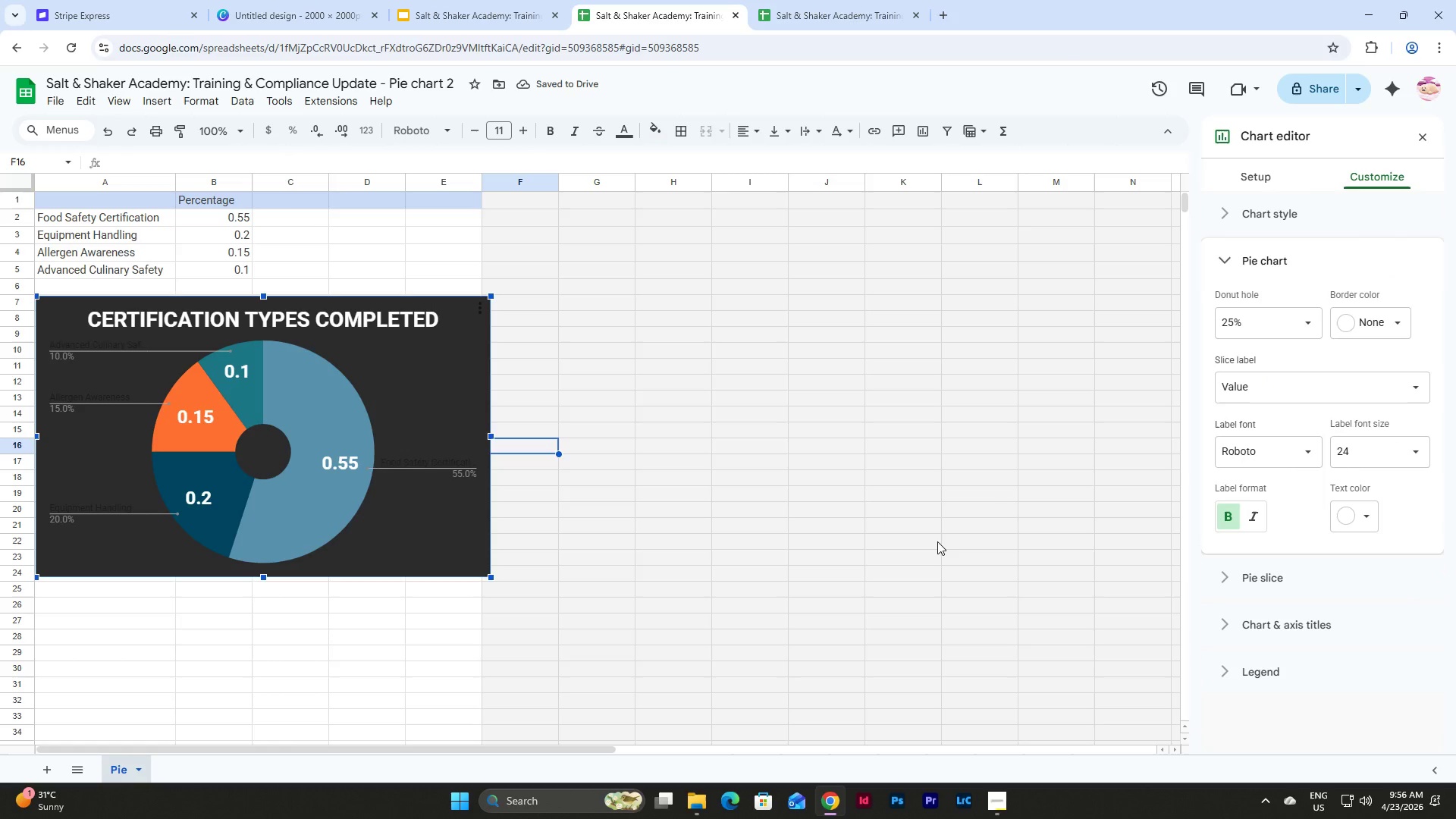 
wait(6.25)
 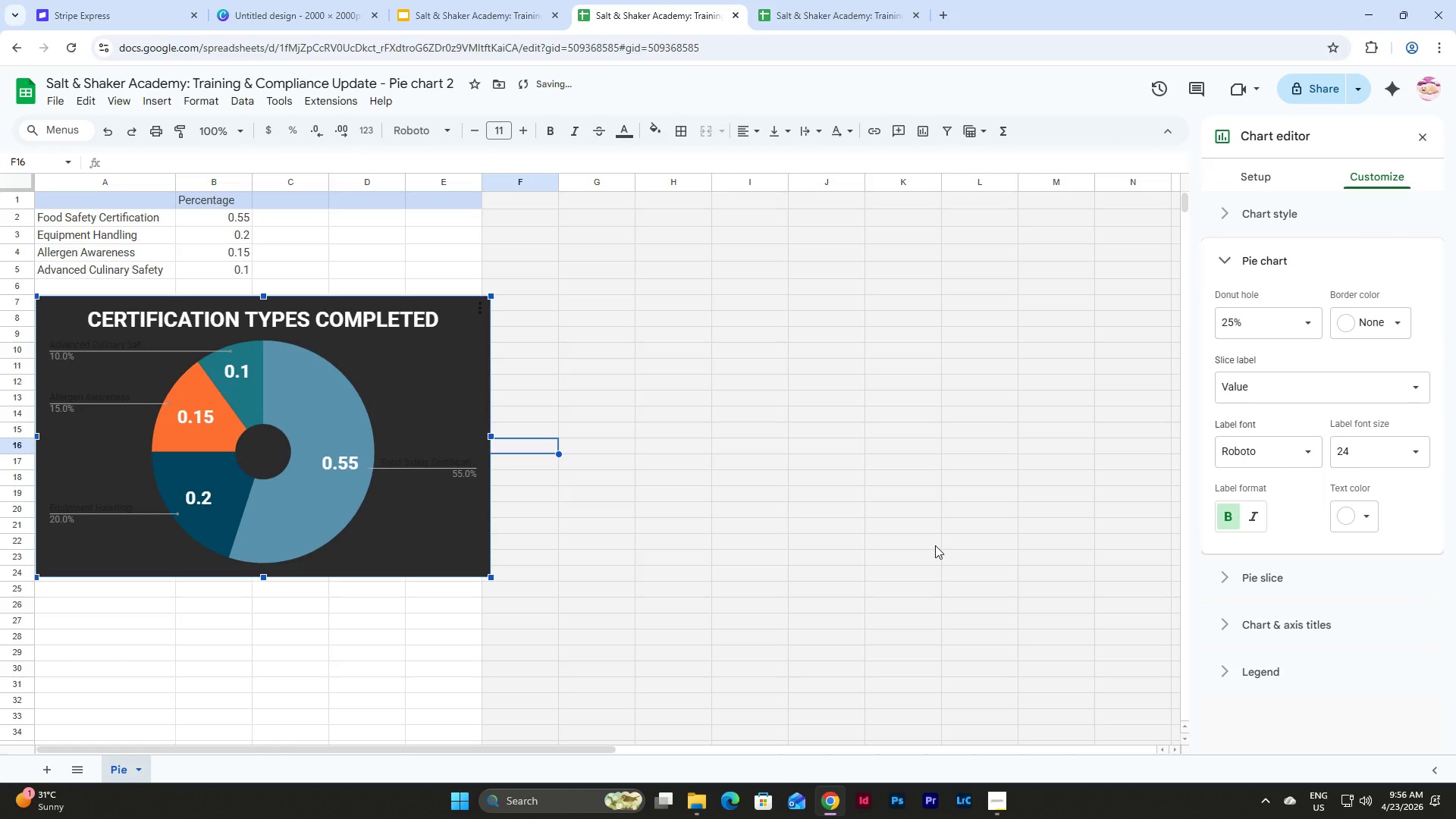 
left_click([1279, 394])
 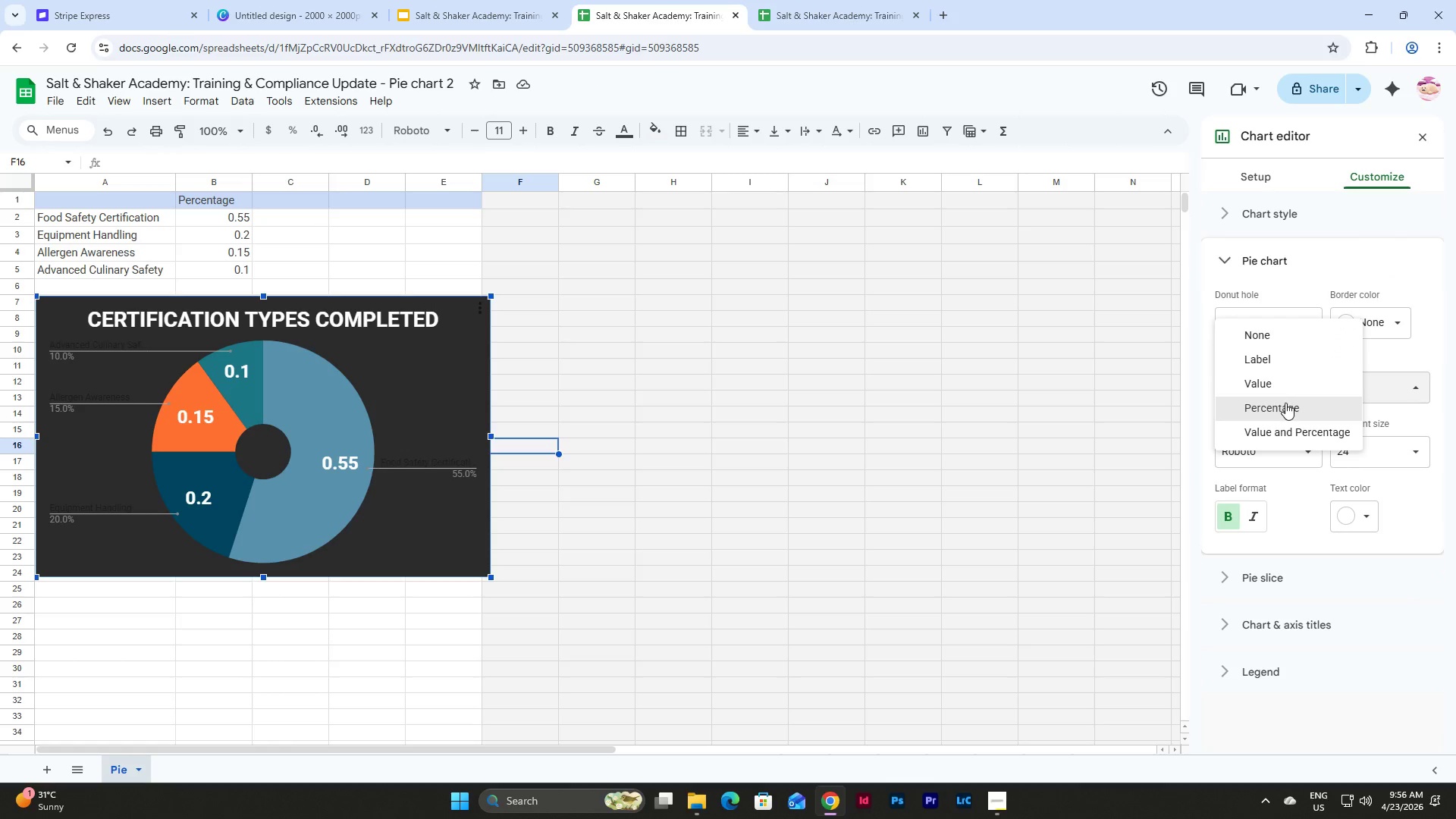 
left_click([1285, 403])
 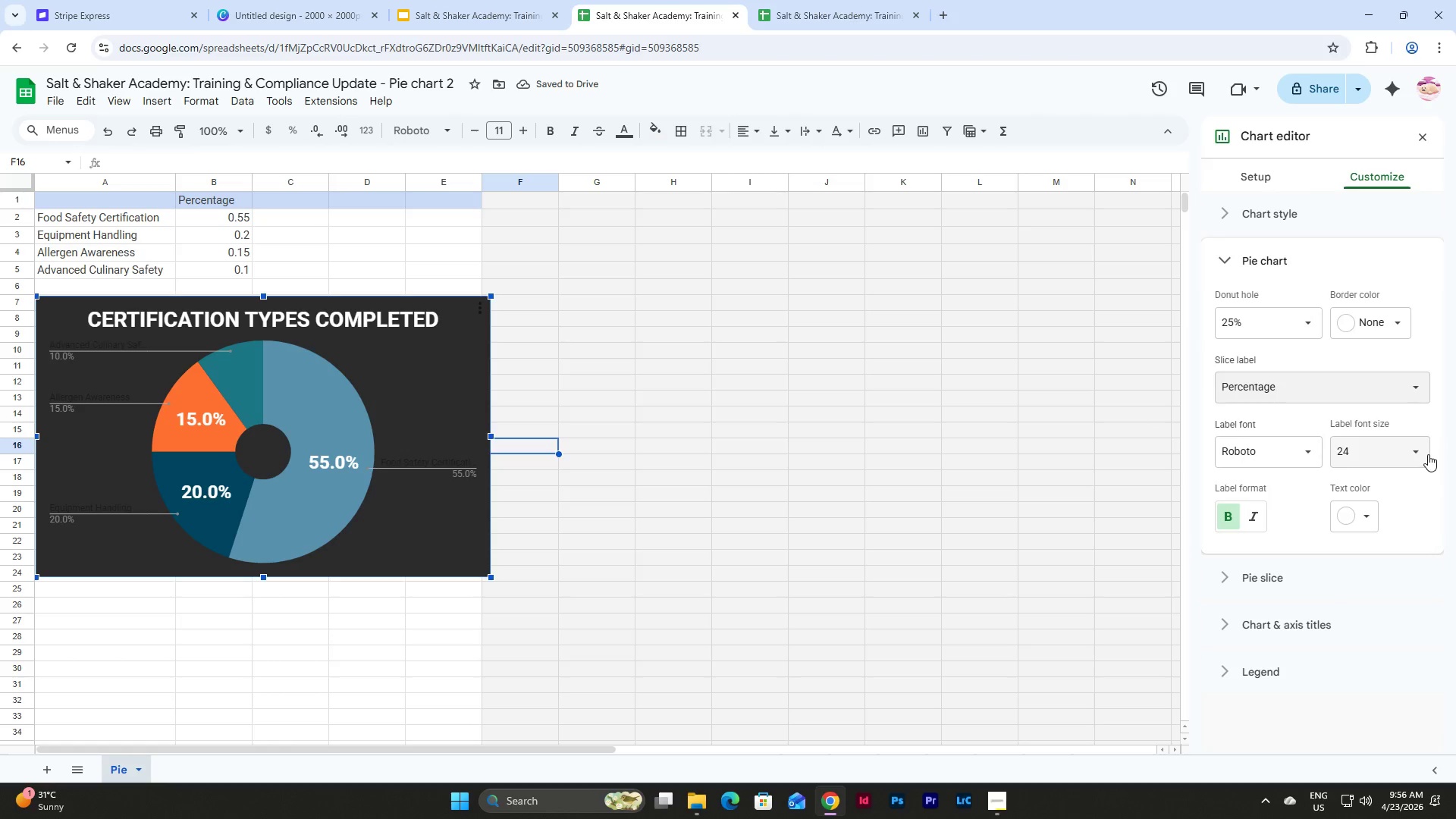 
left_click([1428, 454])
 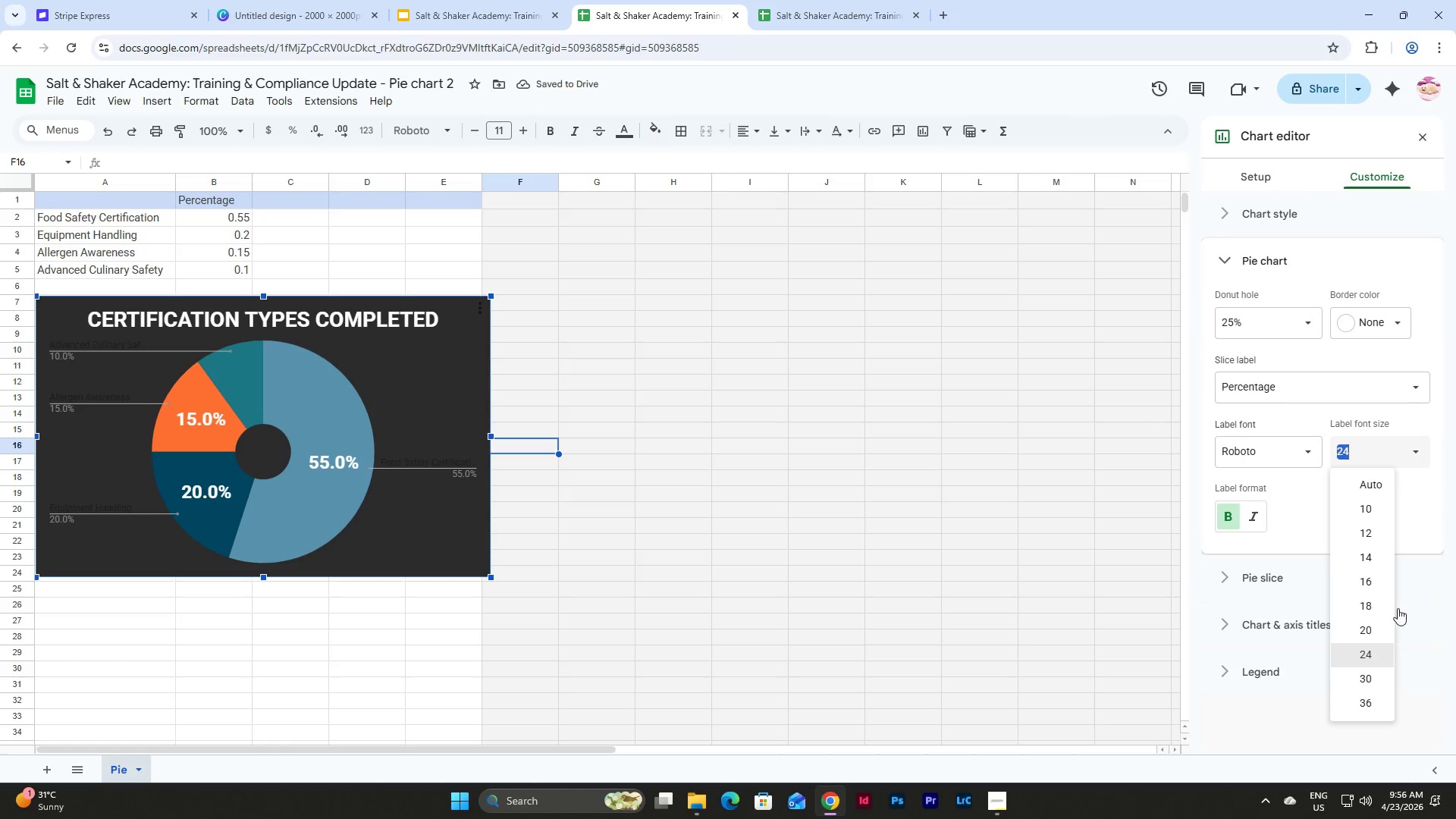 
left_click([1370, 627])
 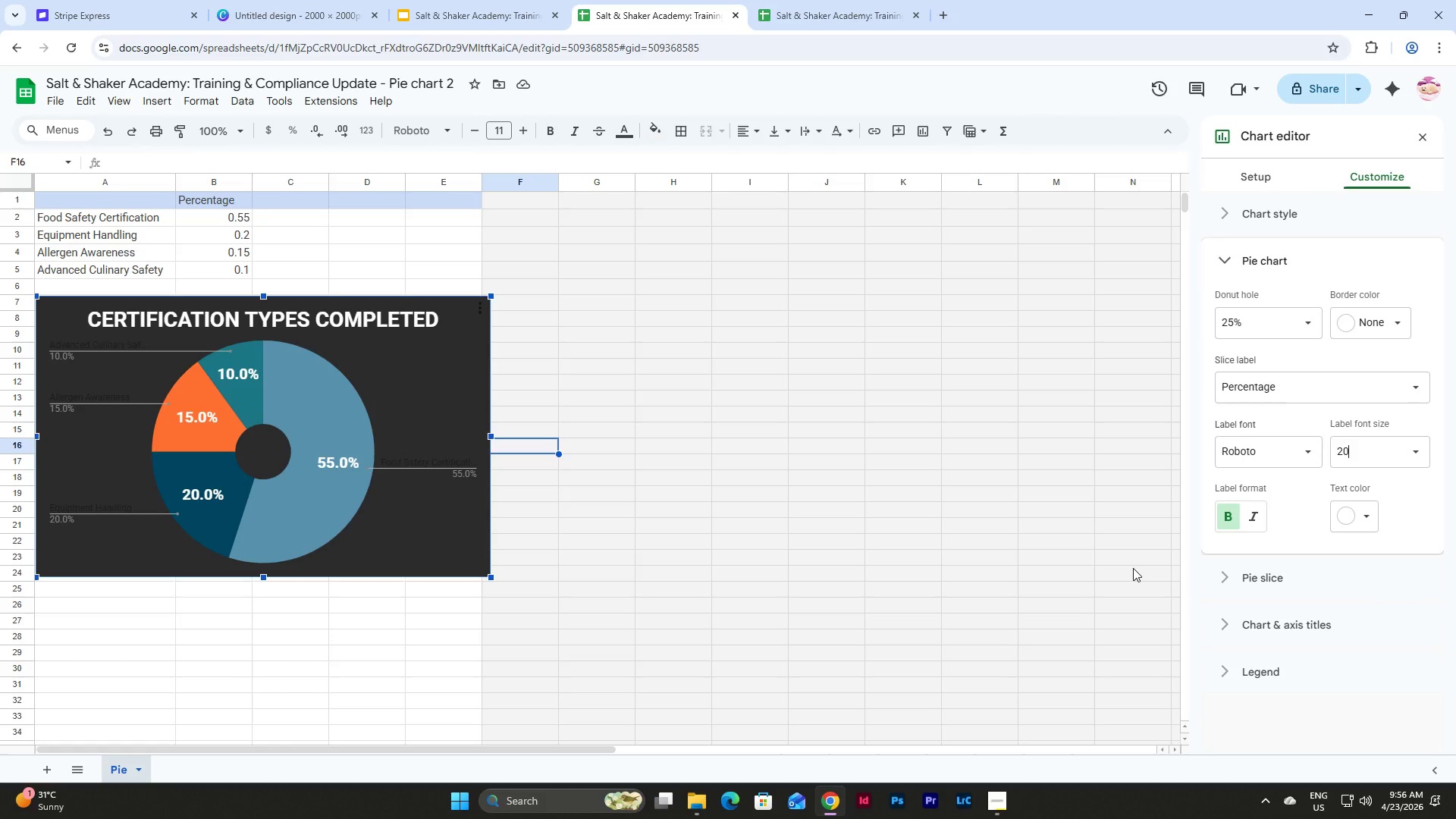 
wait(7.09)
 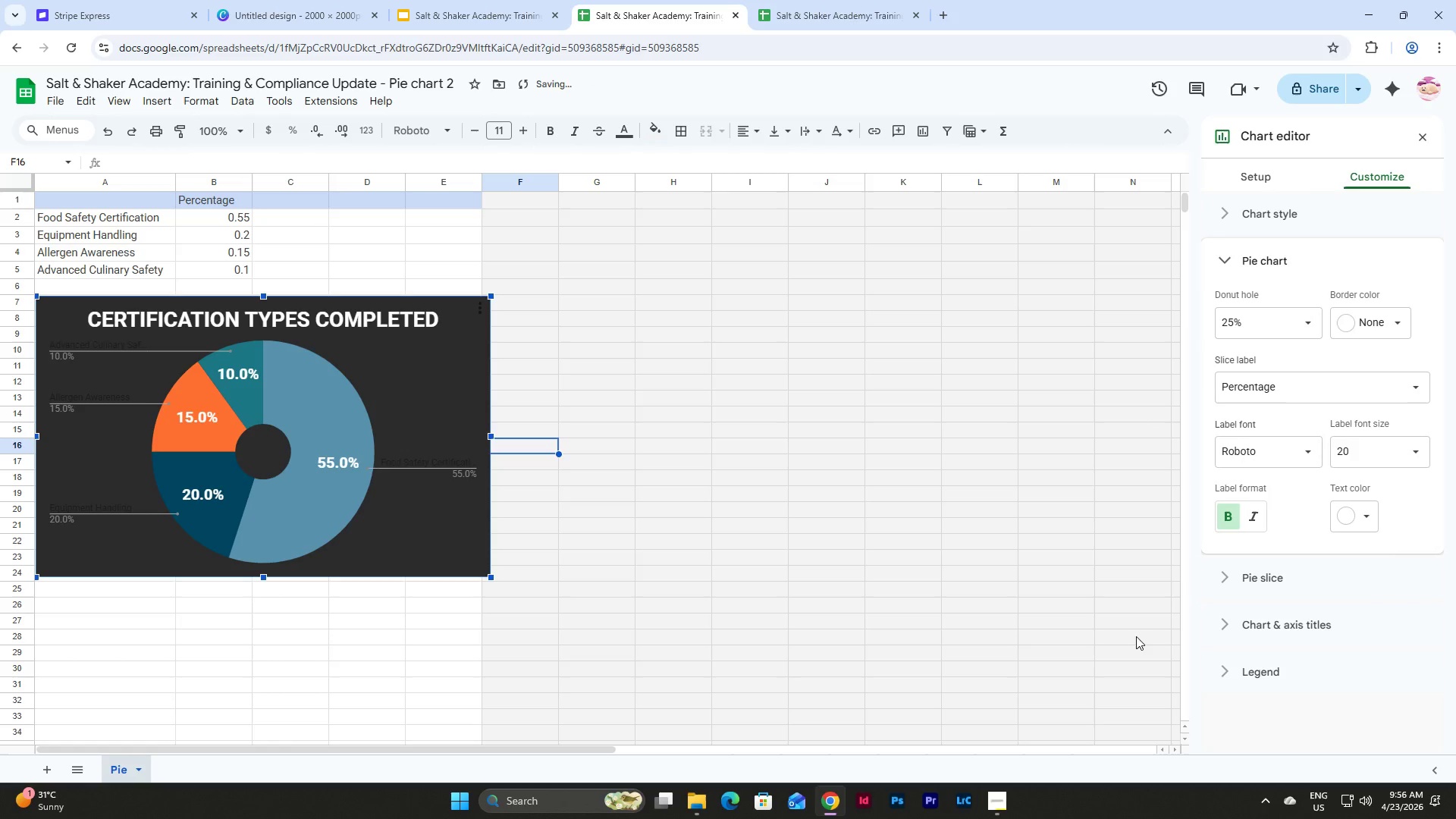 
left_click([1284, 526])
 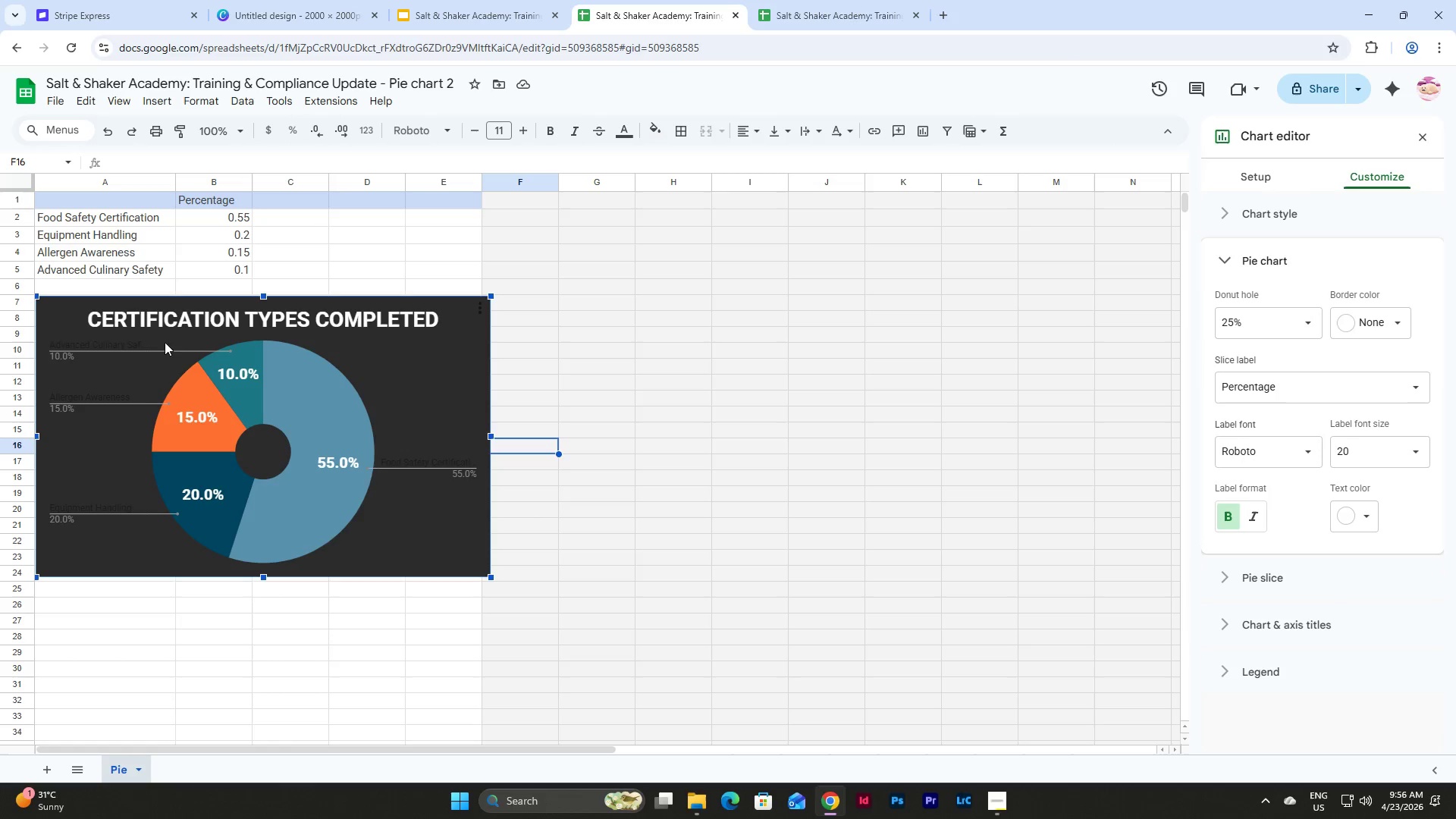 
double_click([156, 347])
 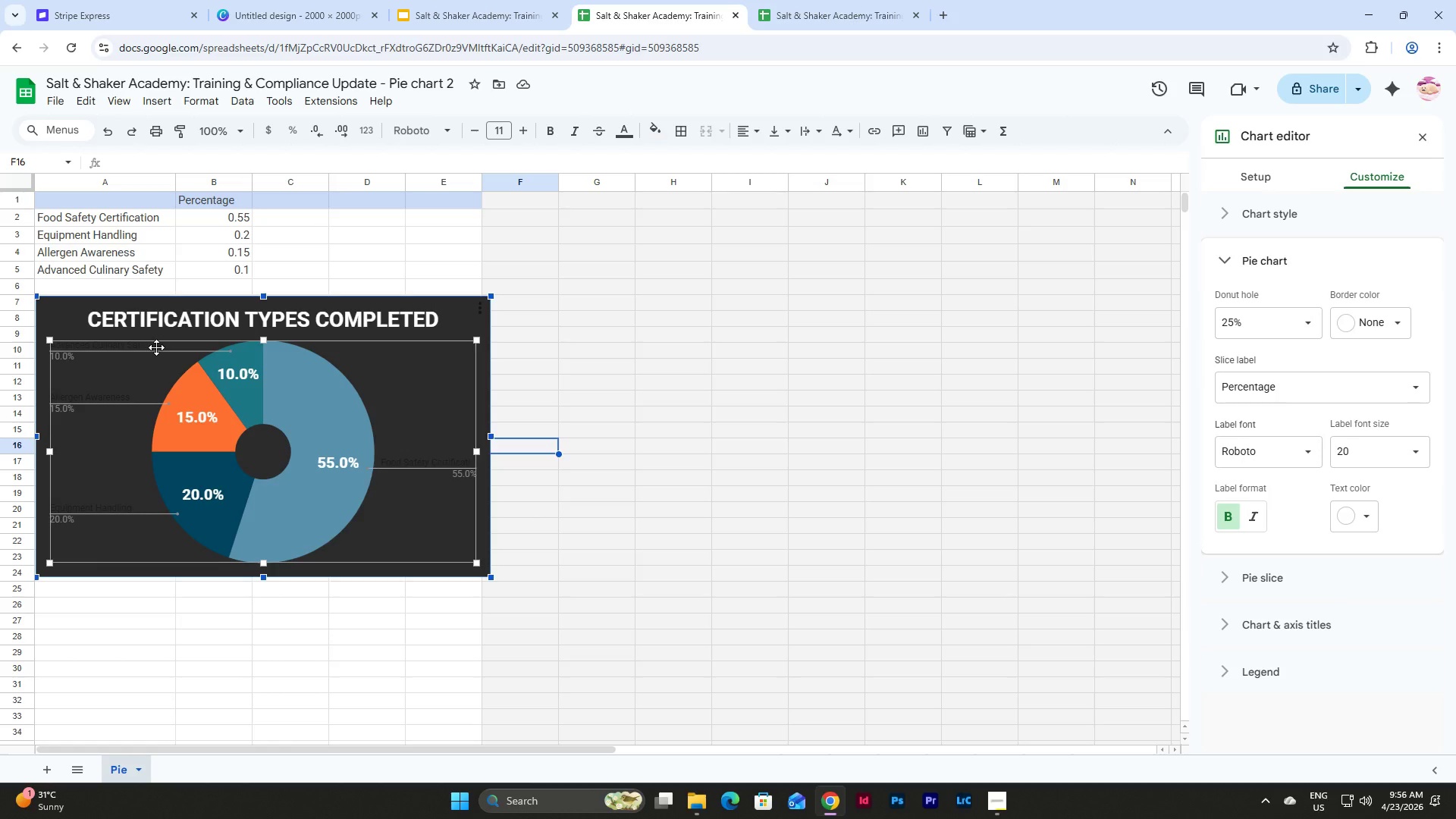 
left_click([156, 347])
 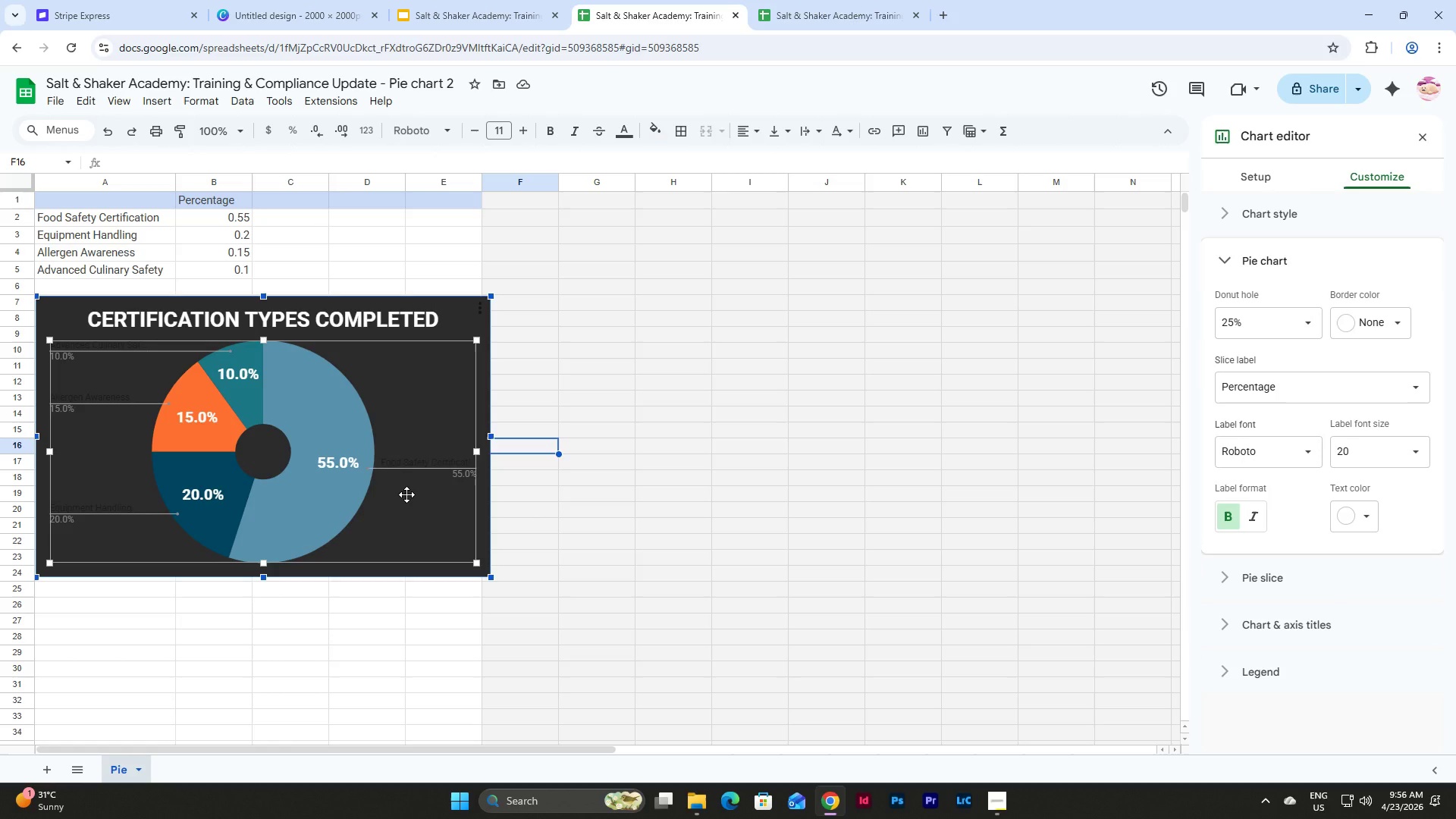 
wait(6.67)
 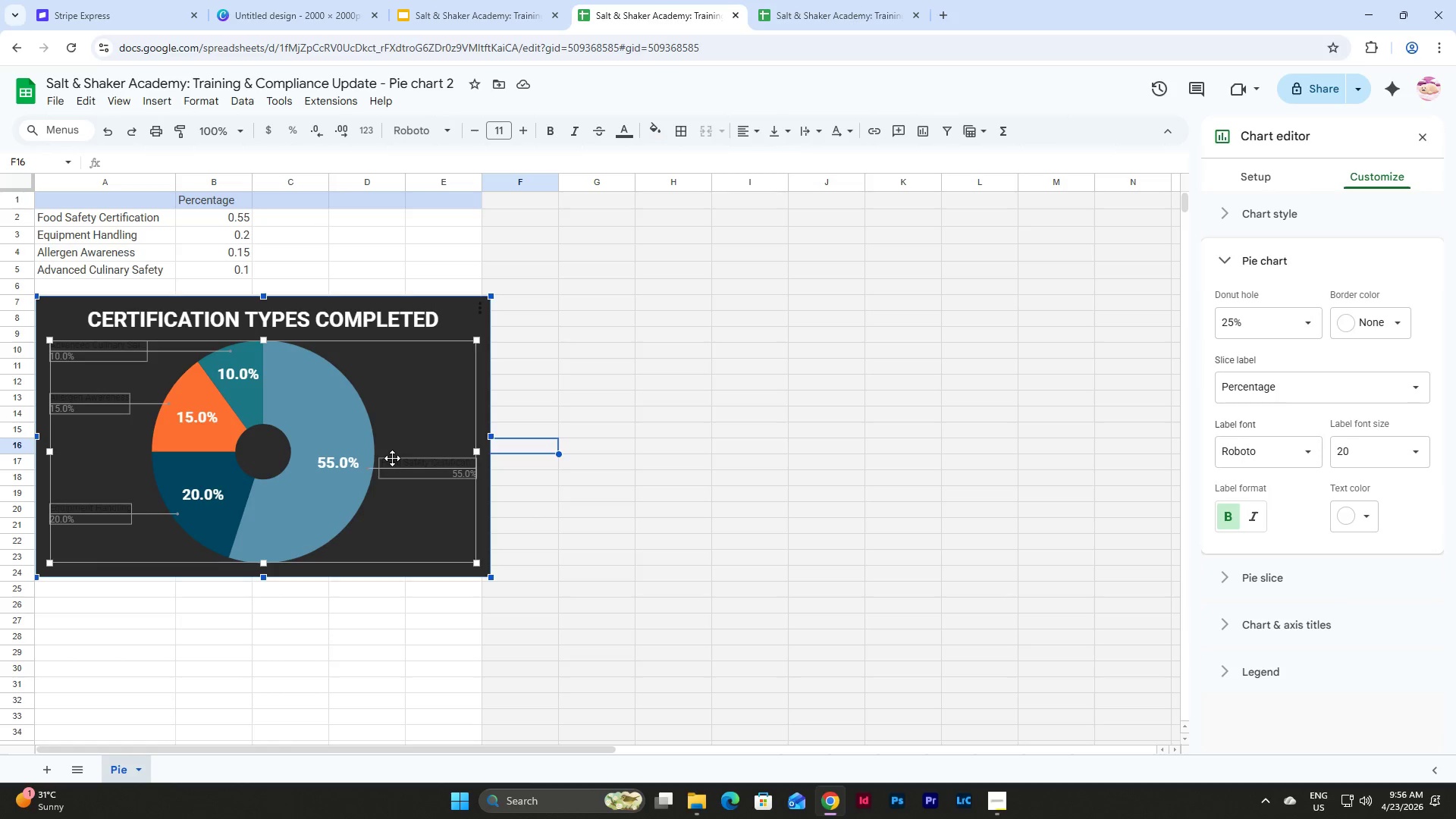 
left_click([459, 470])
 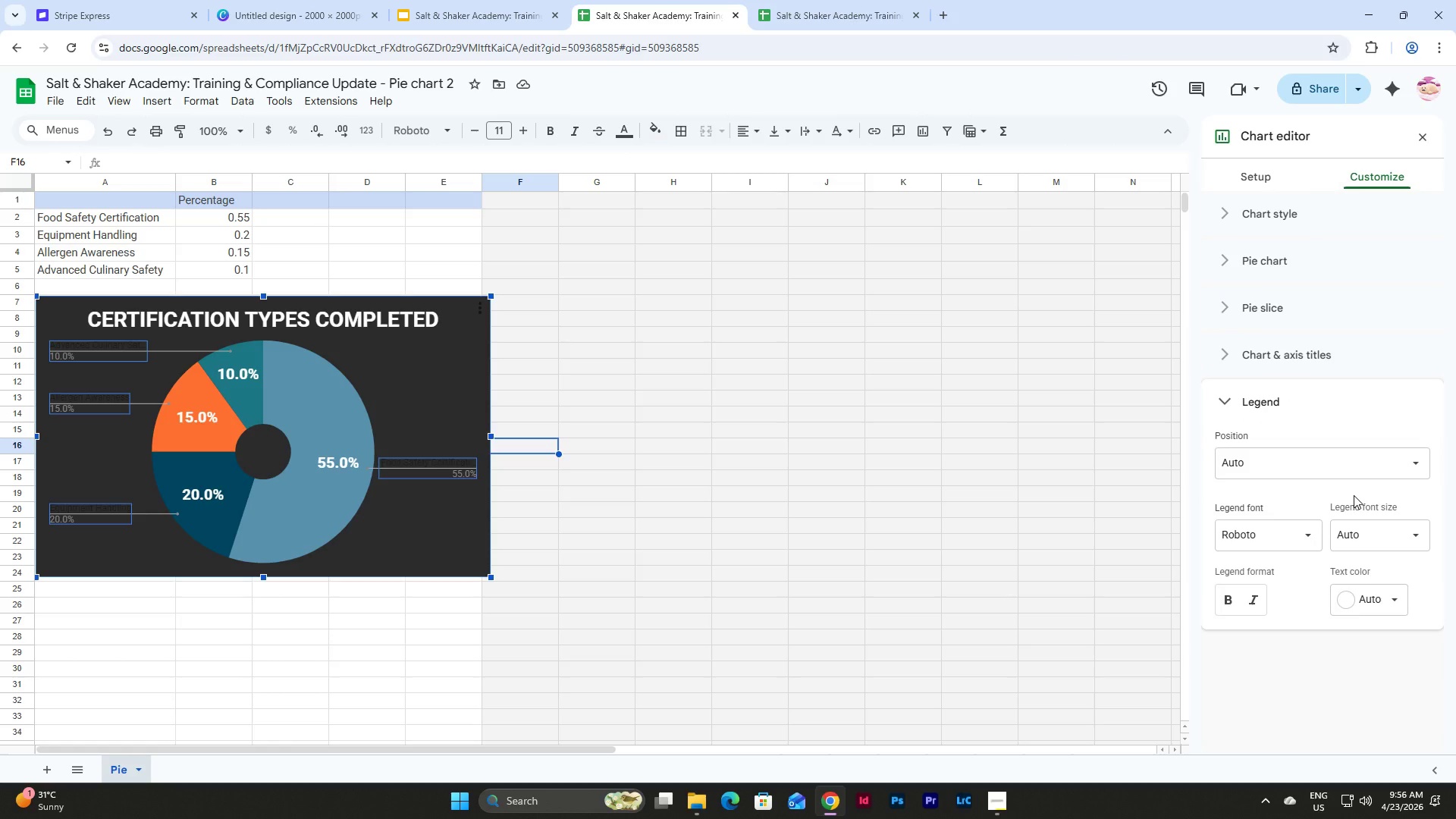 
scroll: coordinate [1354, 495], scroll_direction: down, amount: 1.0
 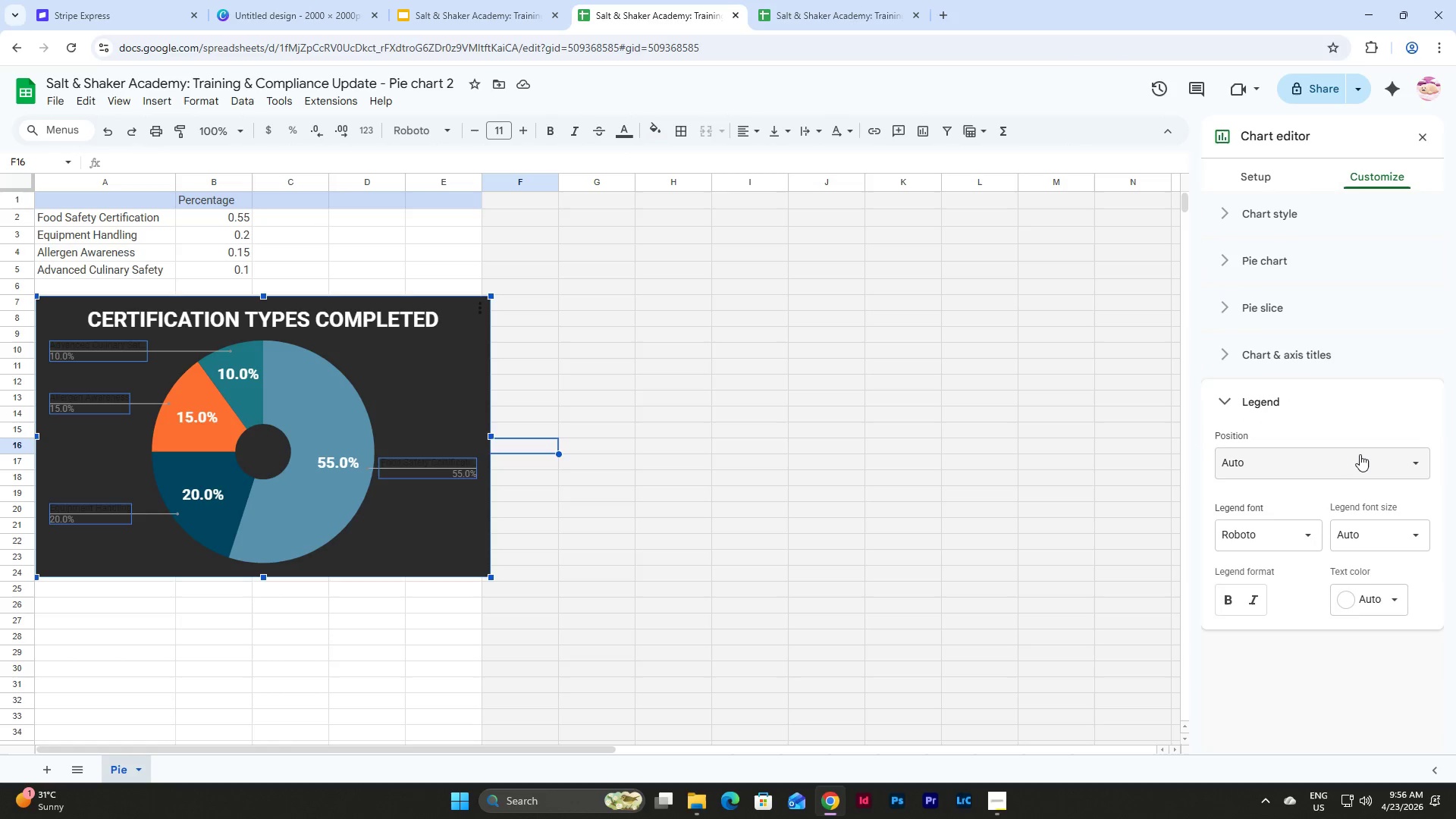 
left_click([1360, 454])
 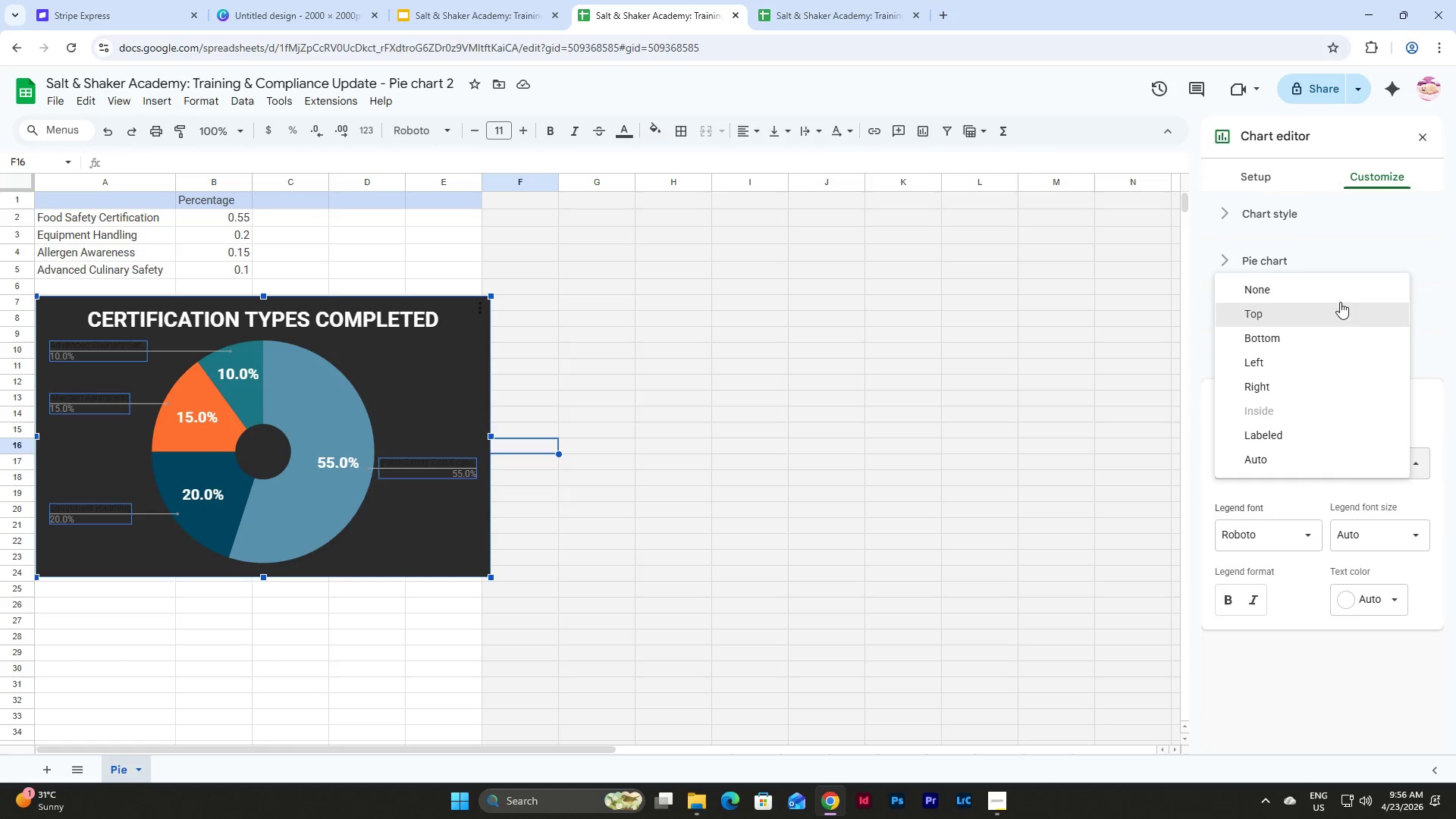 
left_click([1338, 288])
 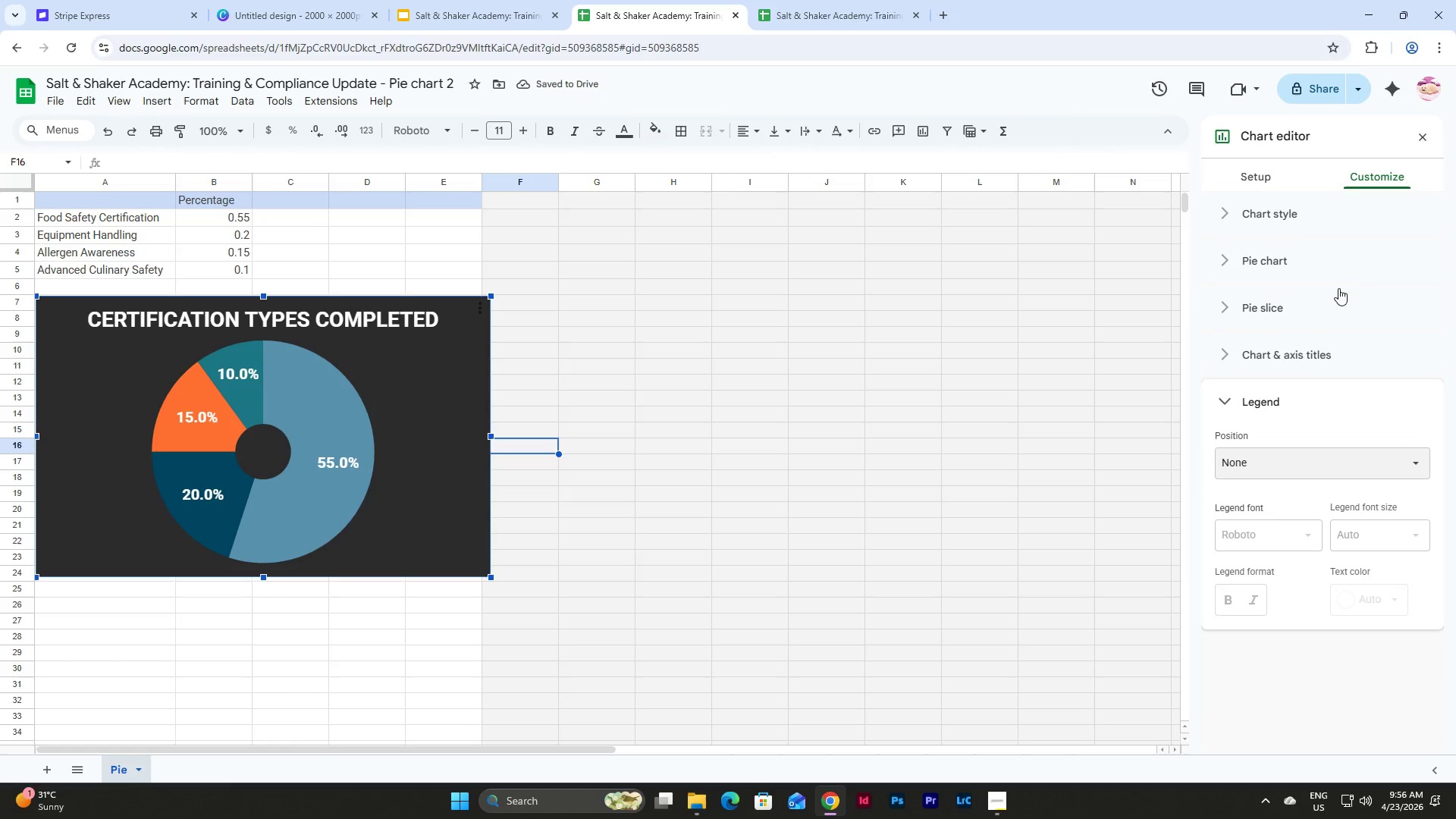 
left_click([1320, 467])
 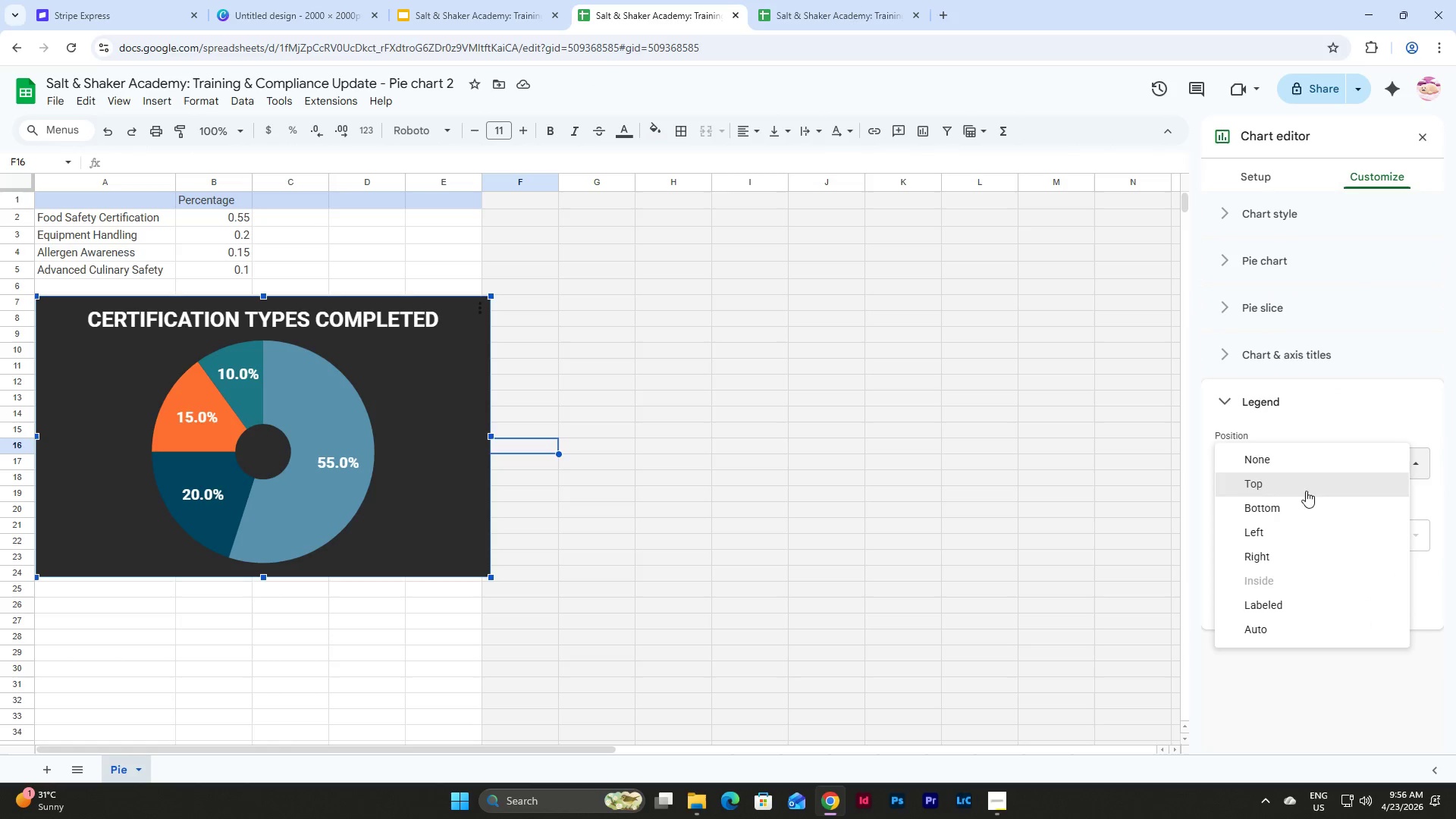 
left_click([1295, 604])
 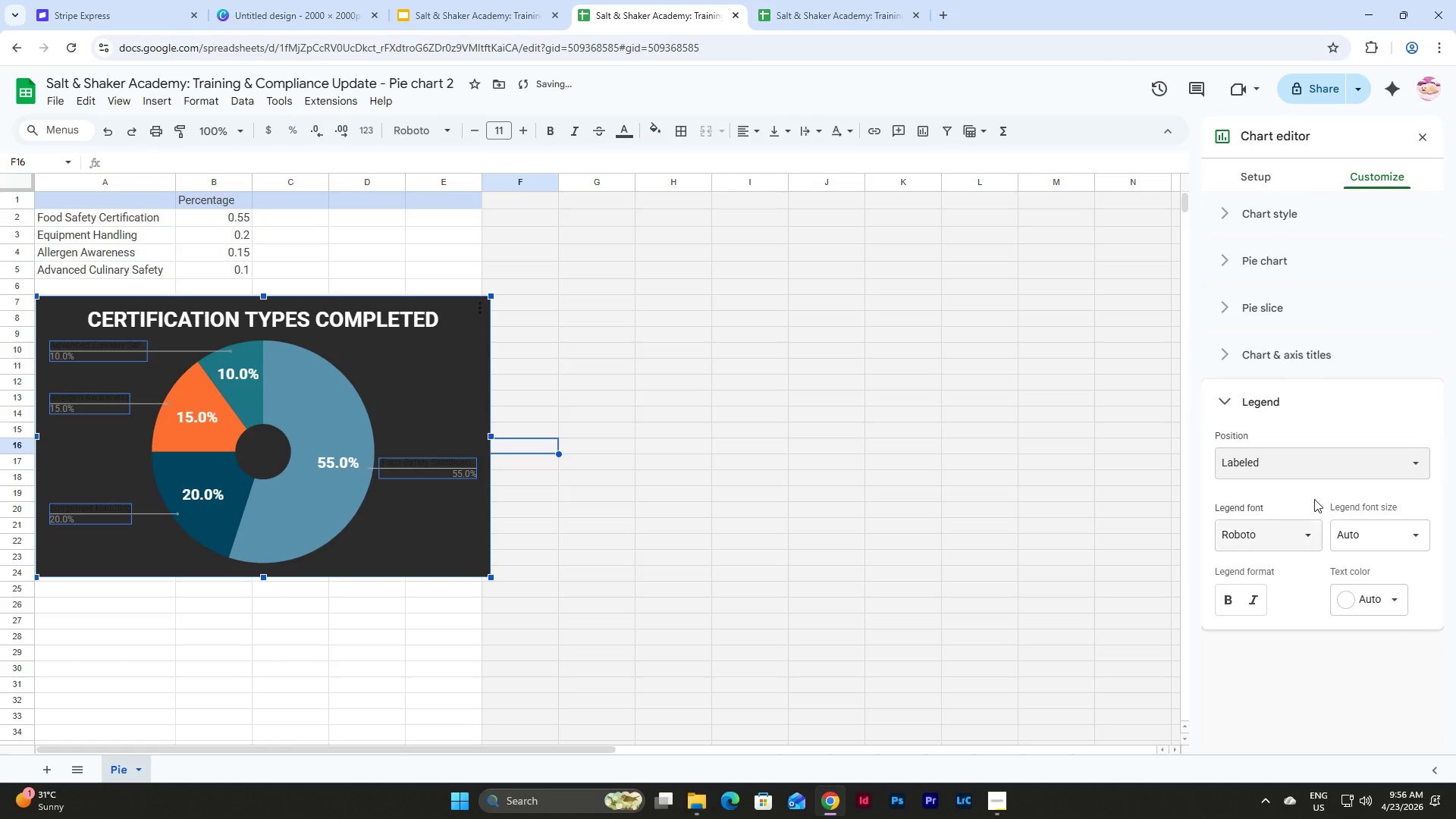 
left_click([1315, 459])
 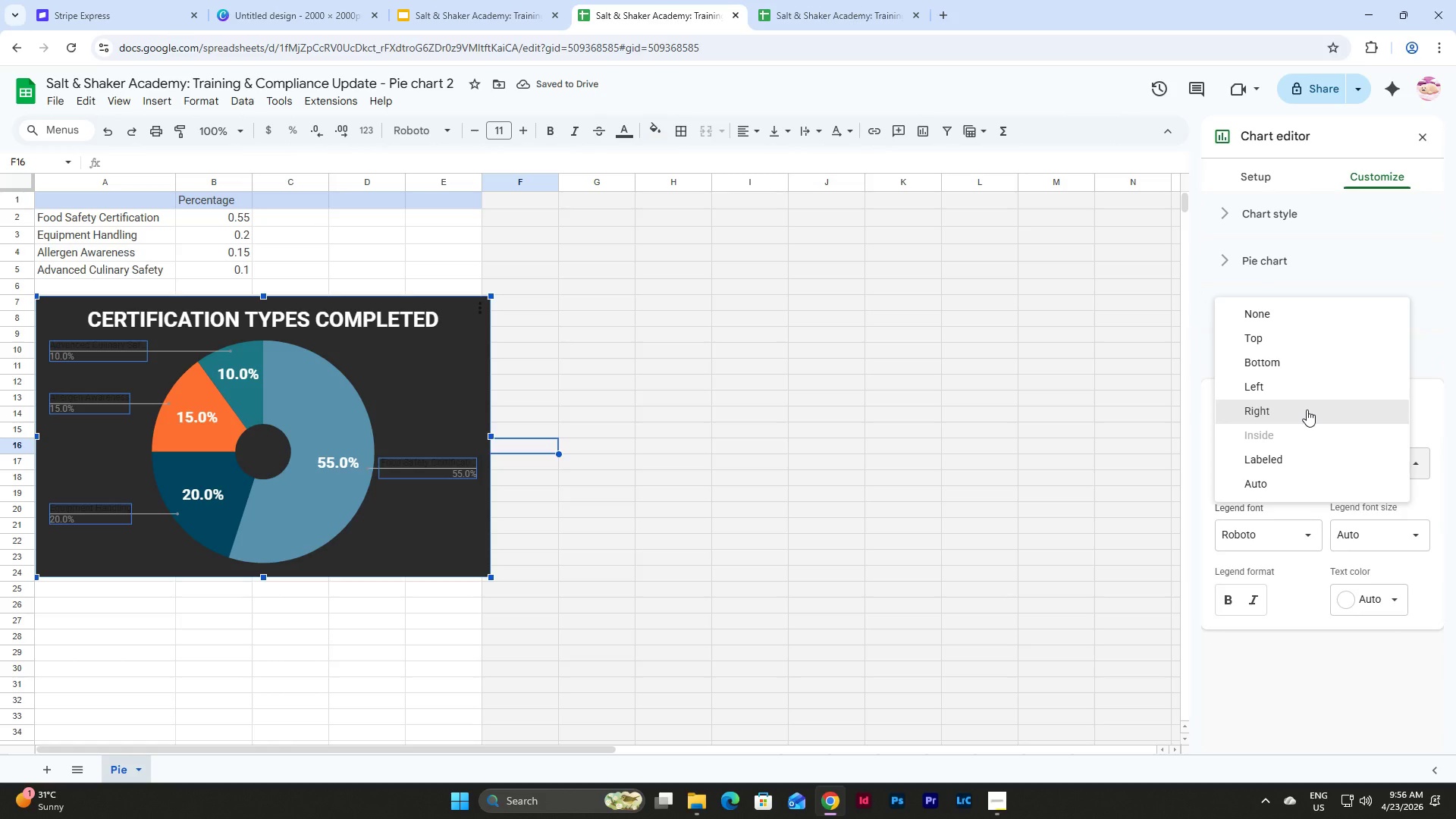 
left_click([1307, 410])
 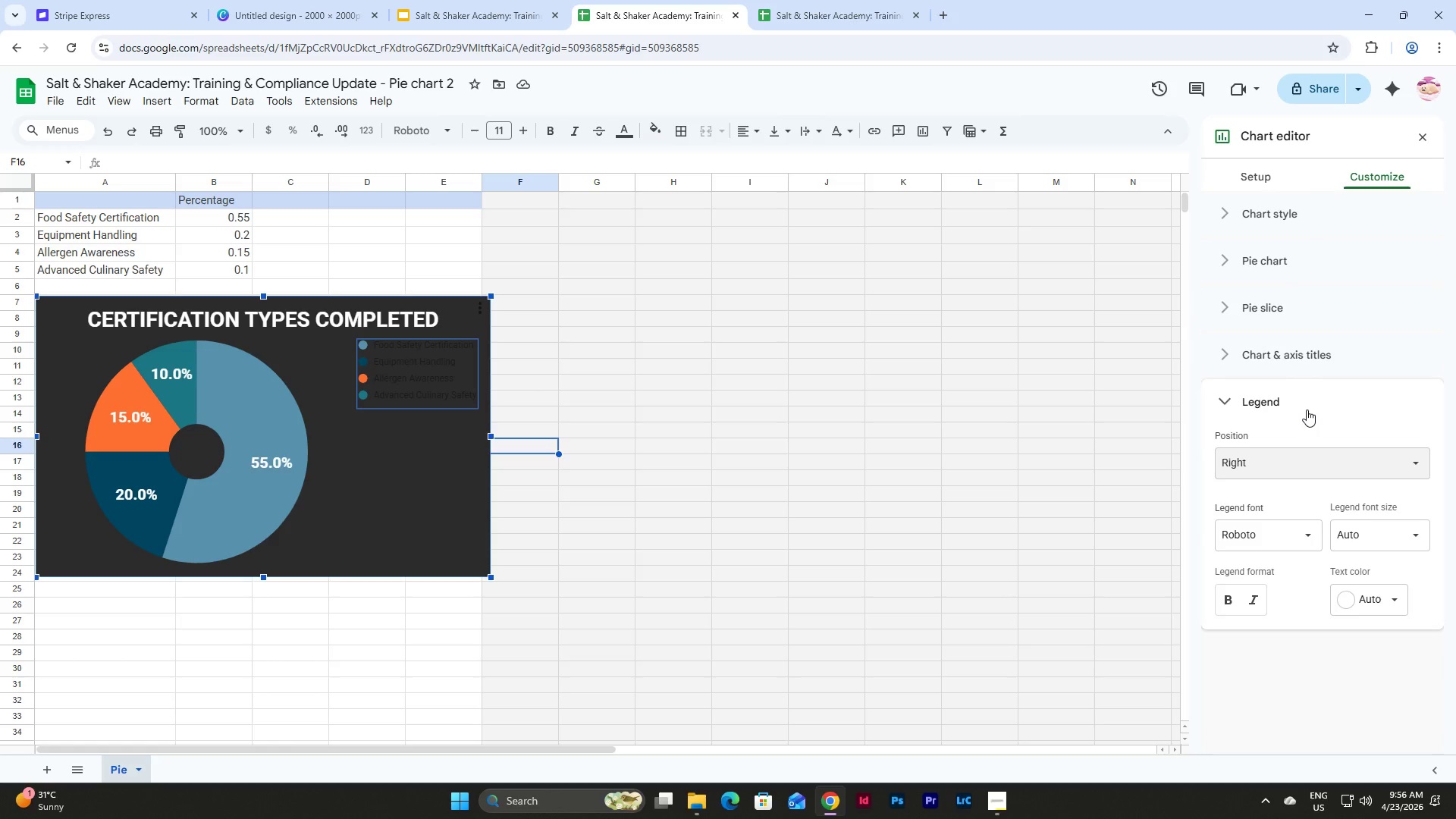 
wait(14.11)
 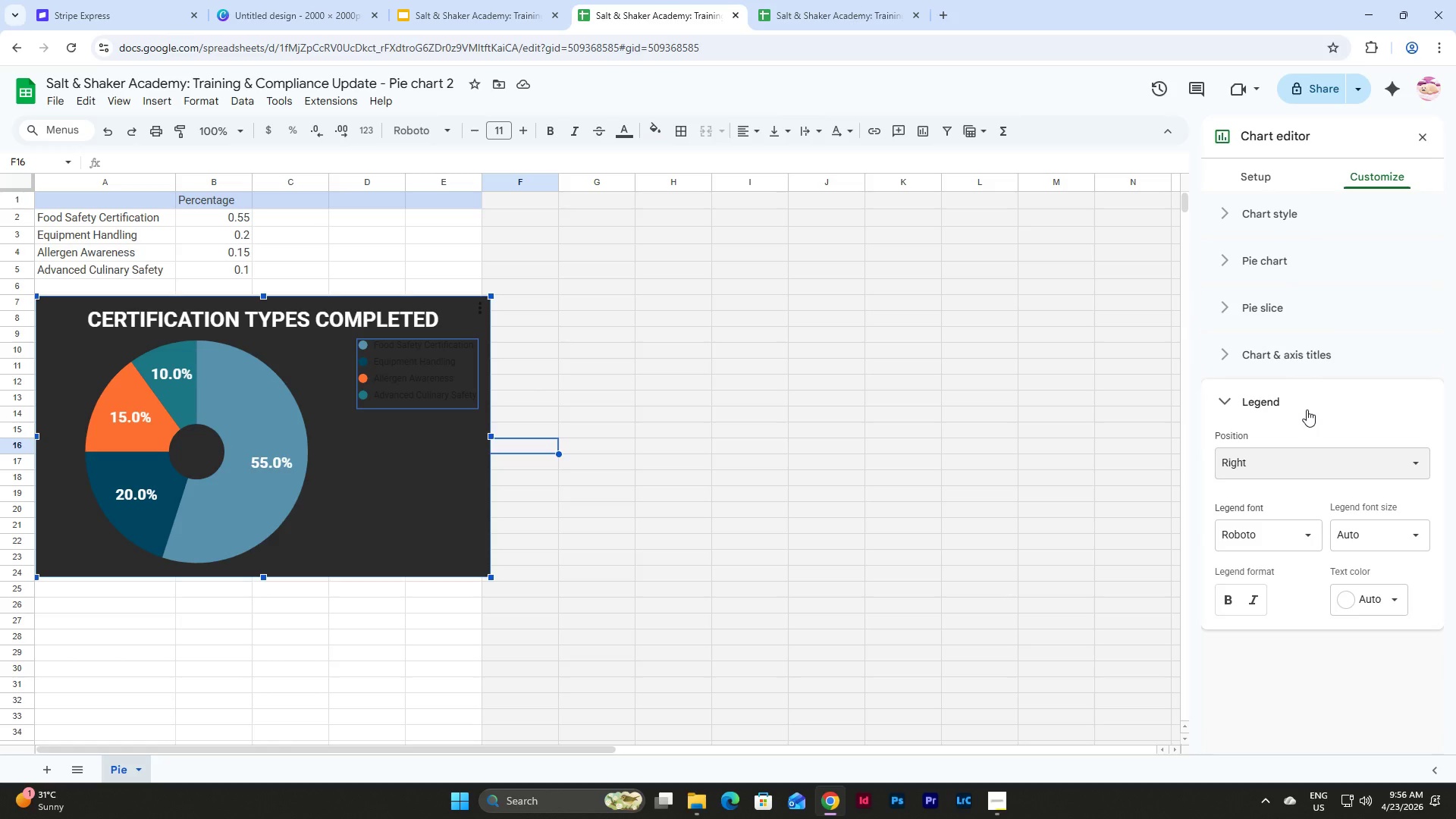 
left_click([1406, 522])
 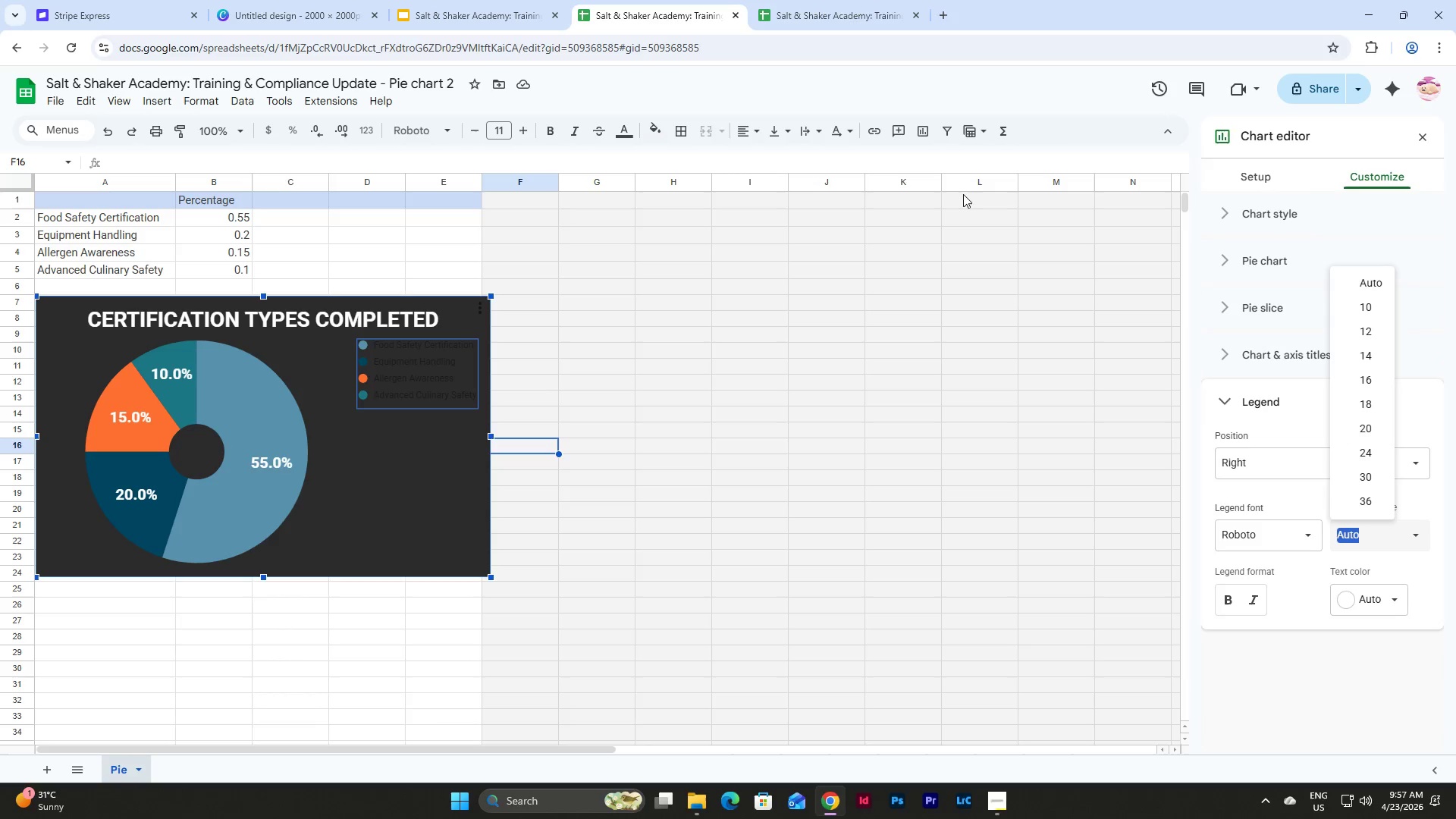 
left_click([868, 14])
 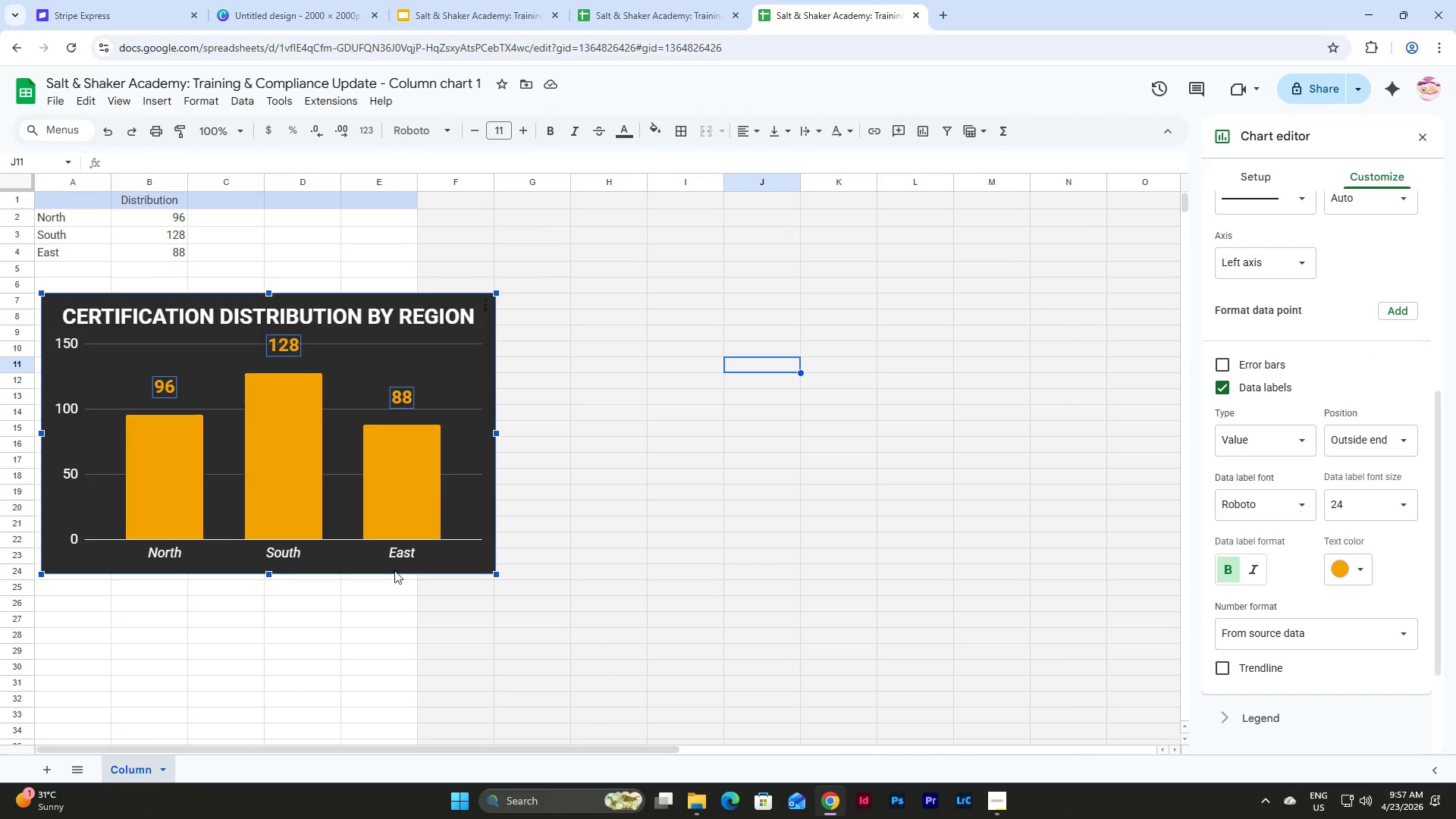 
left_click([422, 554])
 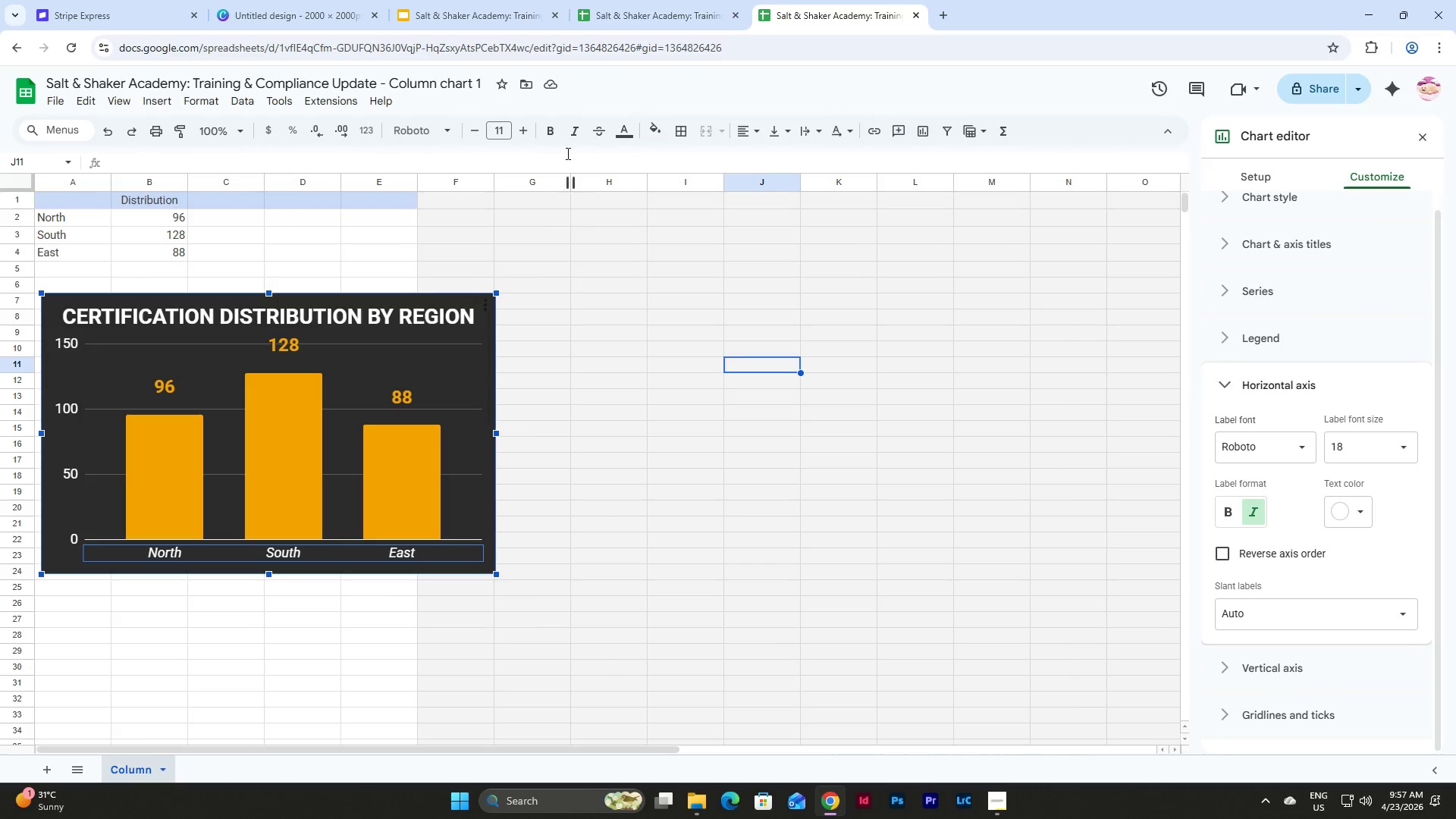 
left_click([622, 16])
 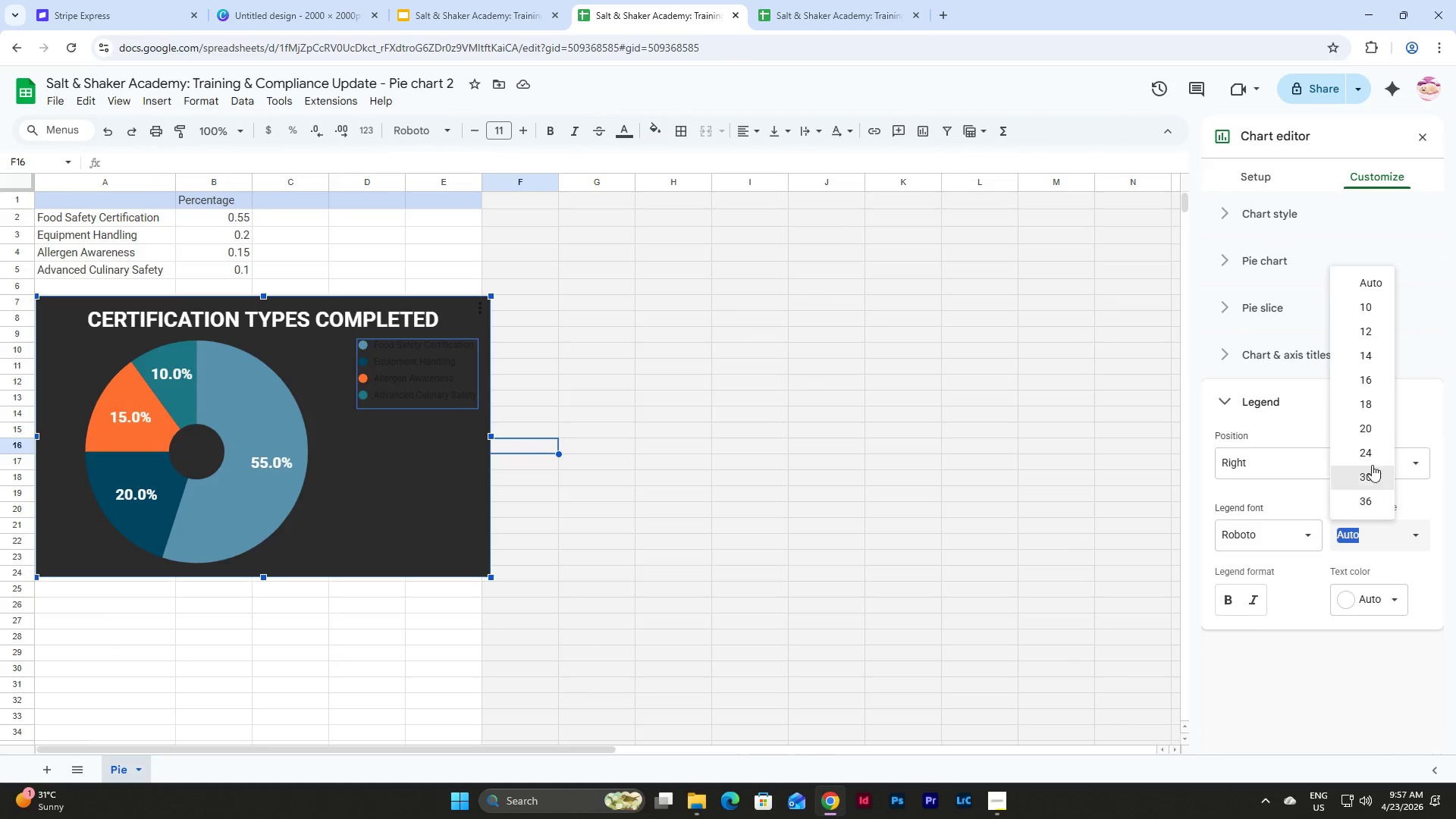 
left_click([1363, 390])
 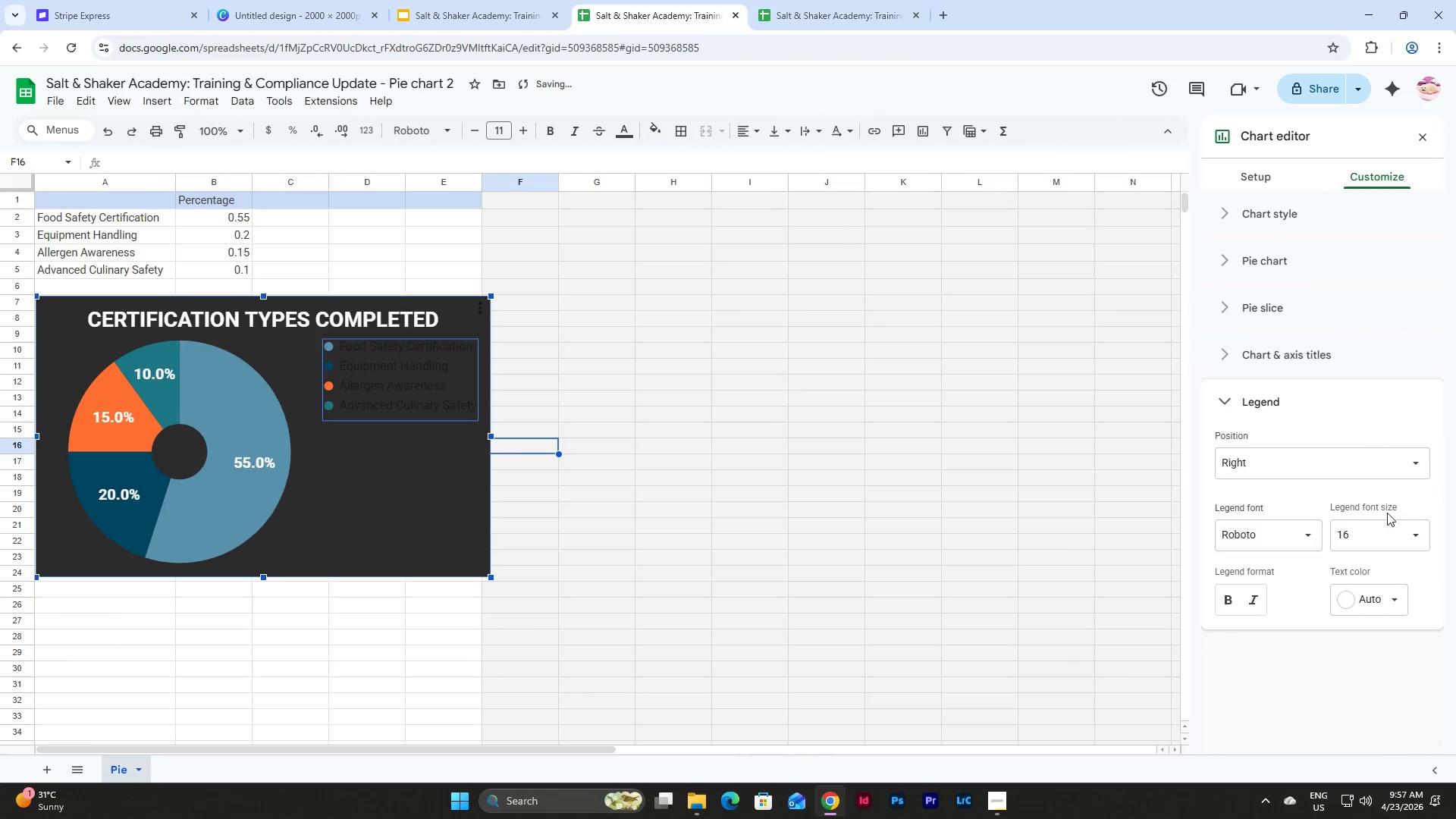 
left_click([1392, 542])
 